 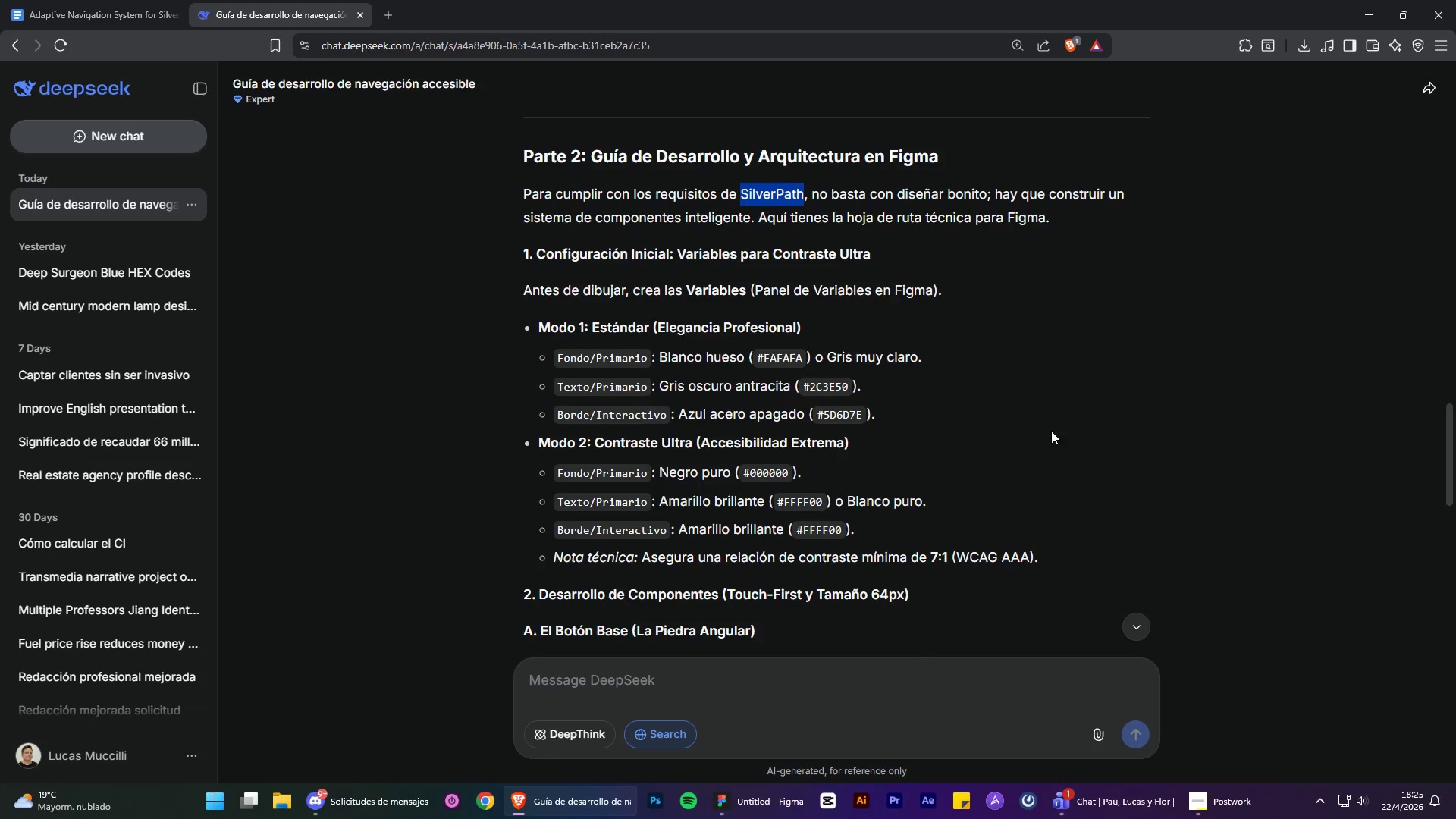 
key(Control+C)
 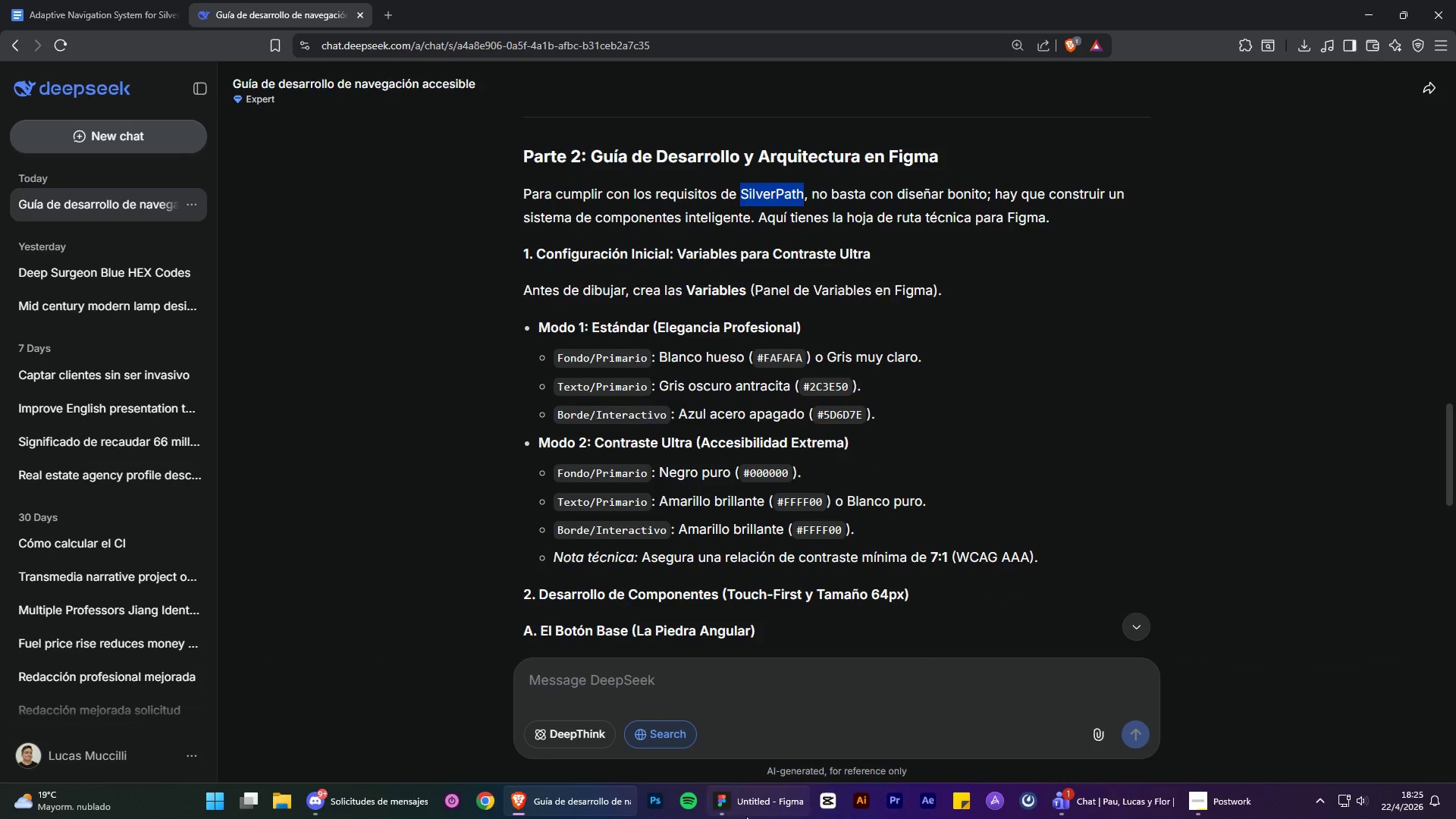 
left_click([733, 818])
 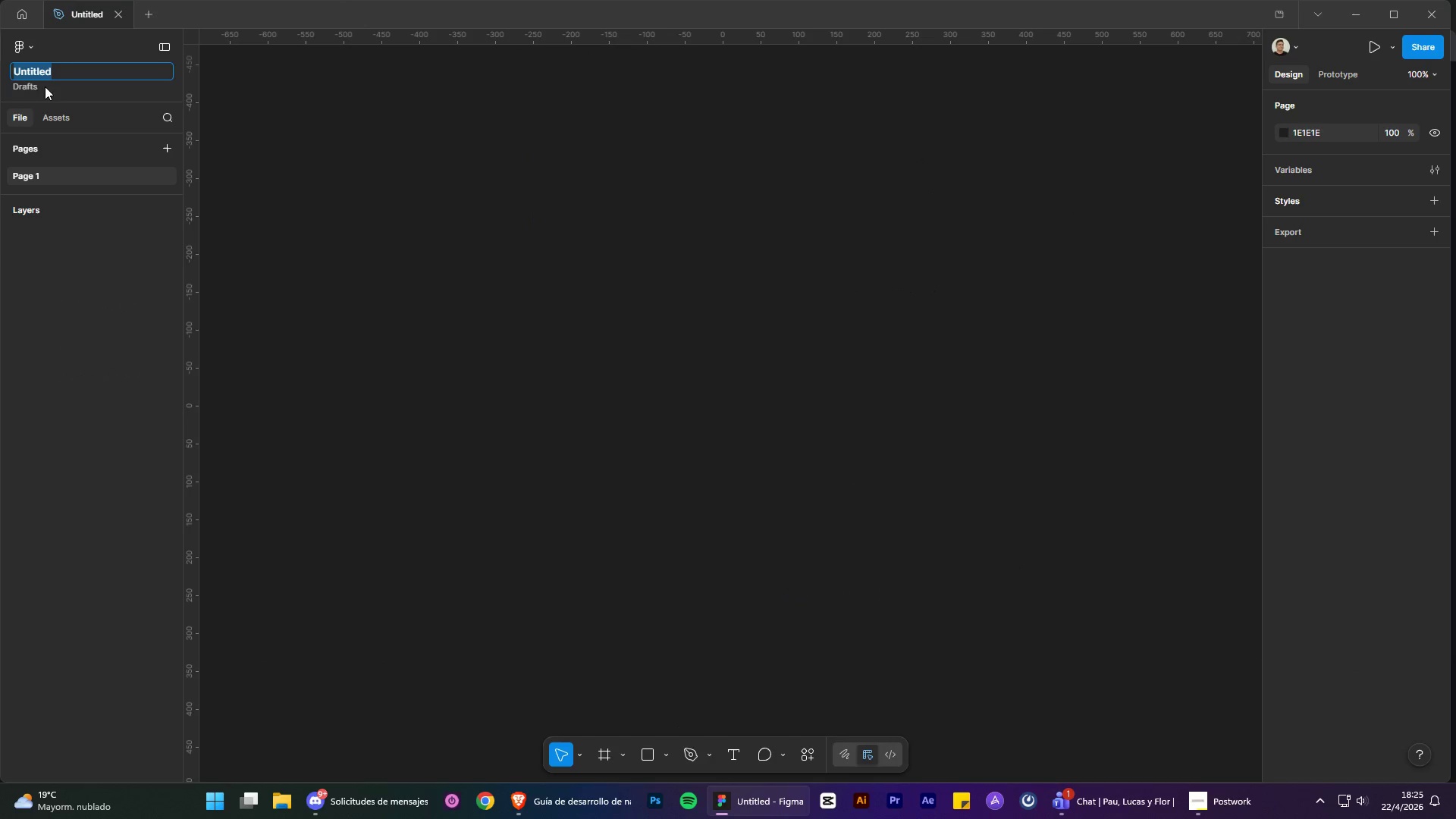 
key(Control+V)
 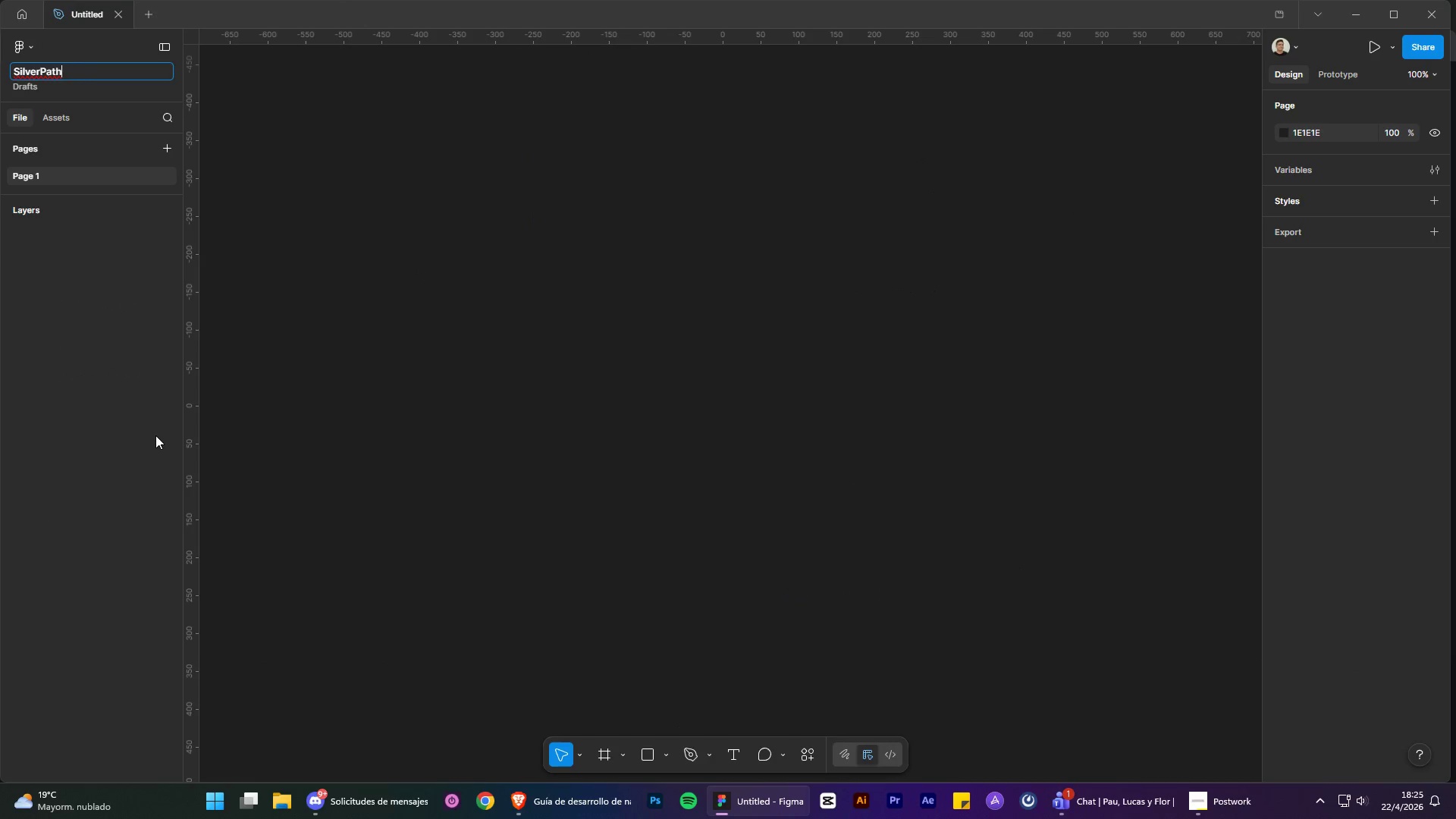 
left_click_drag(start_coordinate=[155, 435], to_coordinate=[423, 405])
 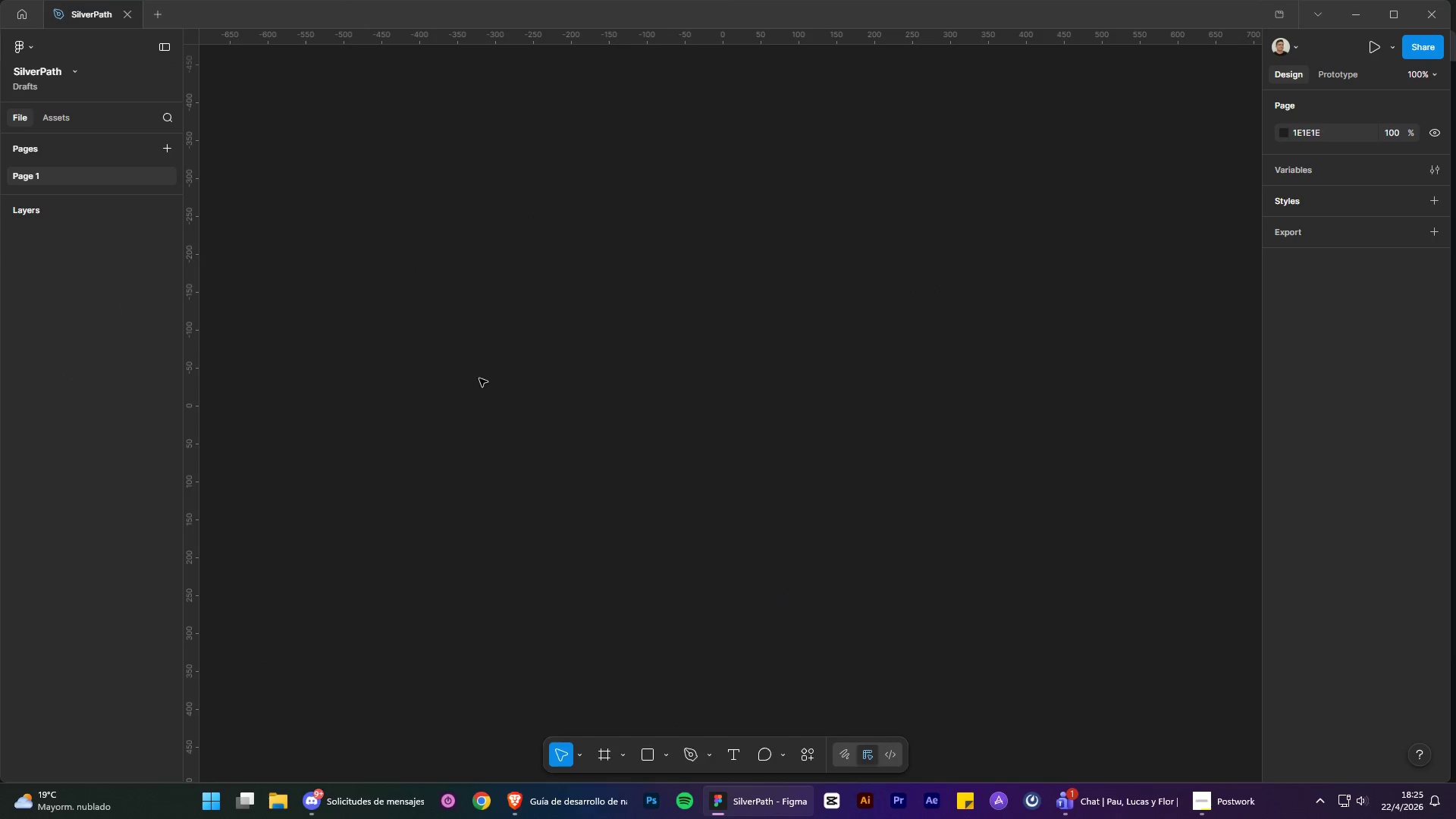 
left_click_drag(start_coordinate=[714, 350], to_coordinate=[1103, 426])
 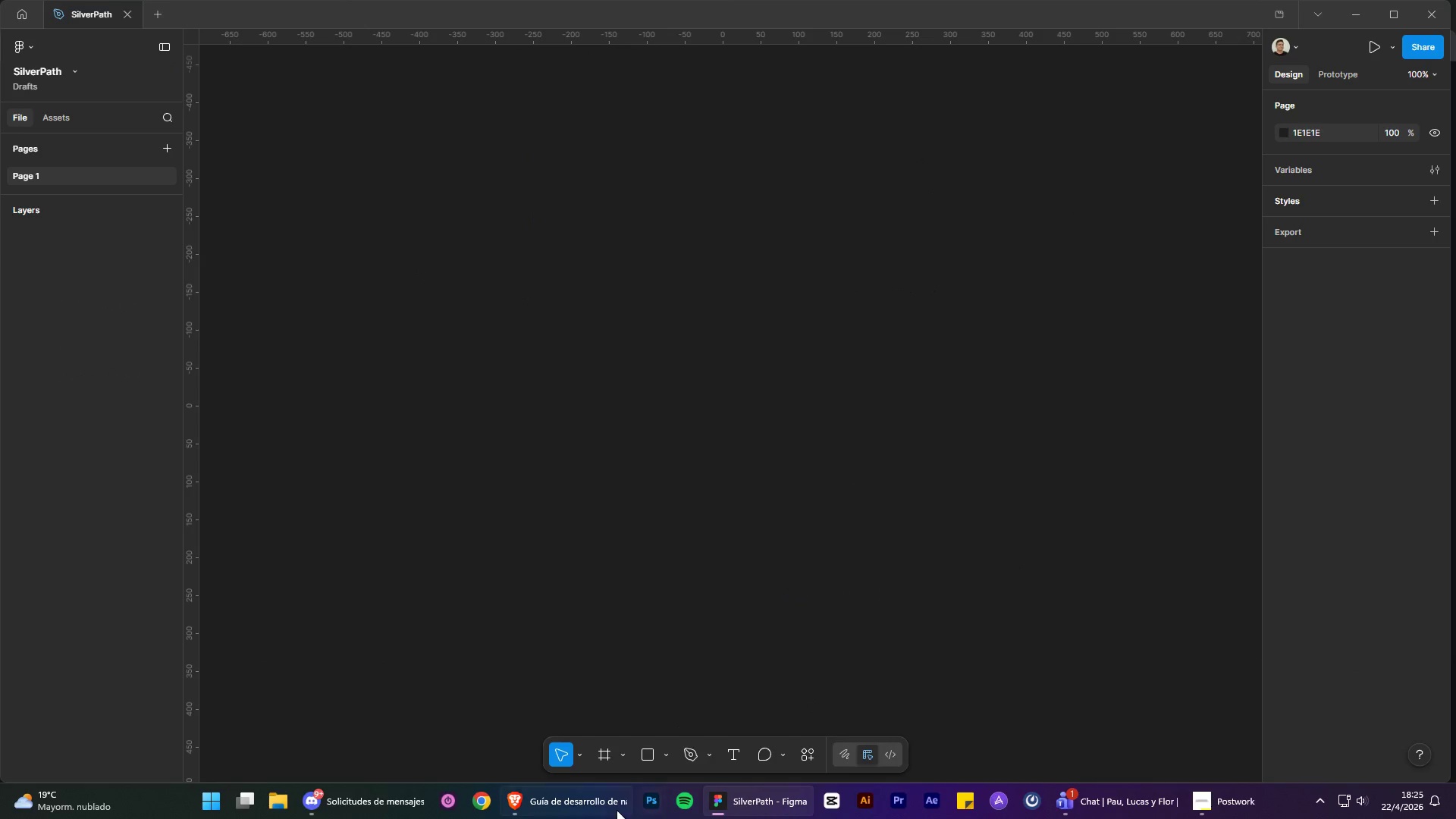 
left_click([596, 815])
 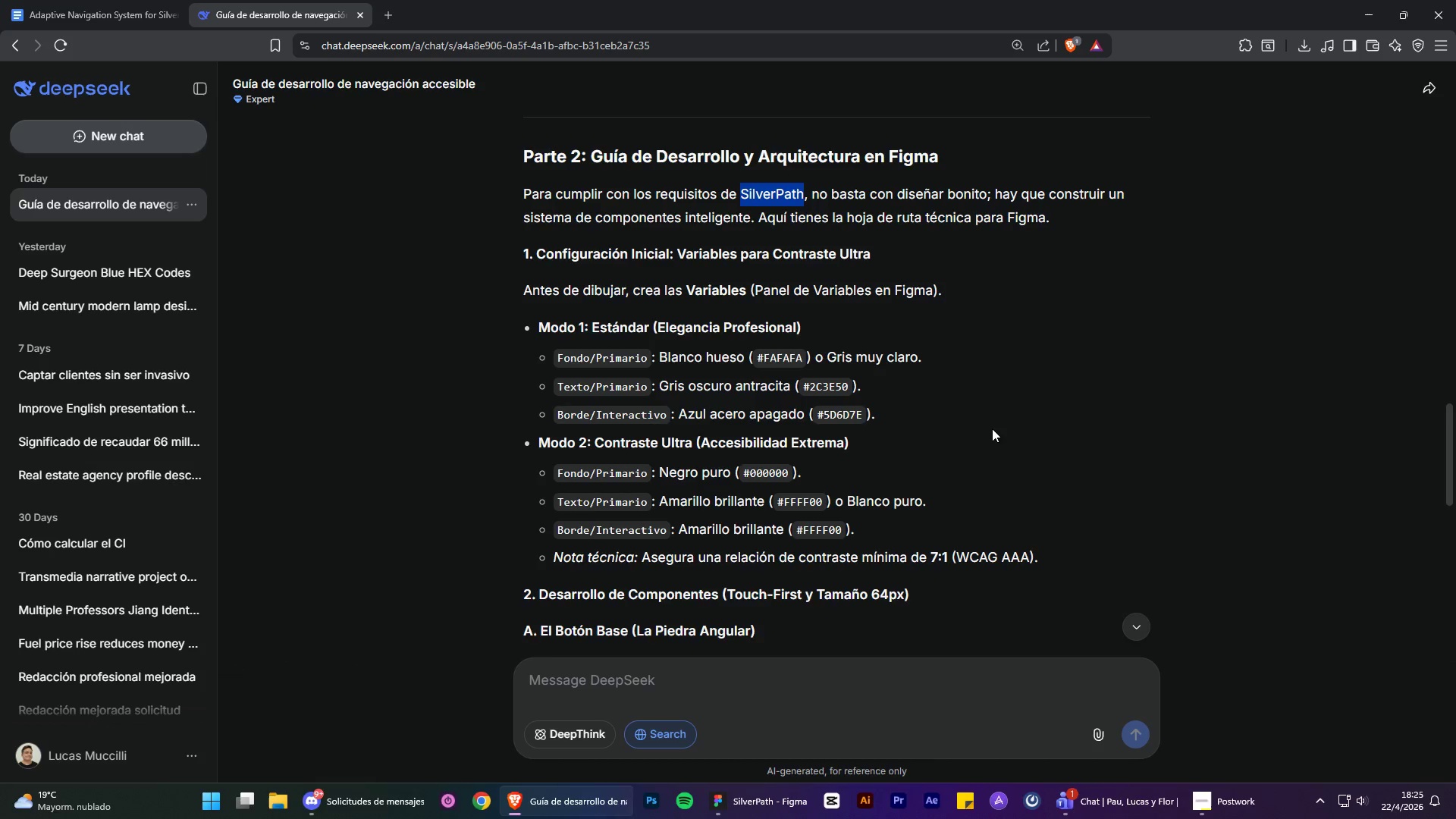 
wait(7.73)
 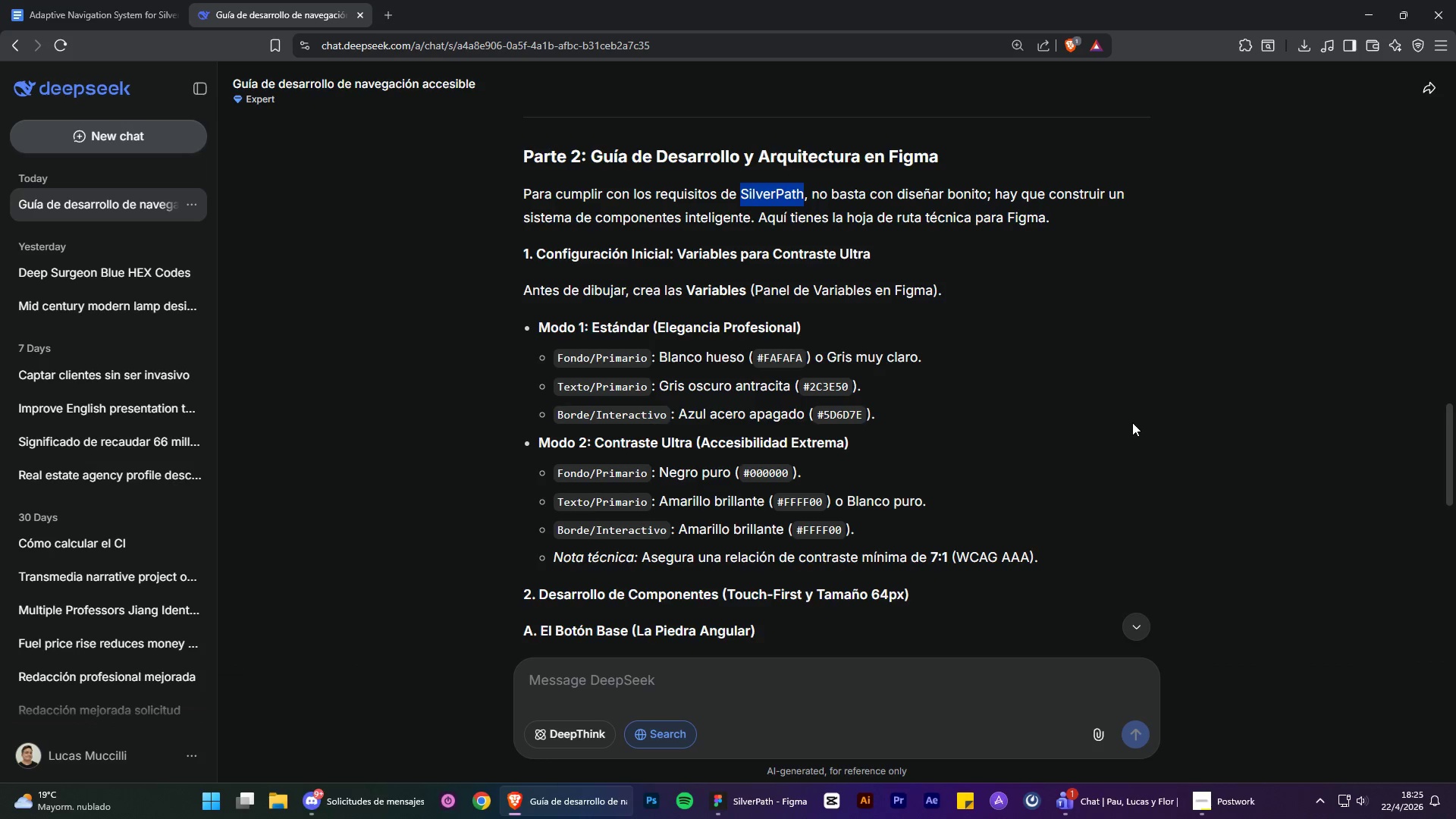 
scroll: coordinate [987, 428], scroll_direction: down, amount: 1.0
 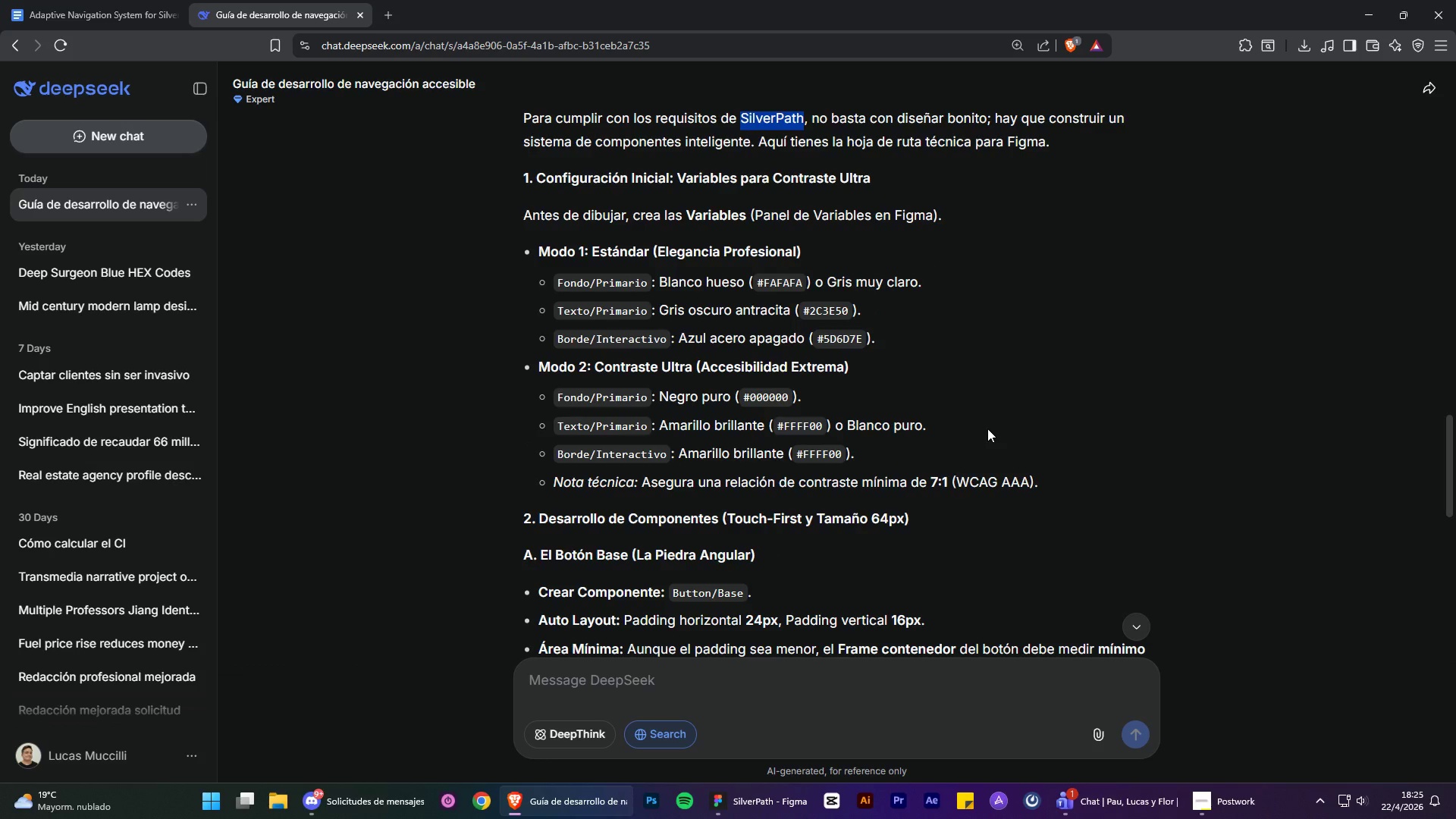 
scroll: coordinate [987, 428], scroll_direction: up, amount: 1.0
 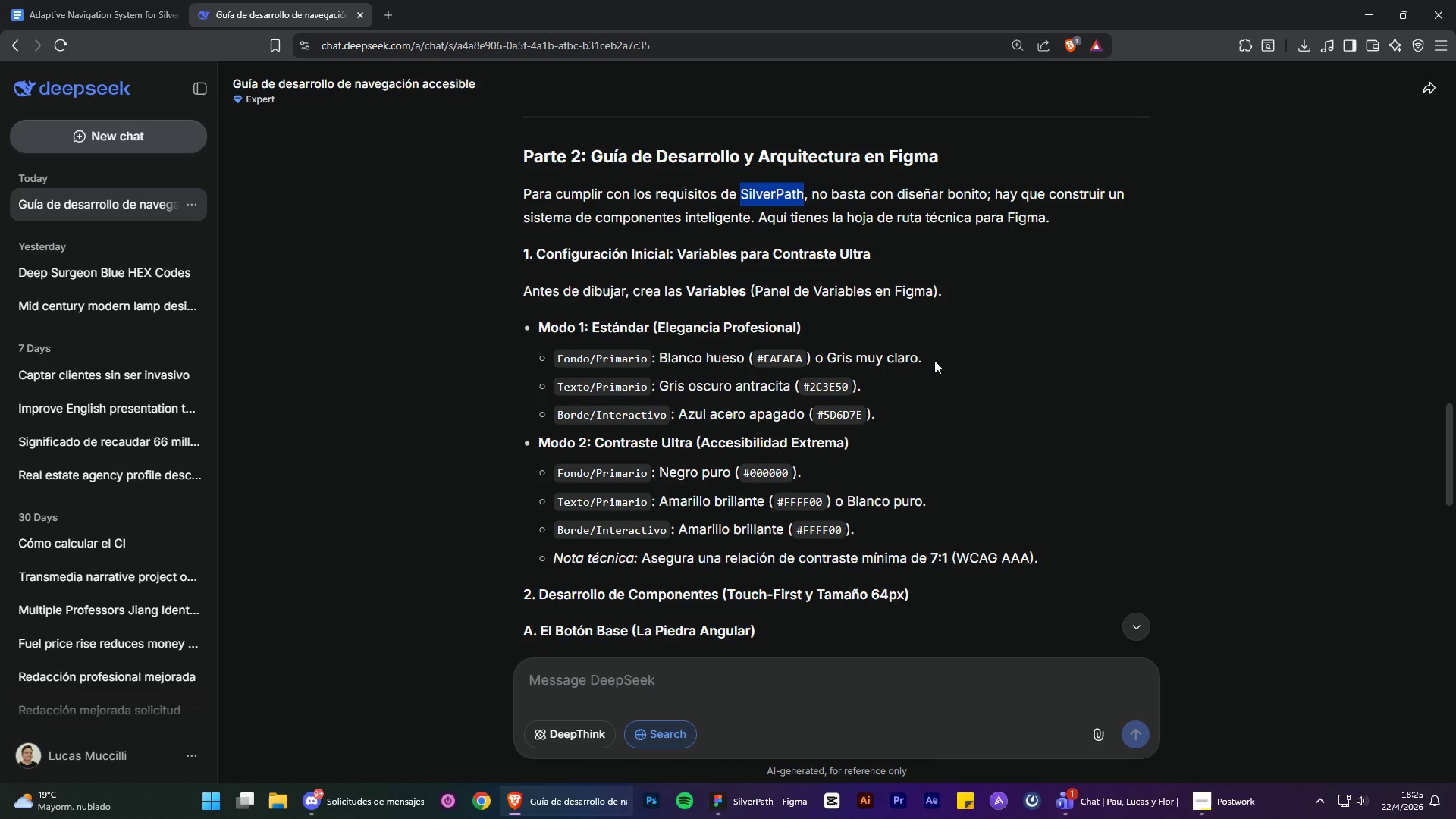 
left_click([934, 359])
 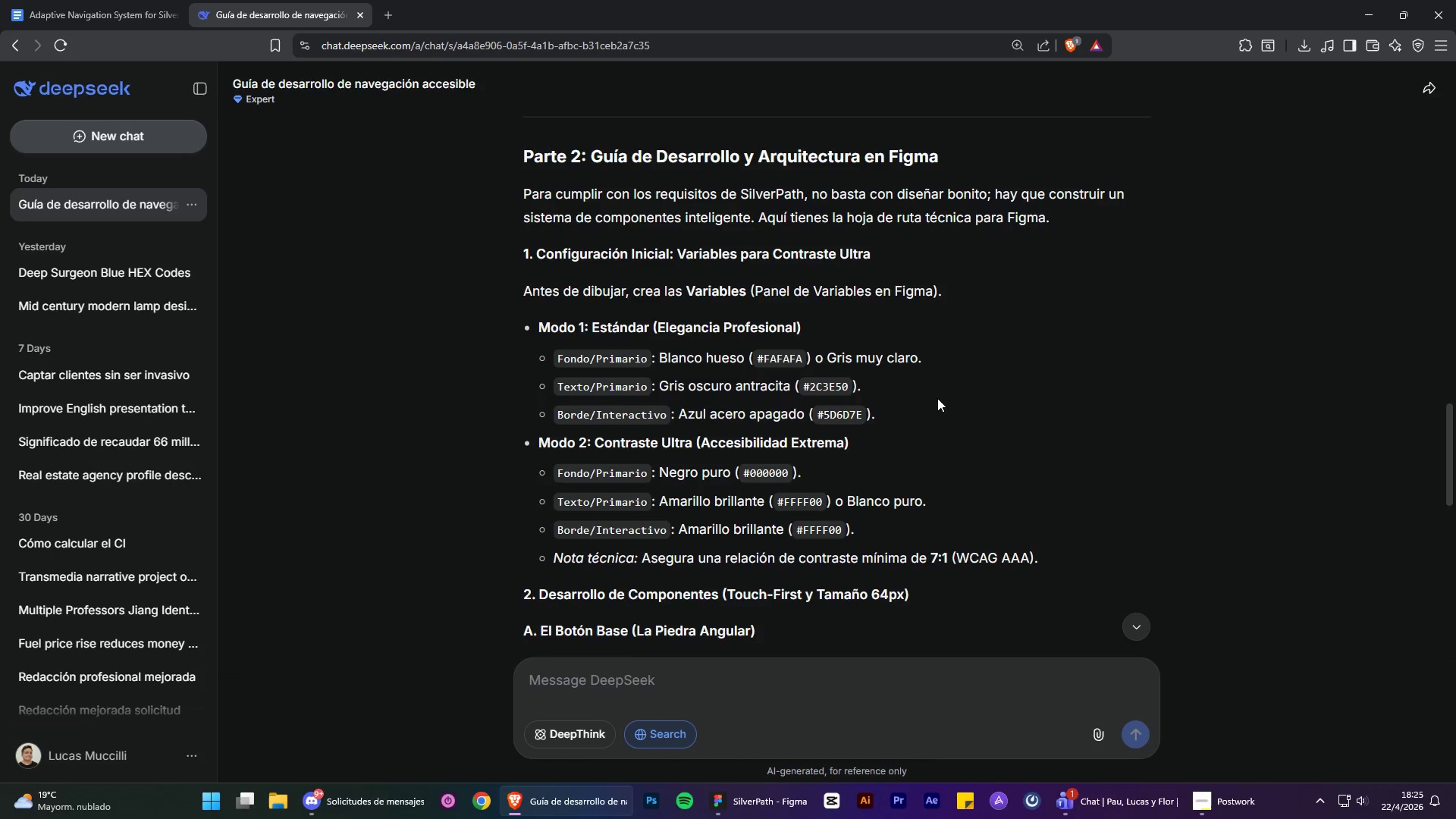 
wait(5.45)
 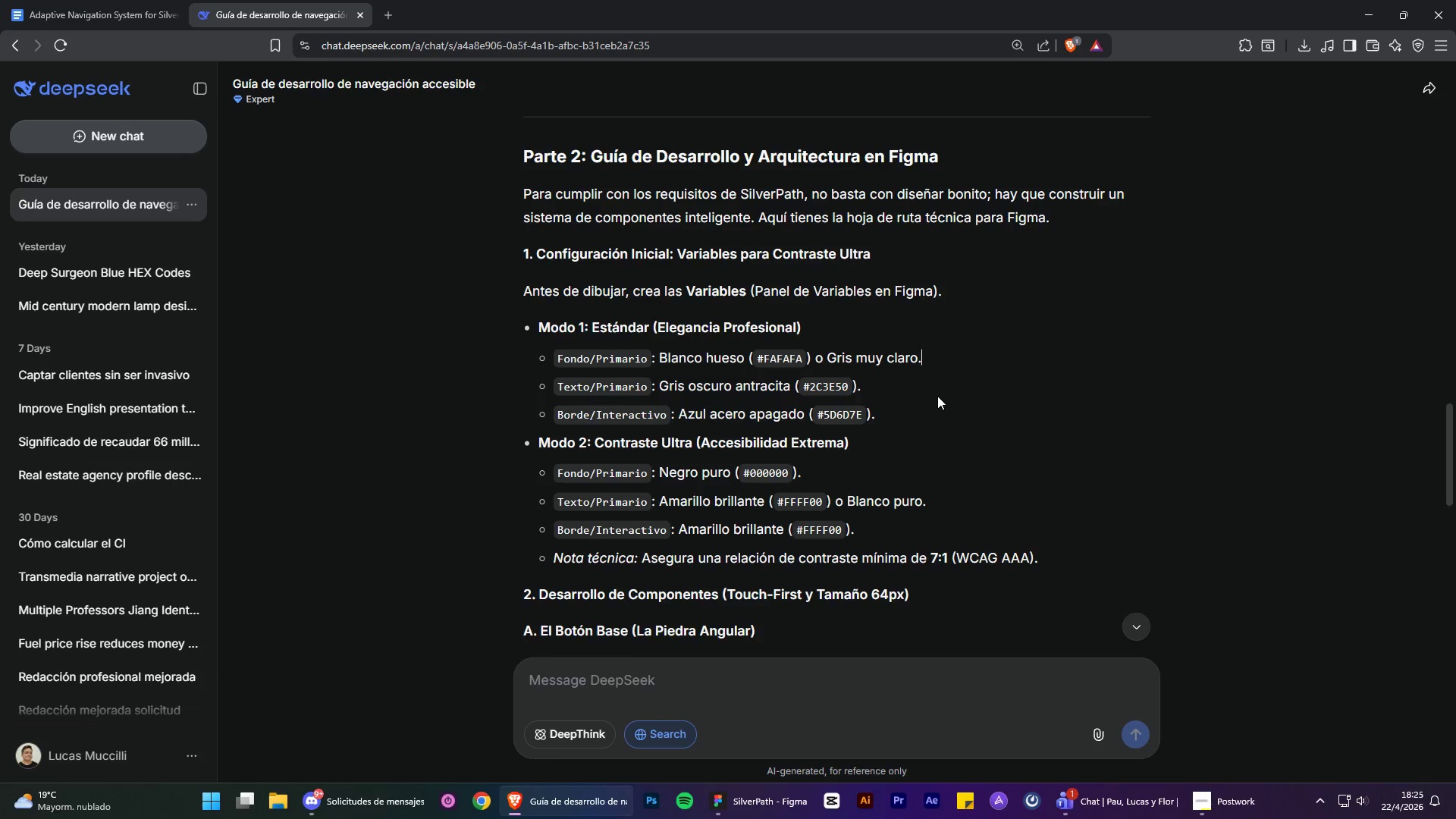 
left_click([775, 802])
 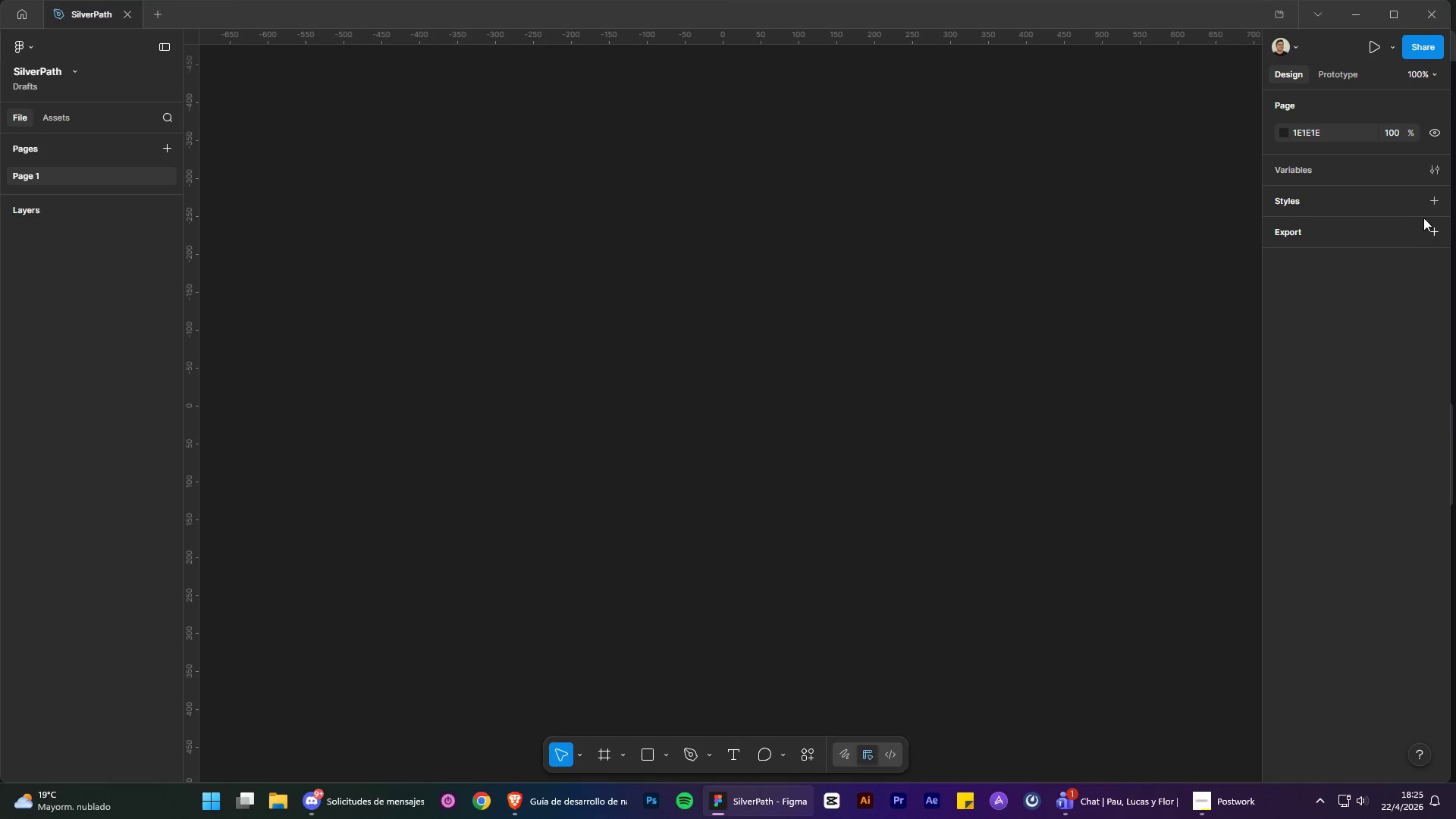 
left_click([1435, 168])
 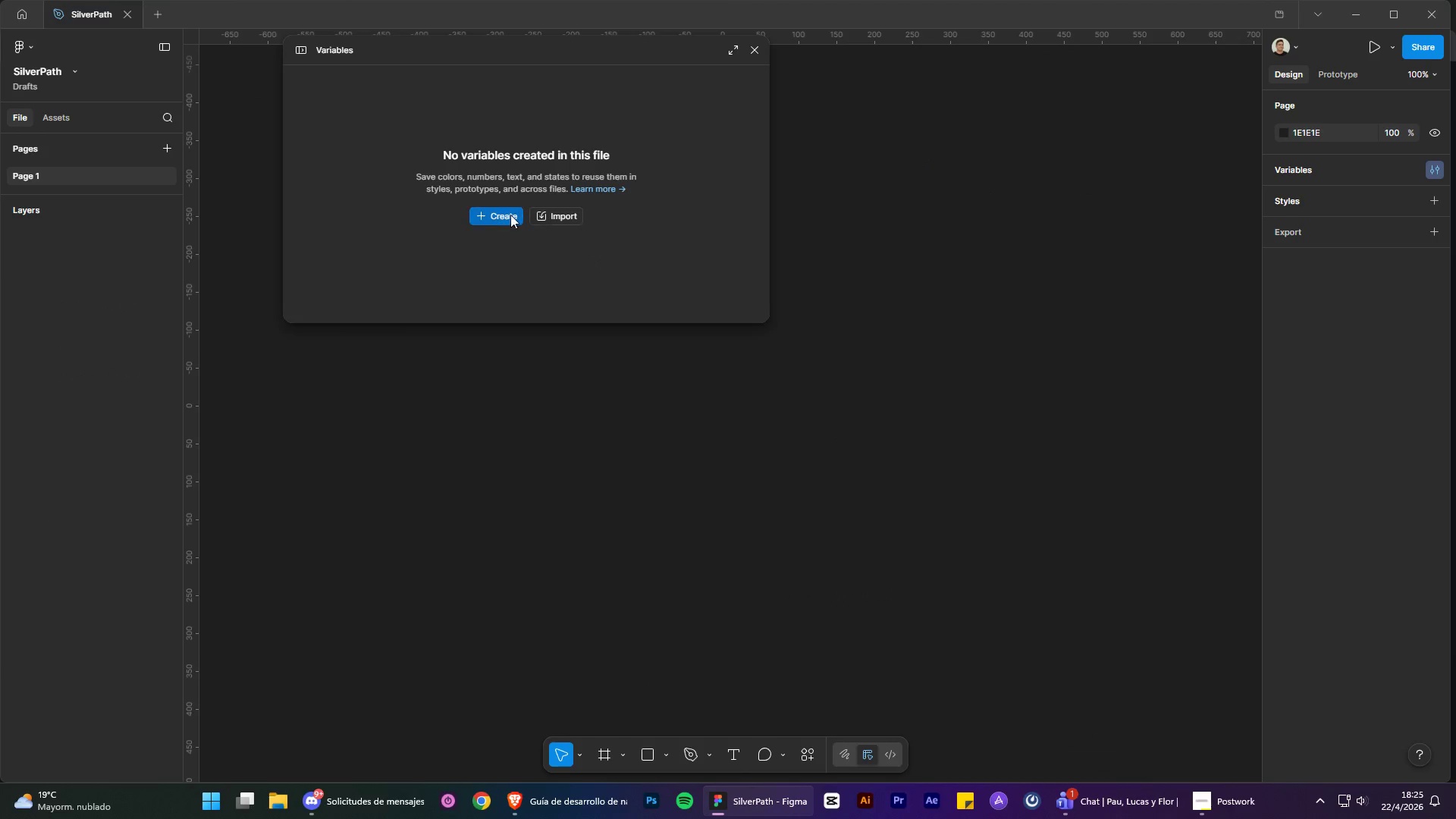 
left_click([510, 215])
 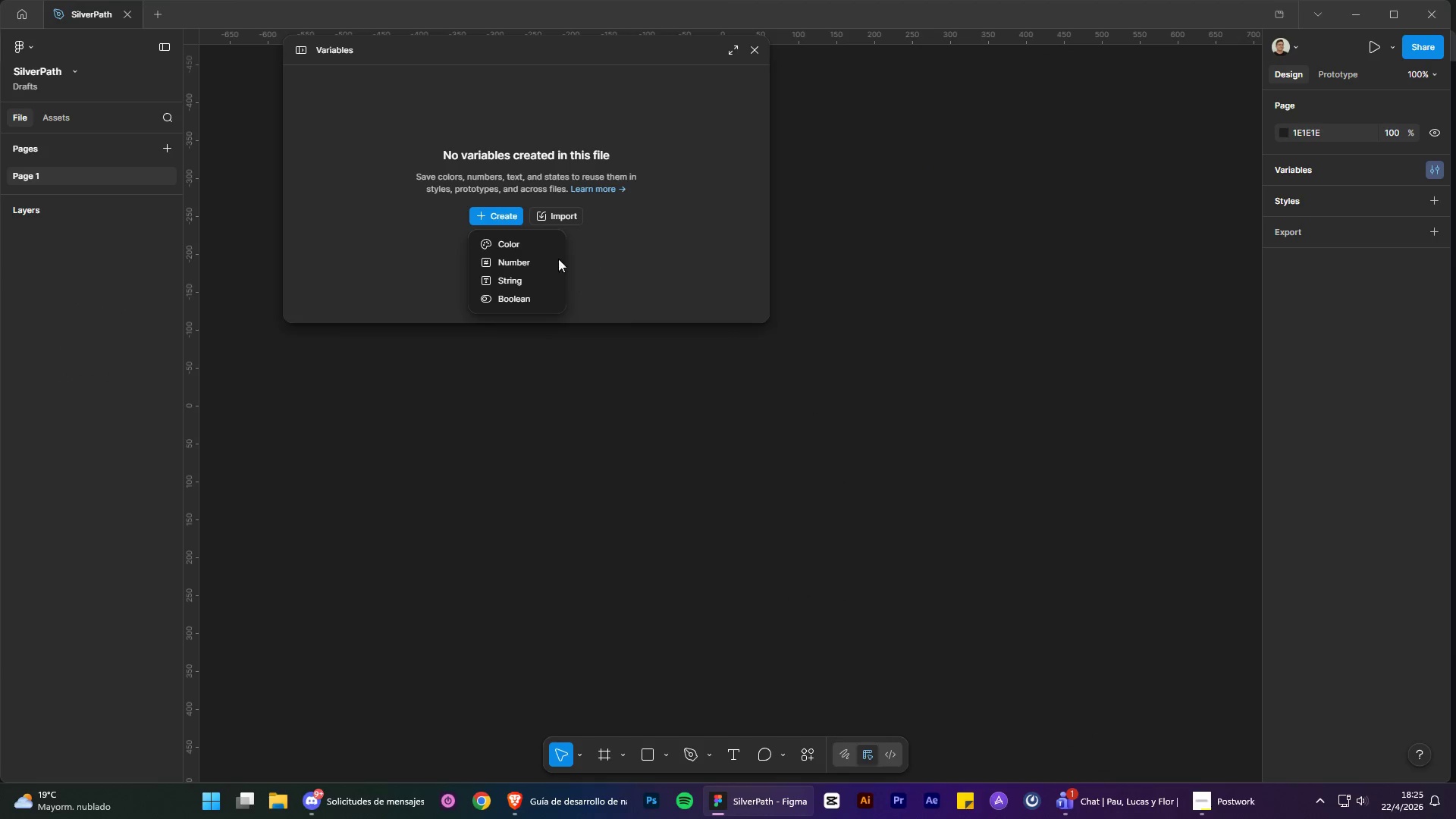 
left_click([544, 247])
 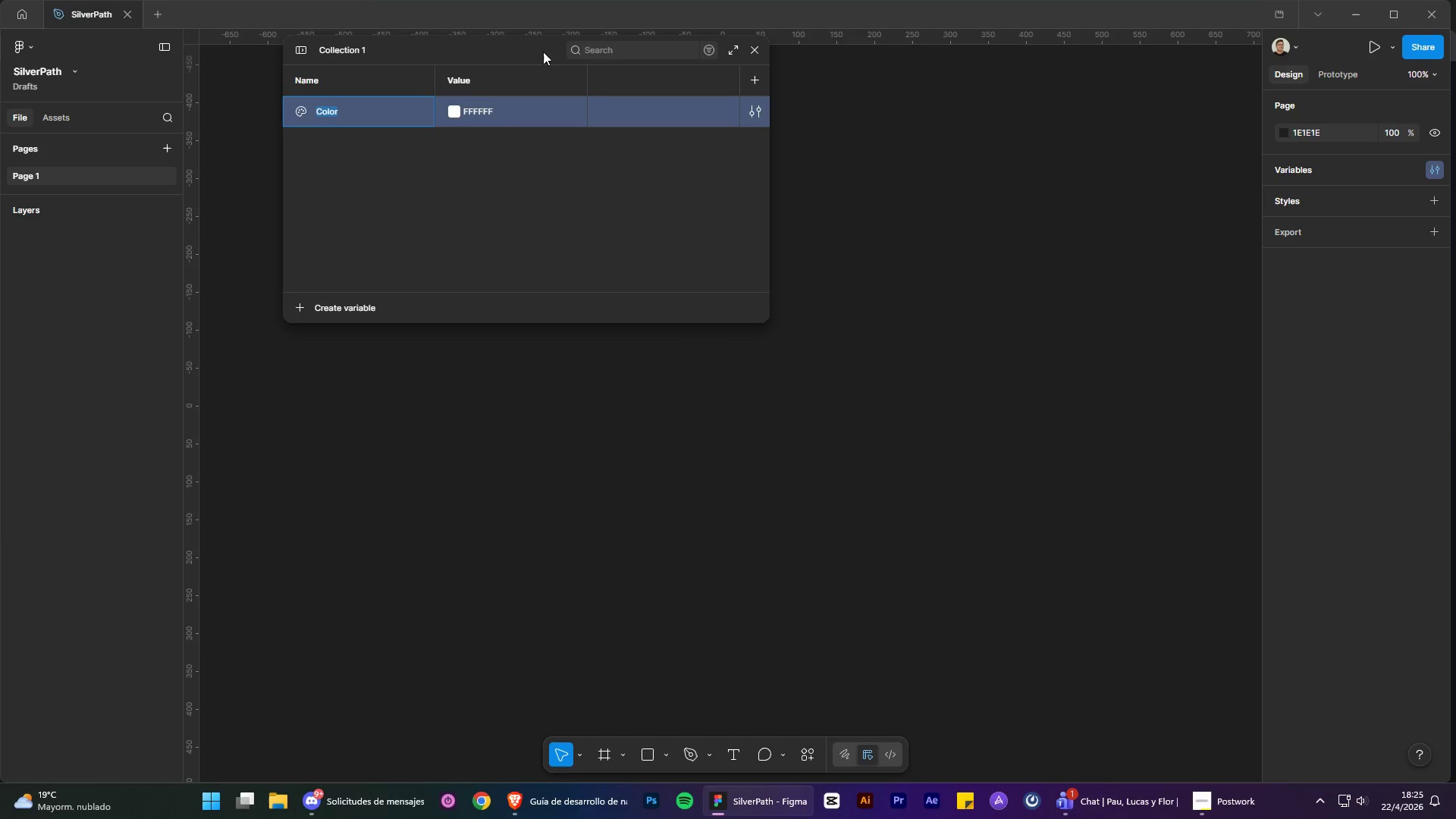 
left_click_drag(start_coordinate=[533, 48], to_coordinate=[744, 221])
 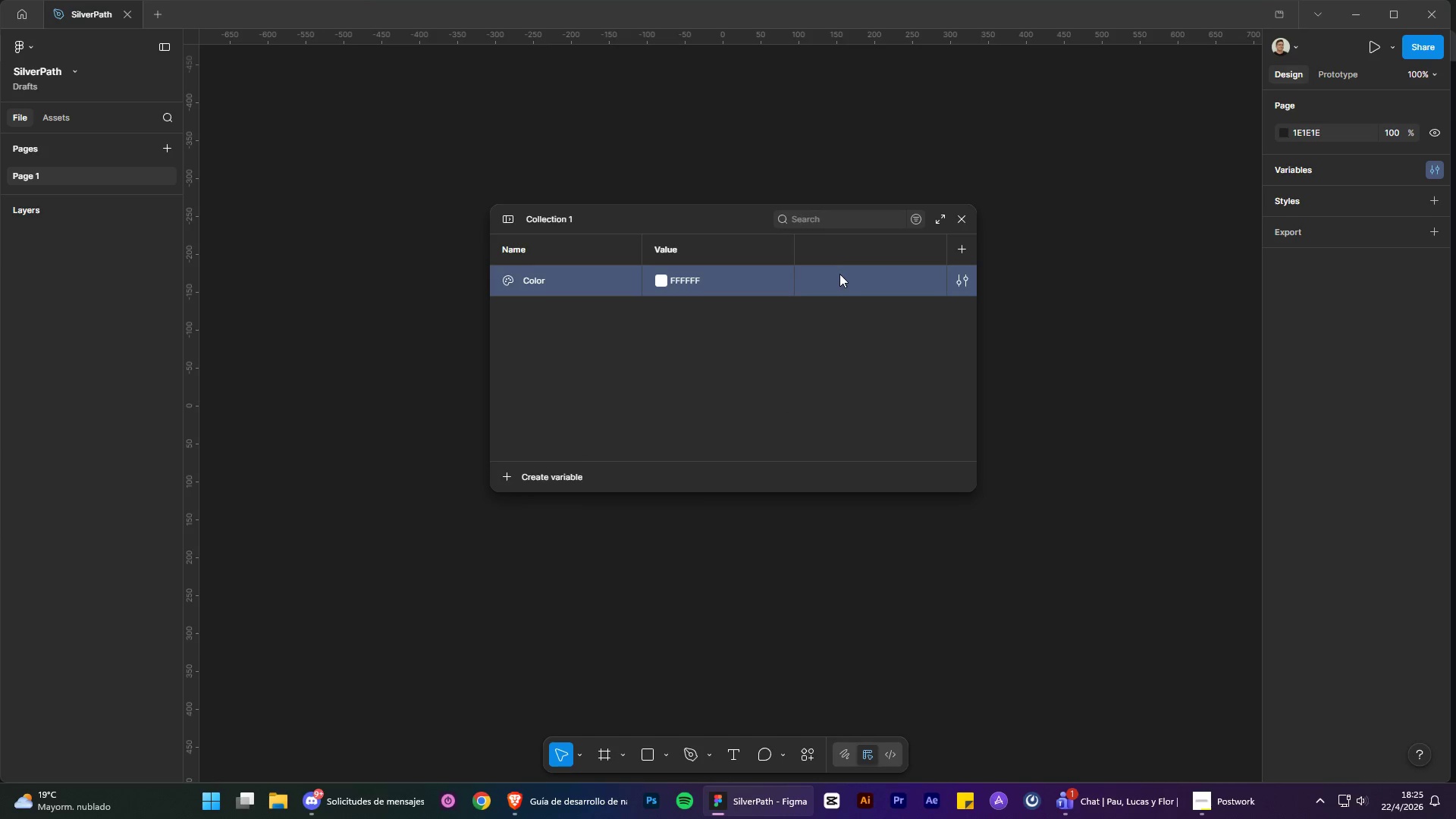 
double_click([839, 274])
 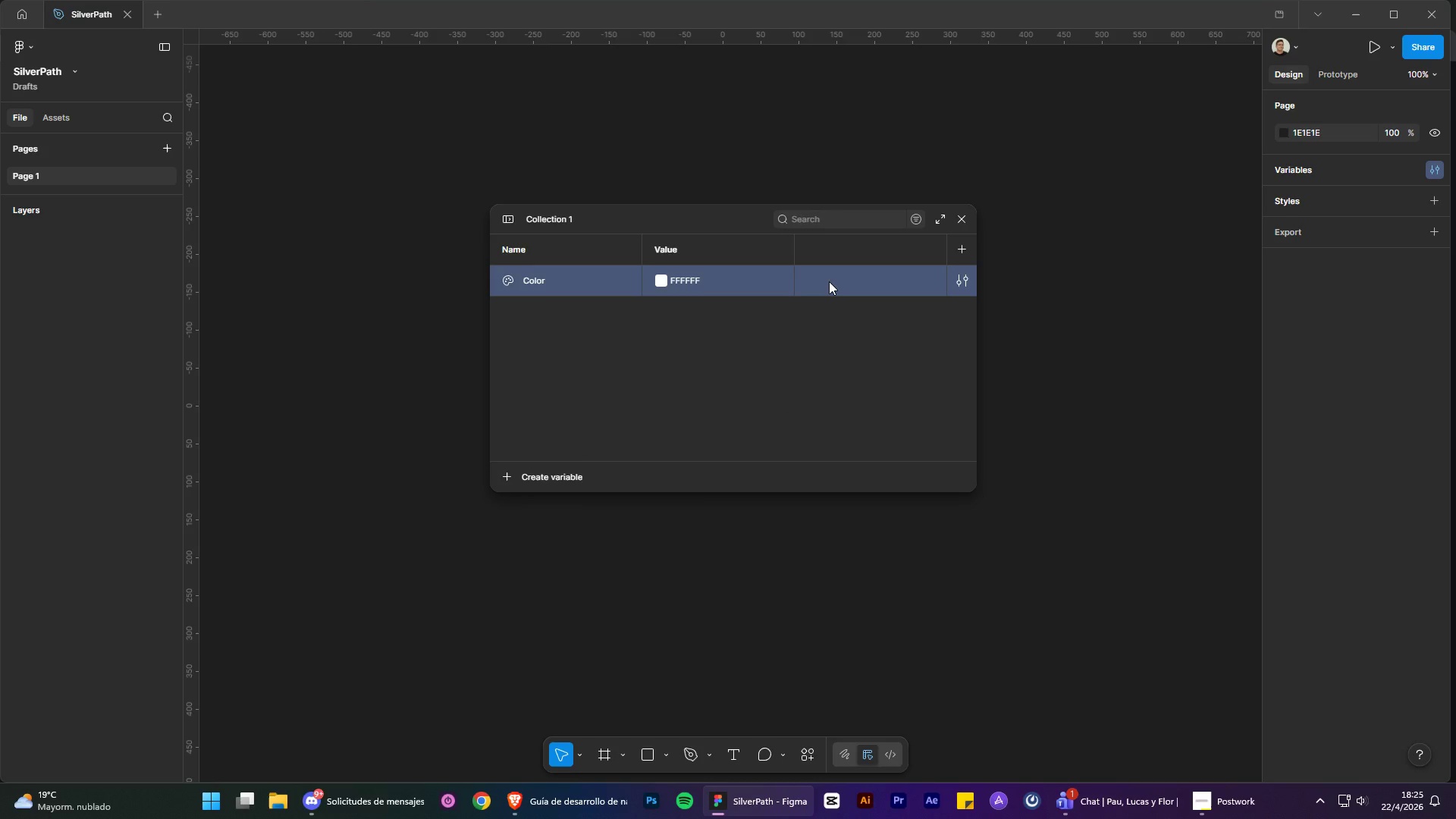 
double_click([829, 281])
 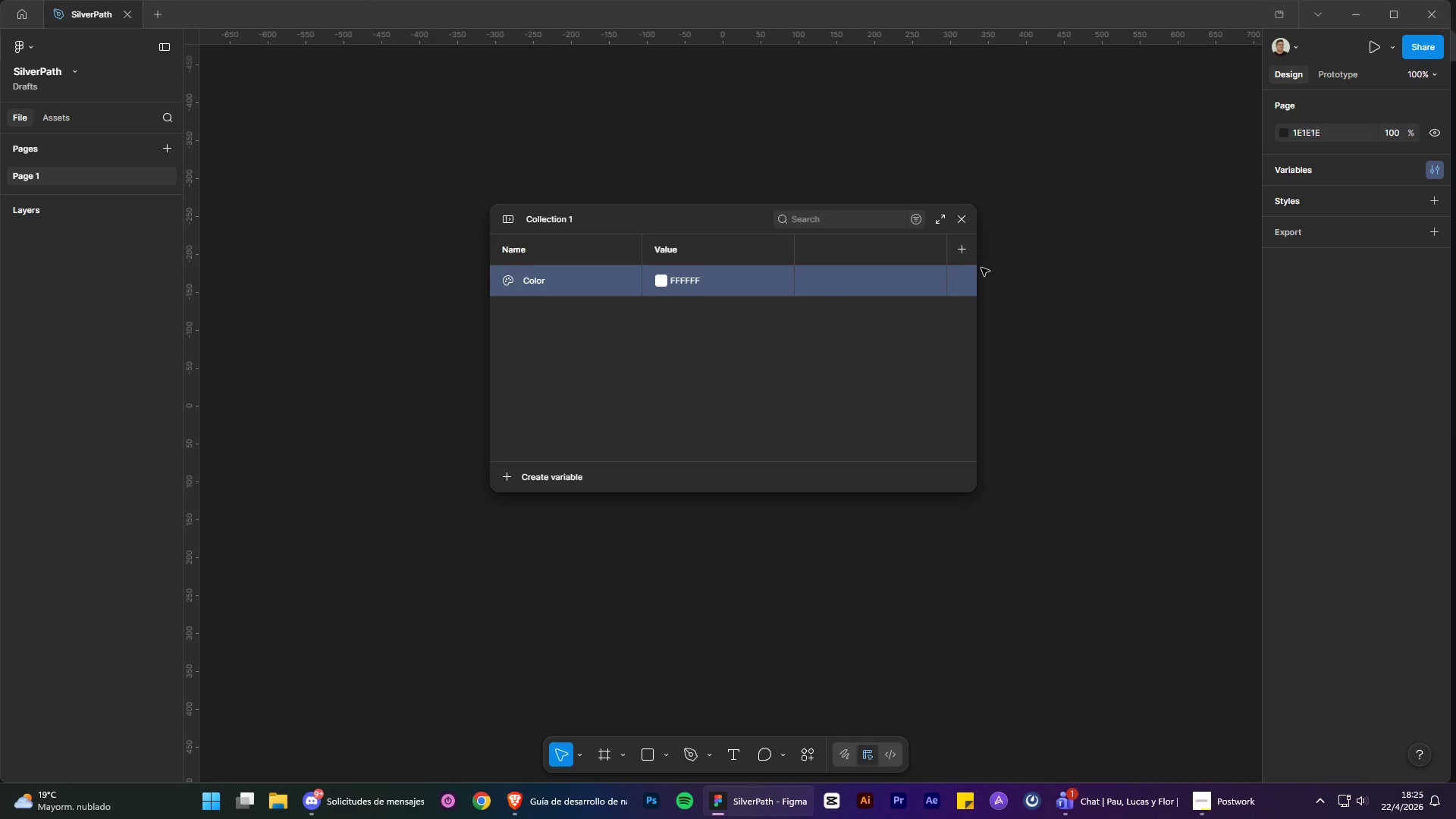 
left_click([959, 283])
 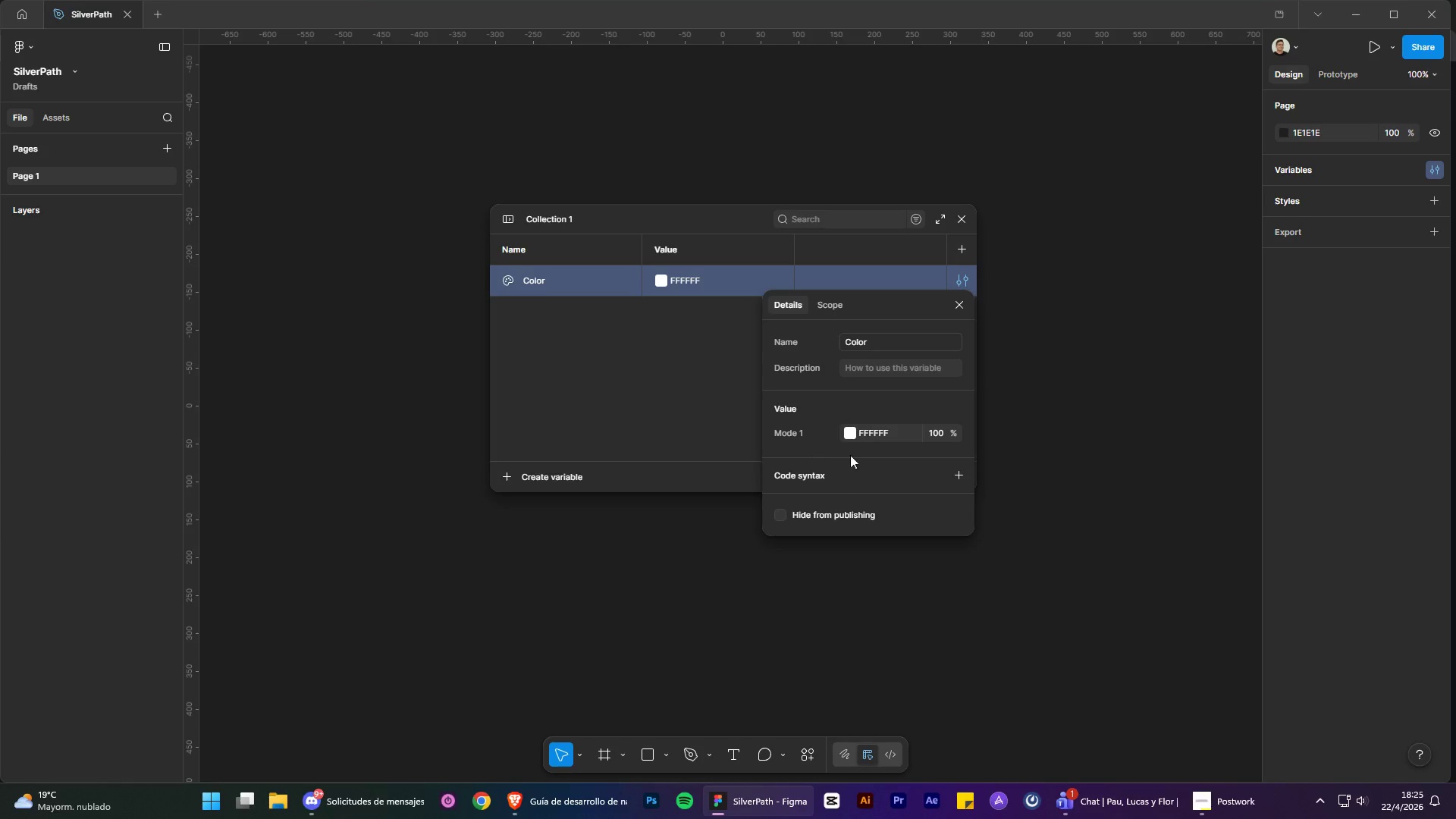 
wait(5.56)
 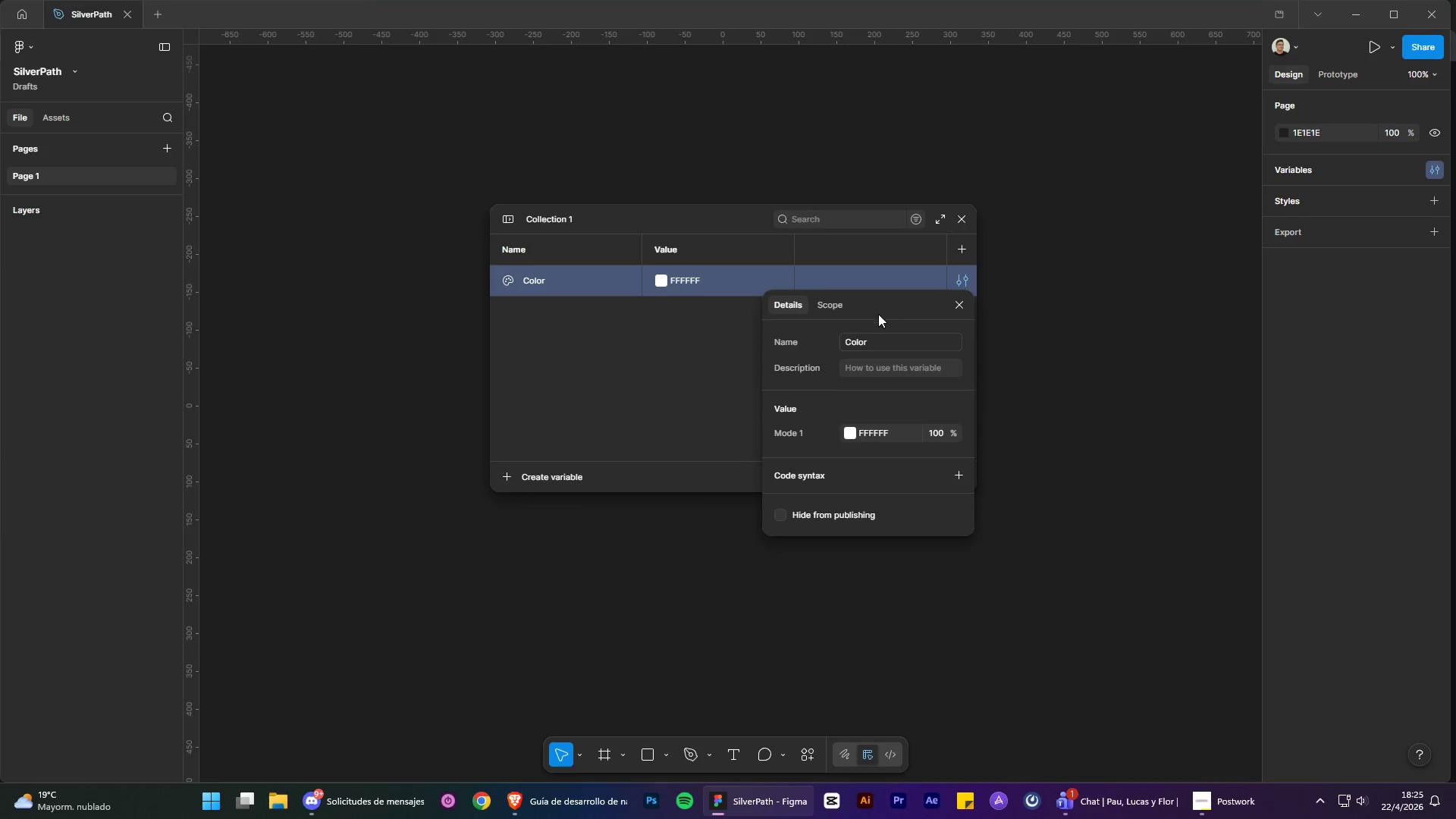 
left_click([604, 816])
 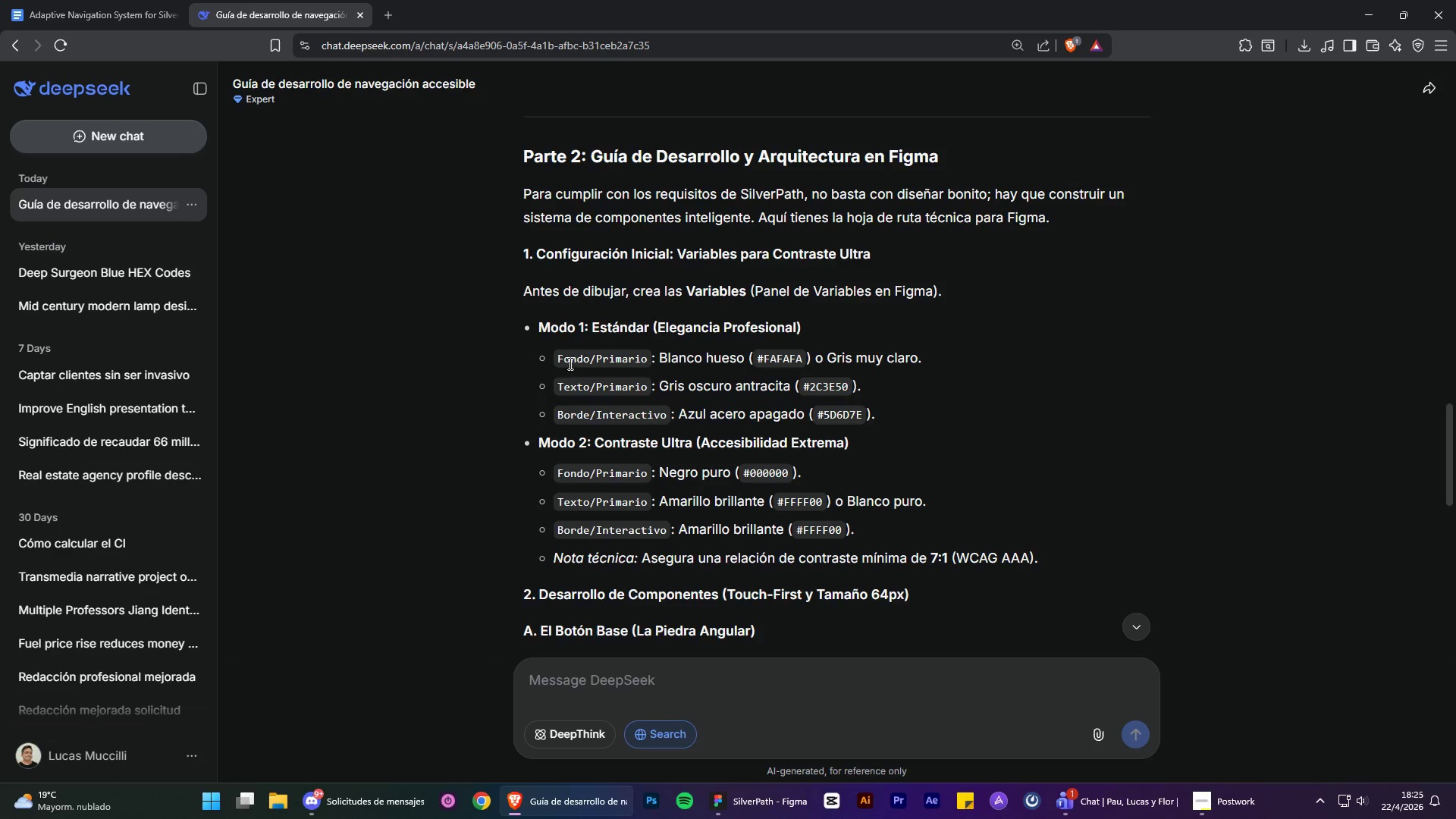 
left_click_drag(start_coordinate=[559, 359], to_coordinate=[648, 359])
 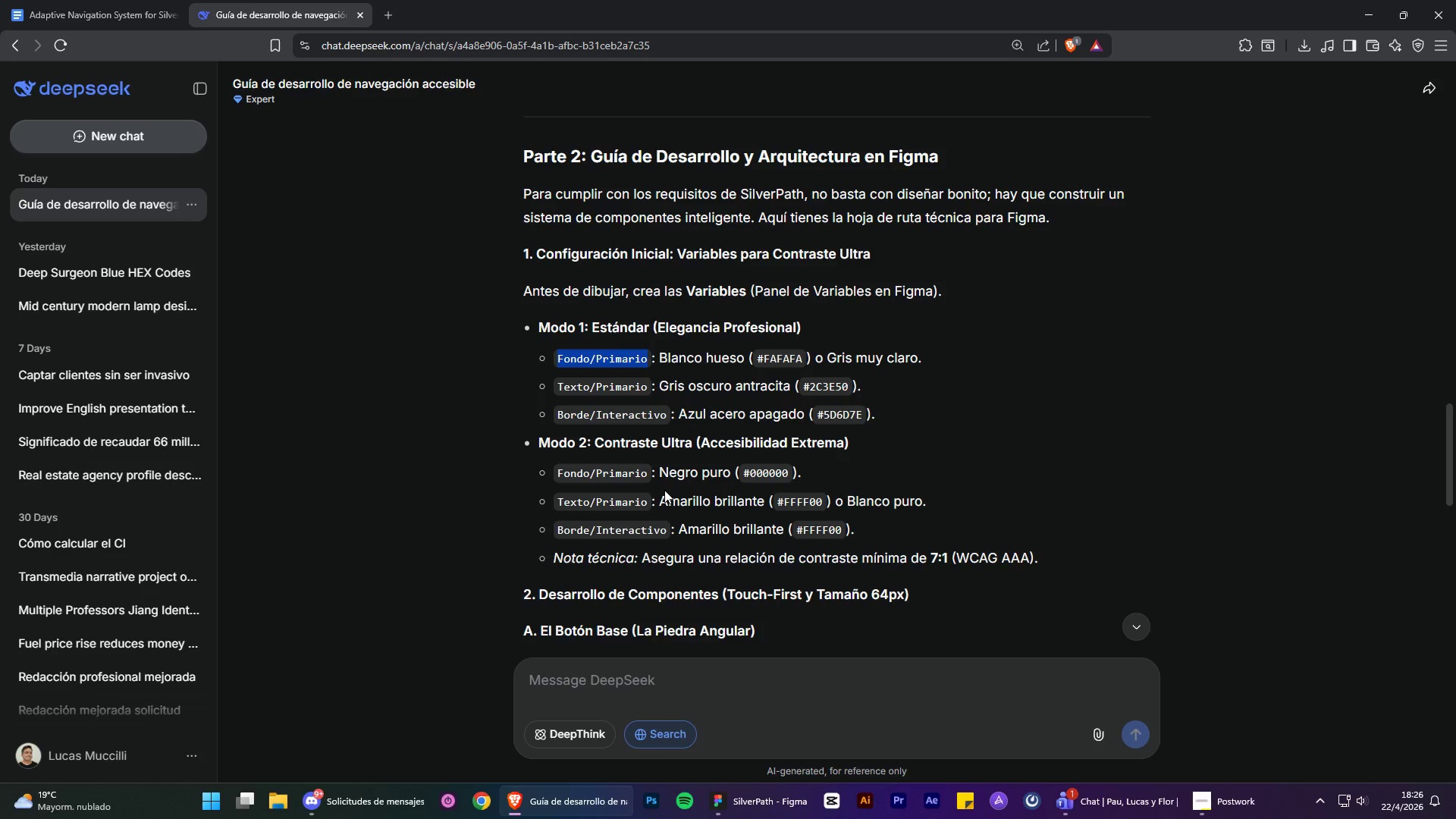 
key(Control+C)
 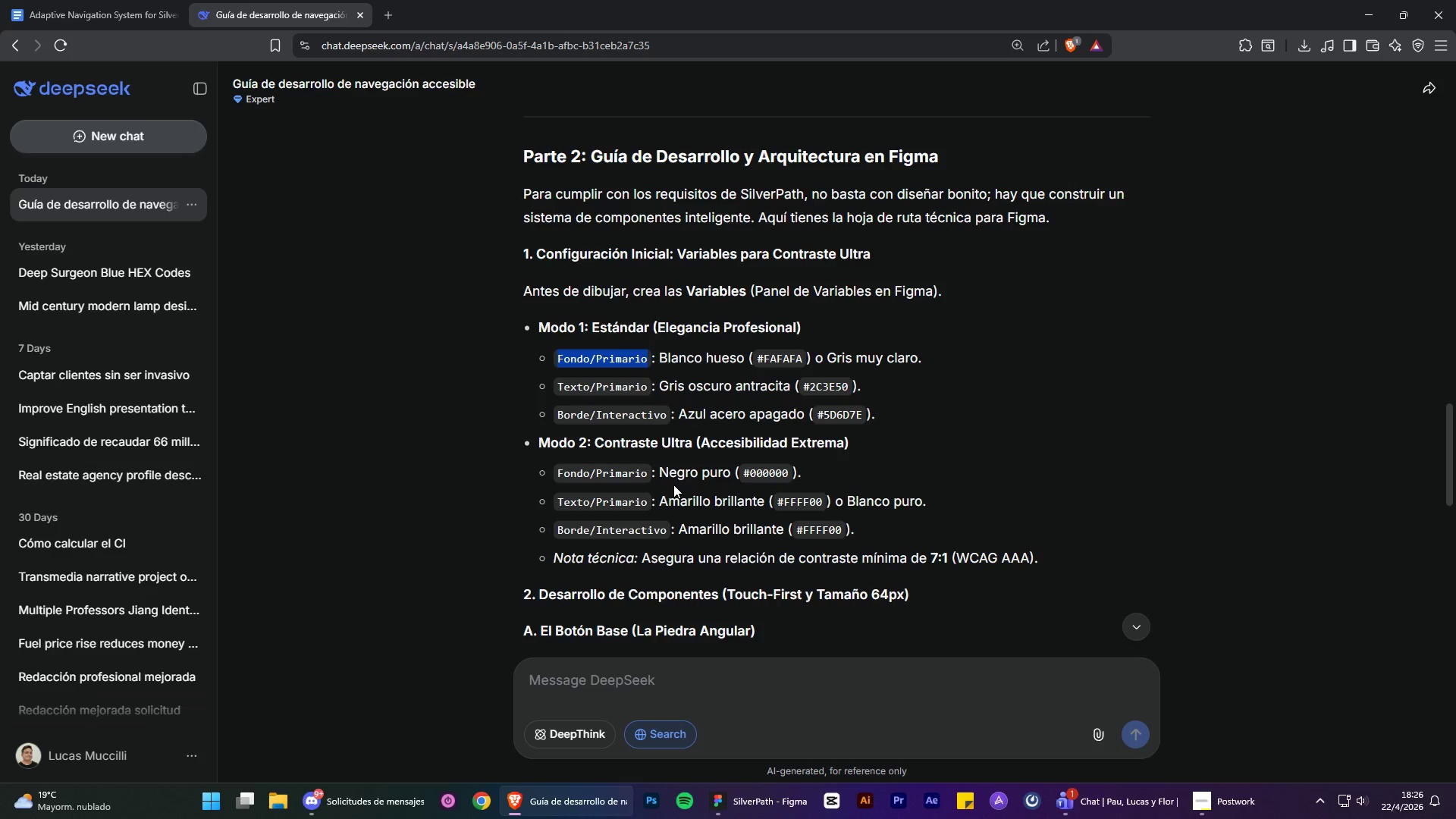 
key(Control+C)
 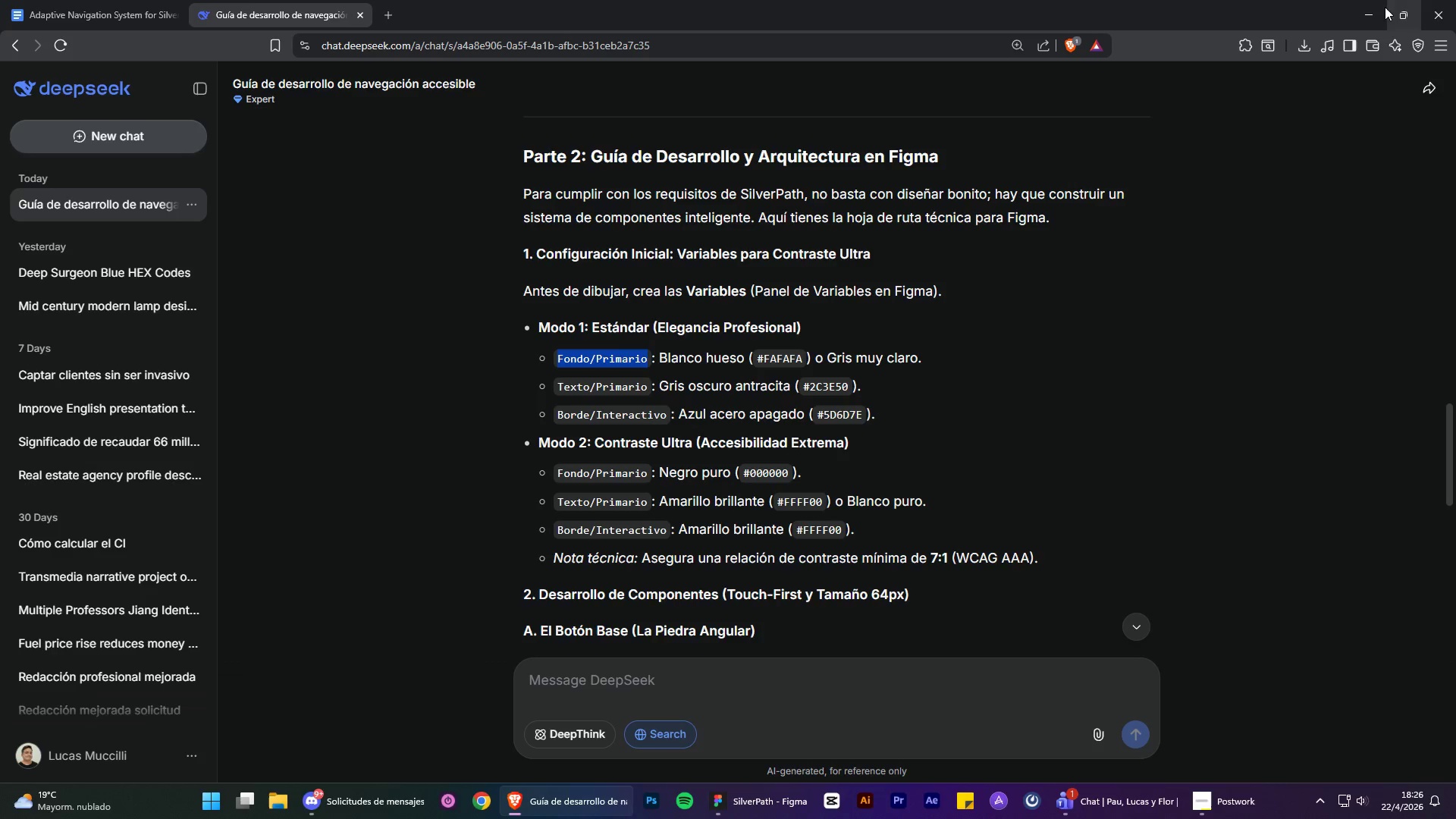 
left_click([1376, 11])
 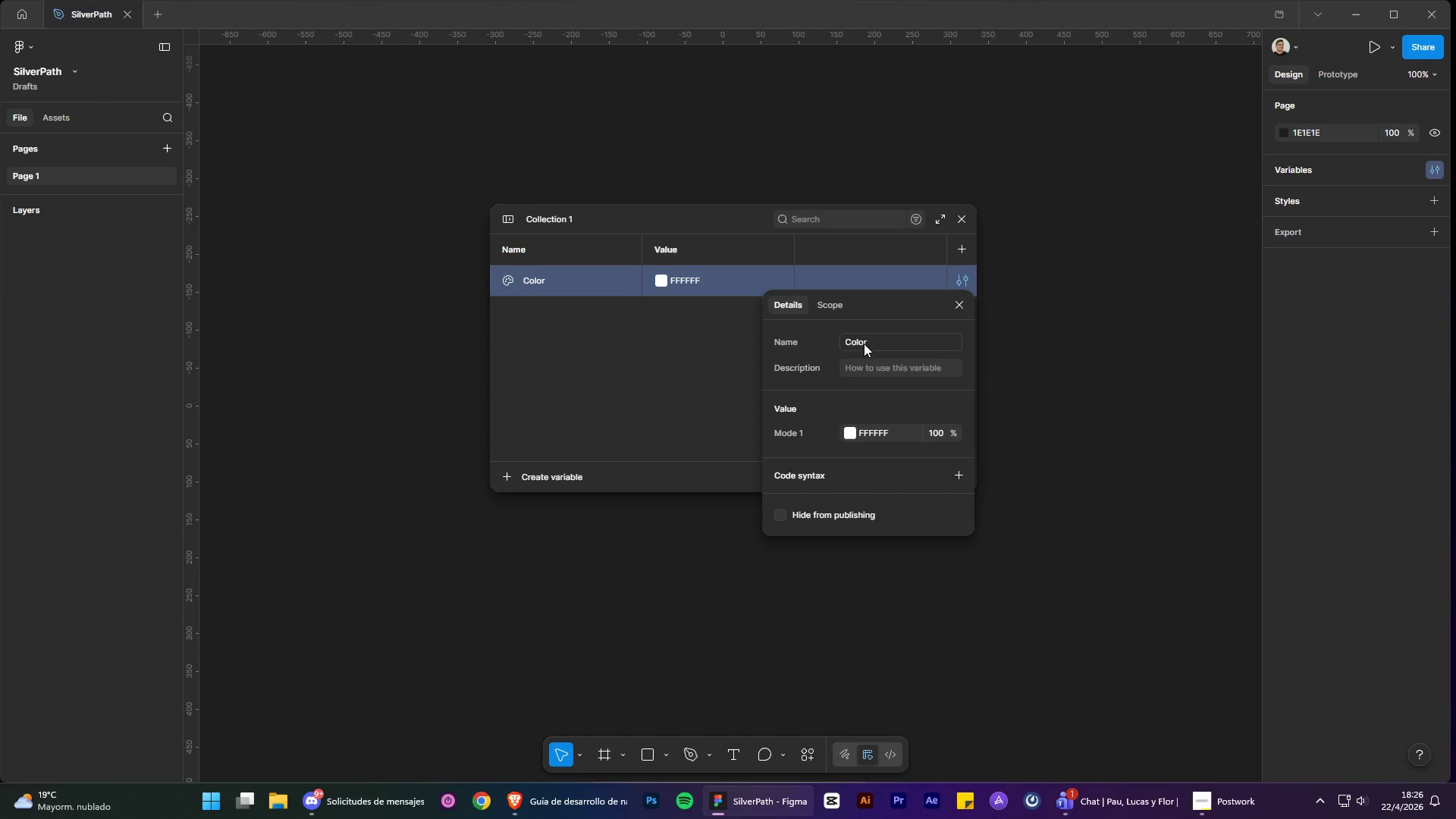 
left_click([867, 344])
 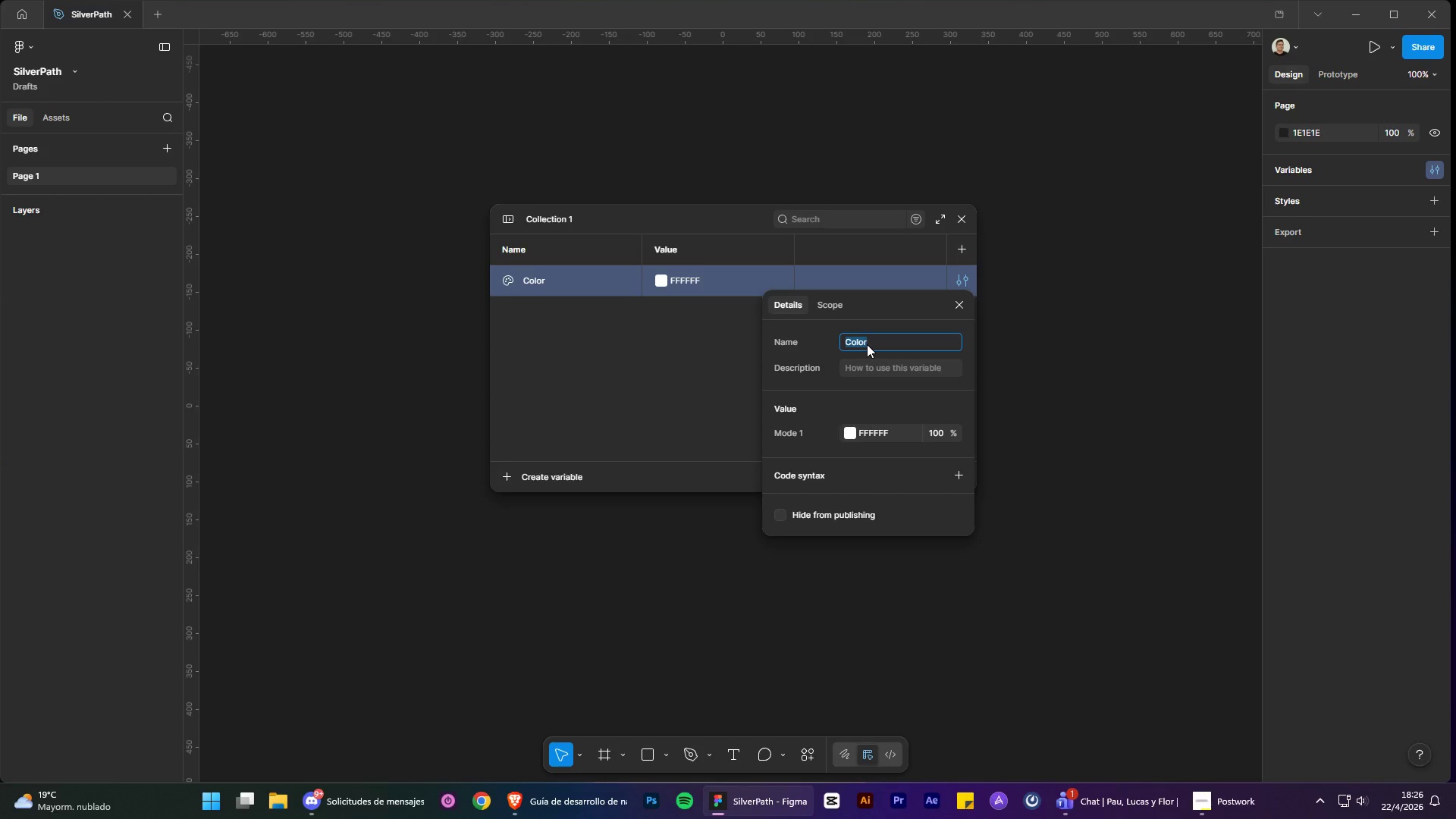 
key(Control+V)
 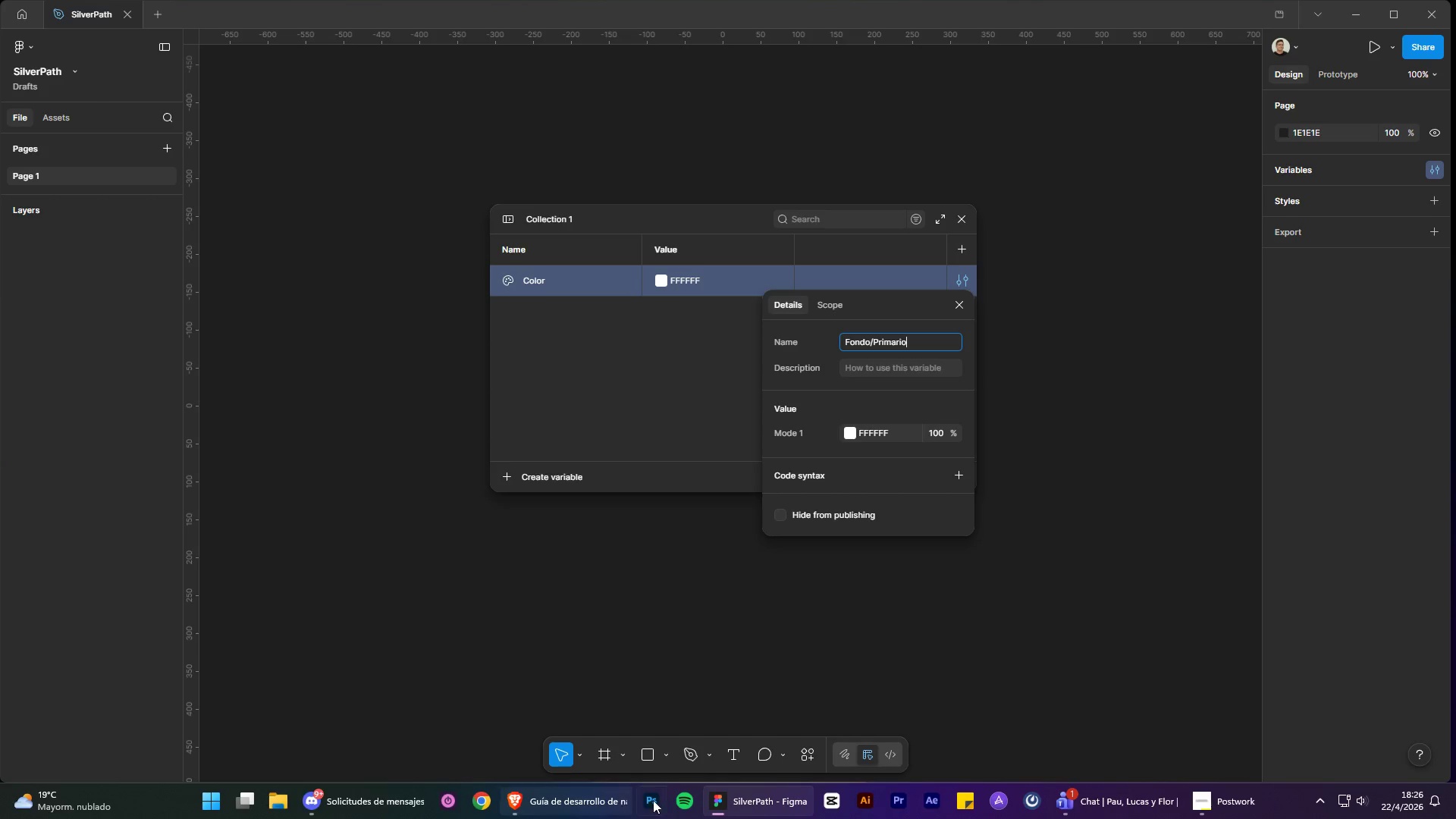 
left_click([570, 802])
 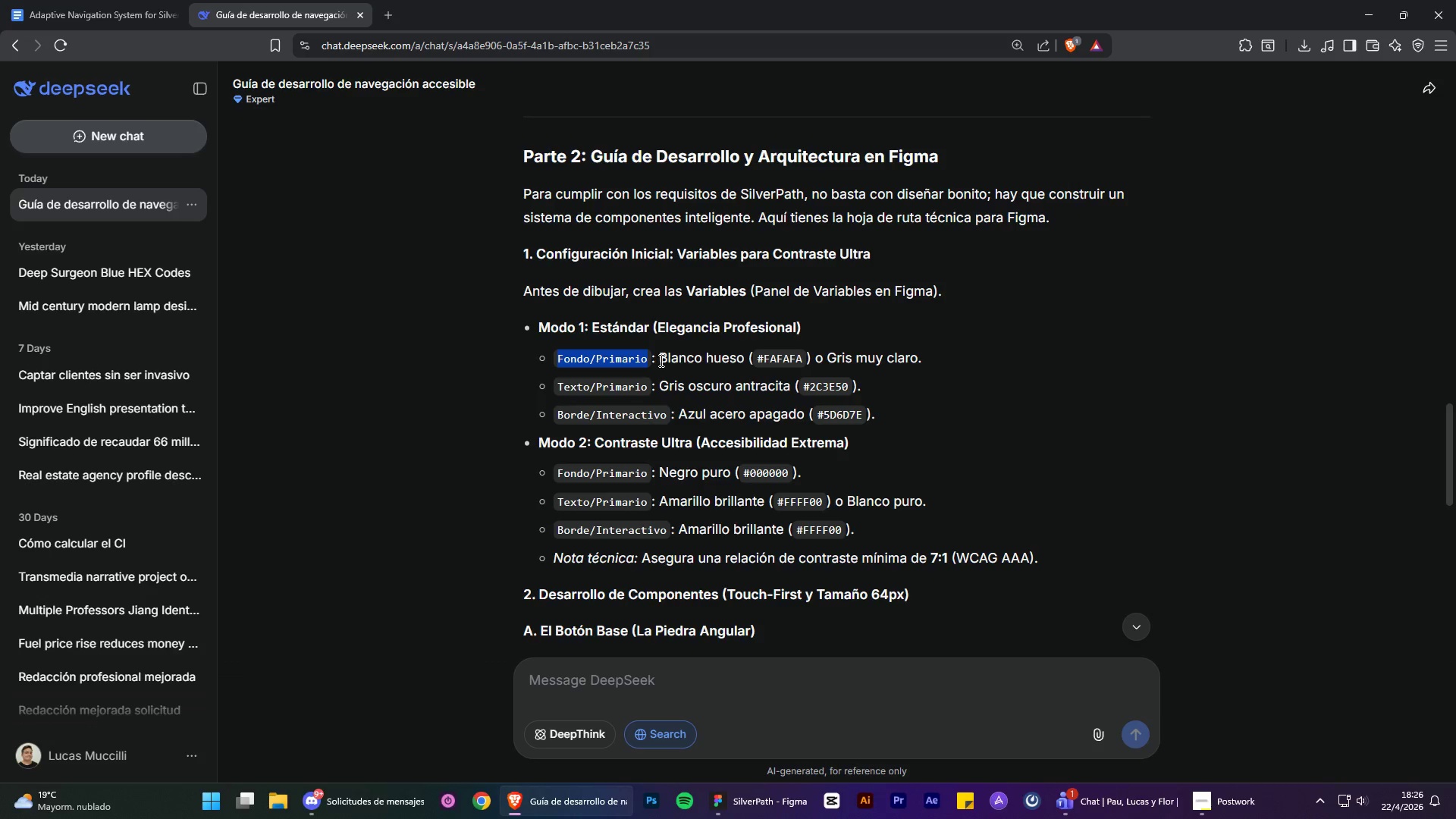 
left_click_drag(start_coordinate=[661, 360], to_coordinate=[742, 356])
 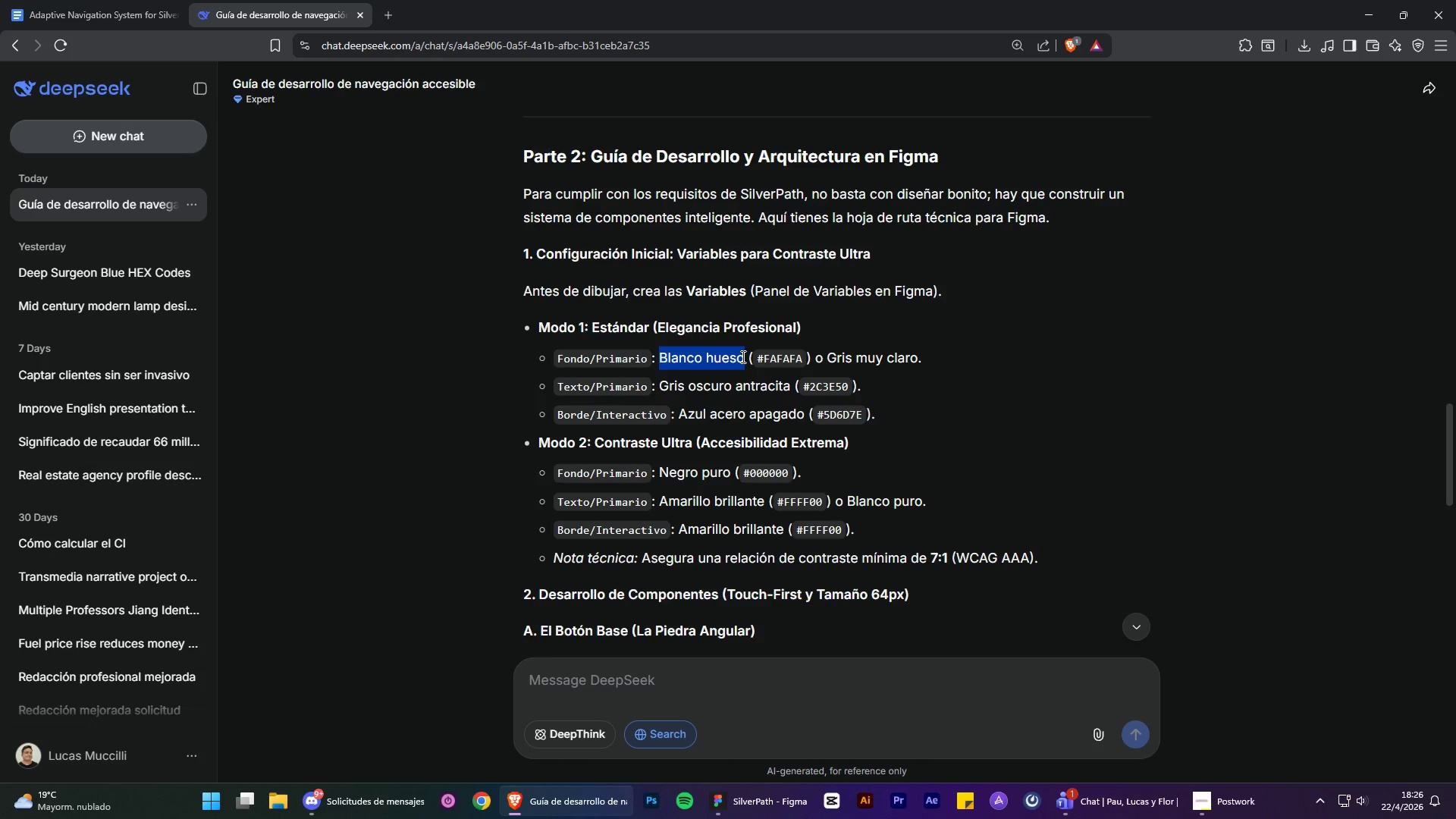 
key(Control+C)
 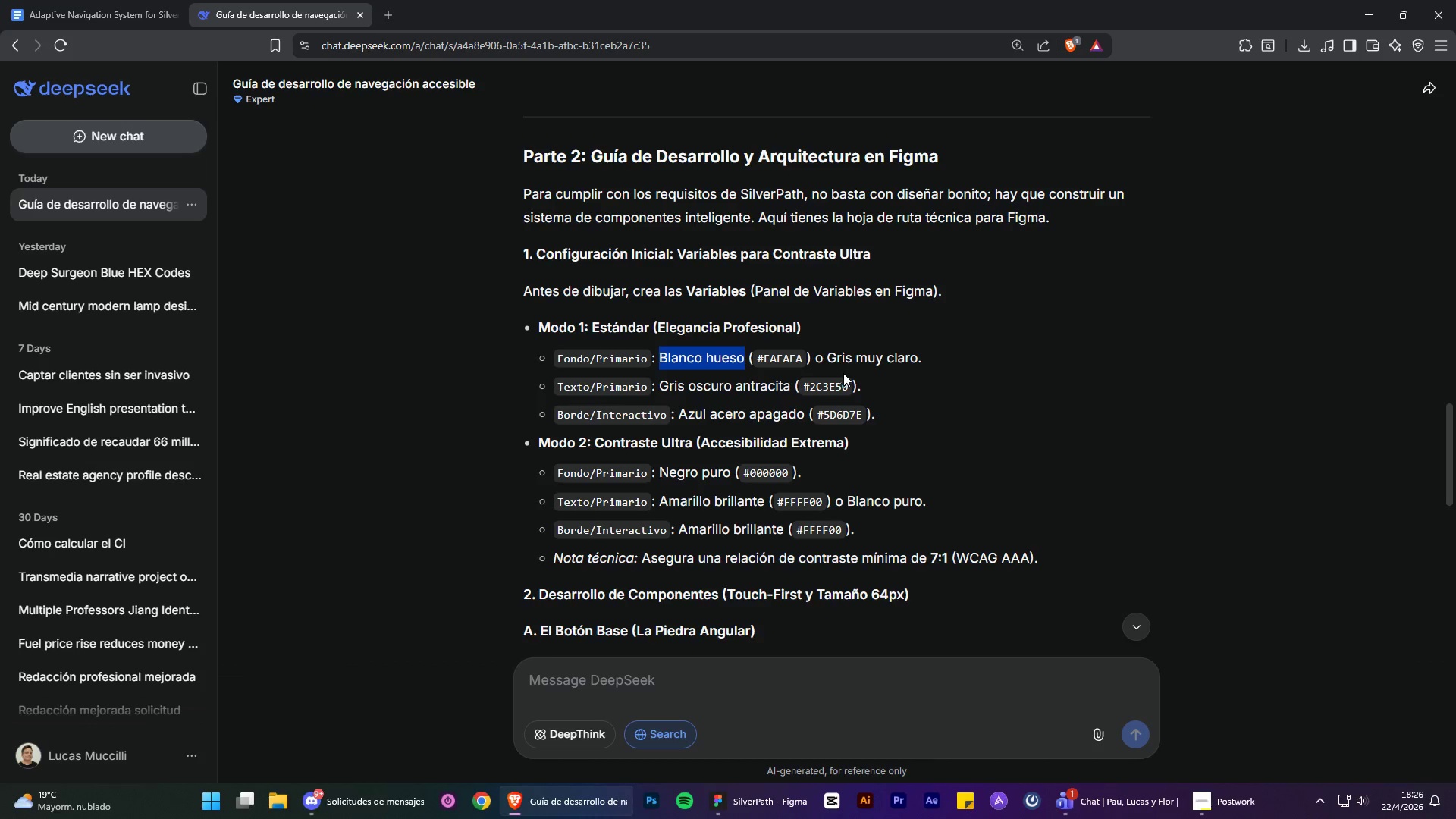 
left_click([858, 377])
 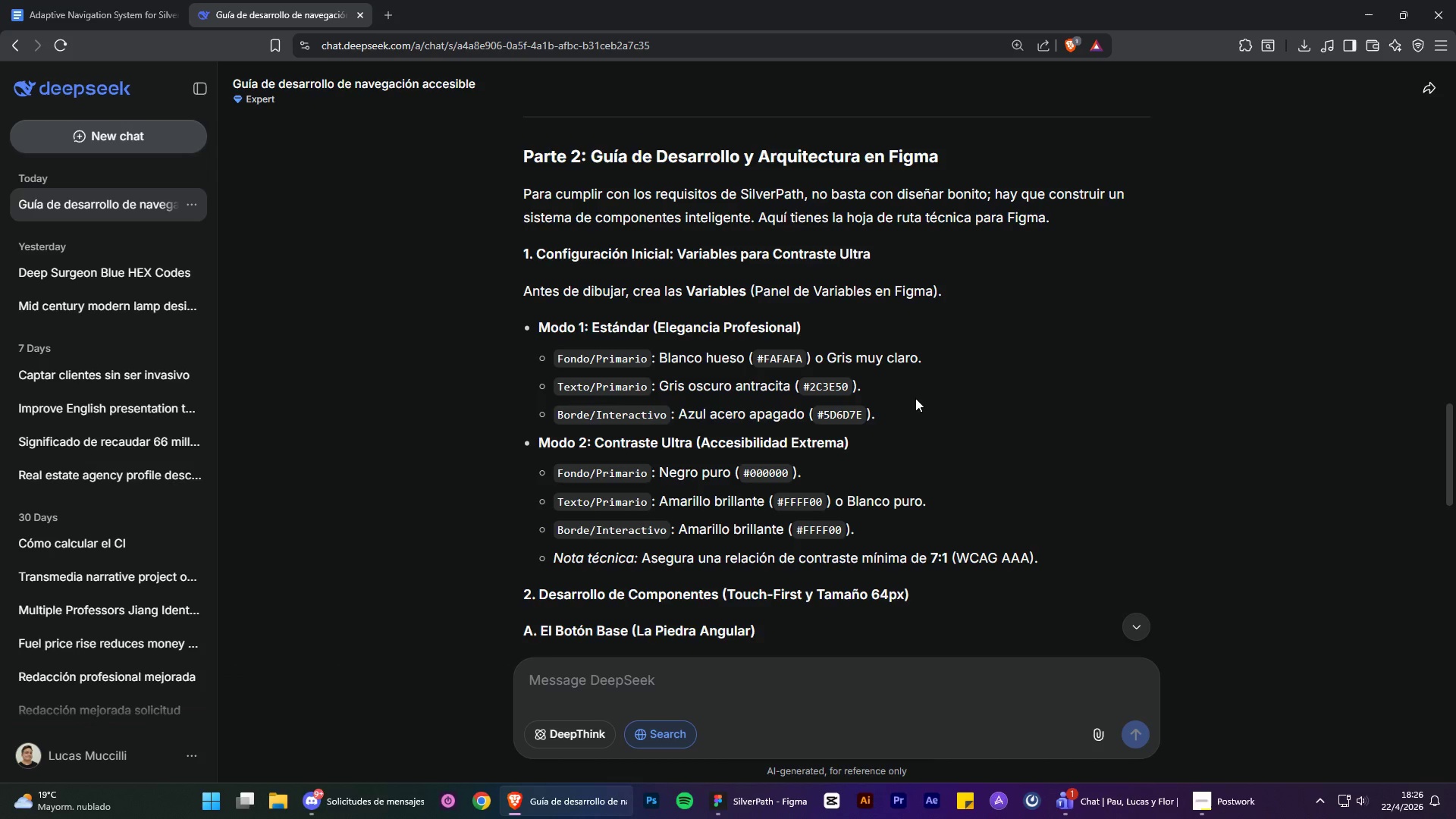 
wait(8.72)
 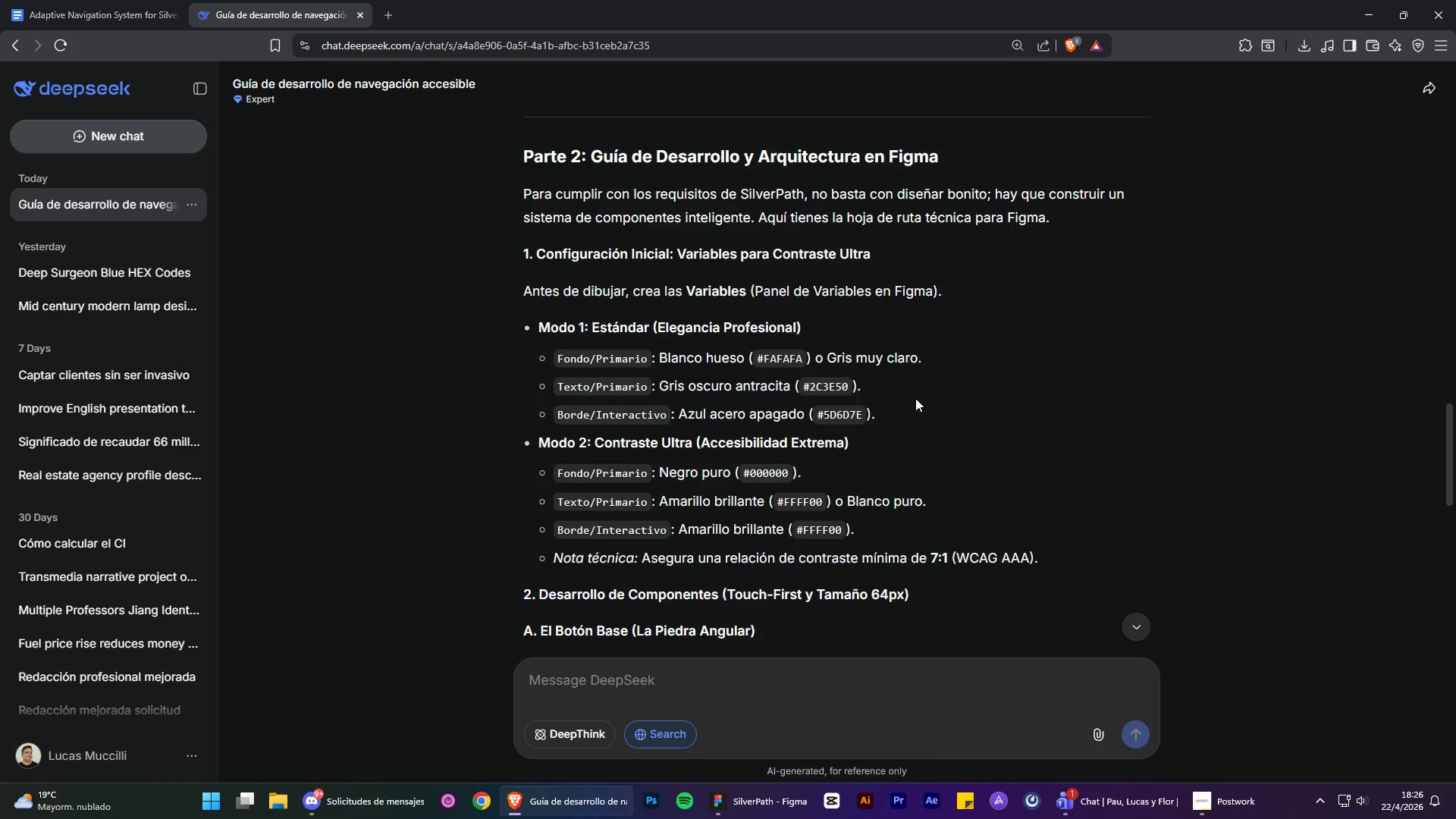 
left_click([863, 386])
 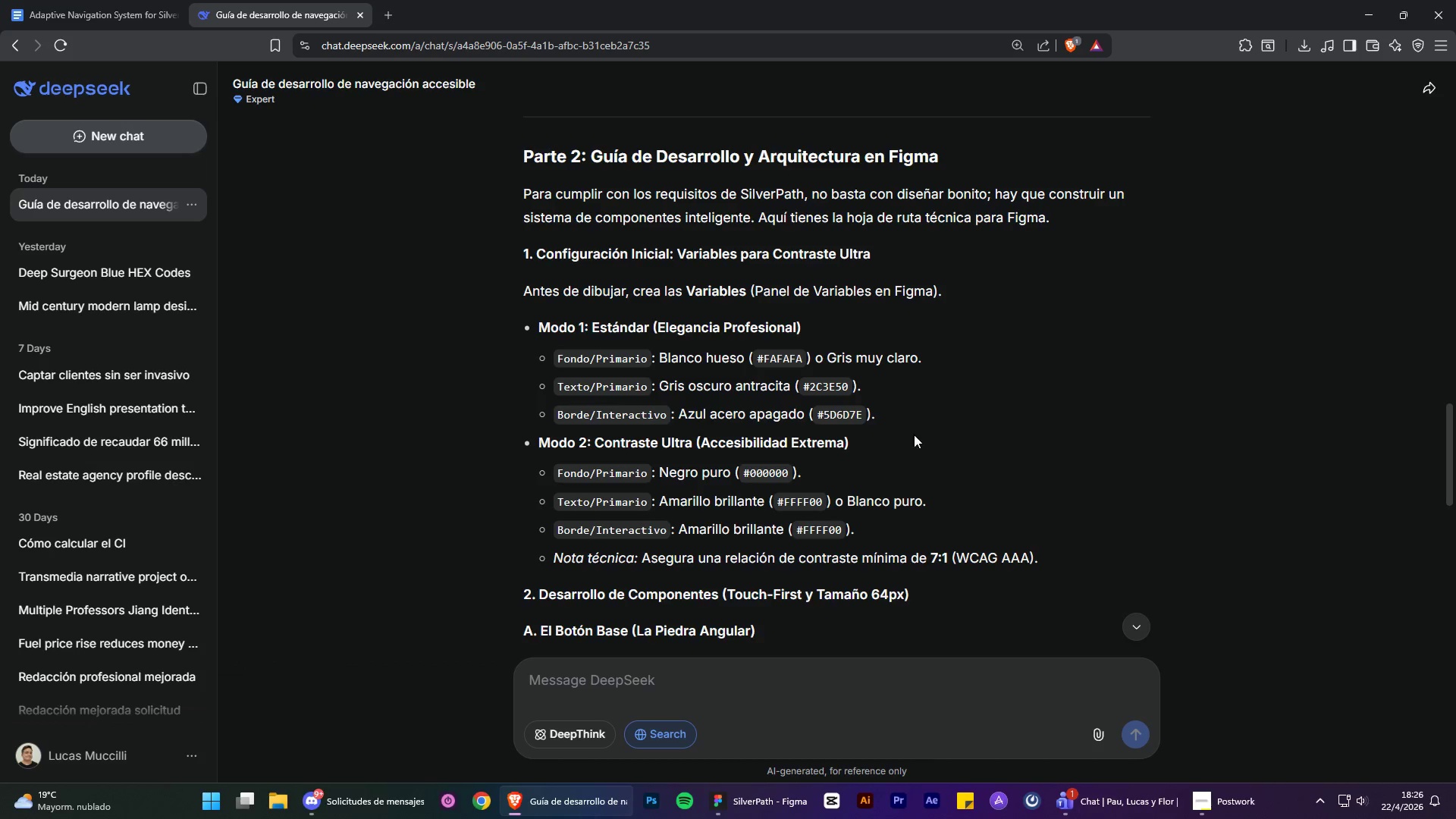 
scroll: coordinate [923, 474], scroll_direction: up, amount: 3.0
 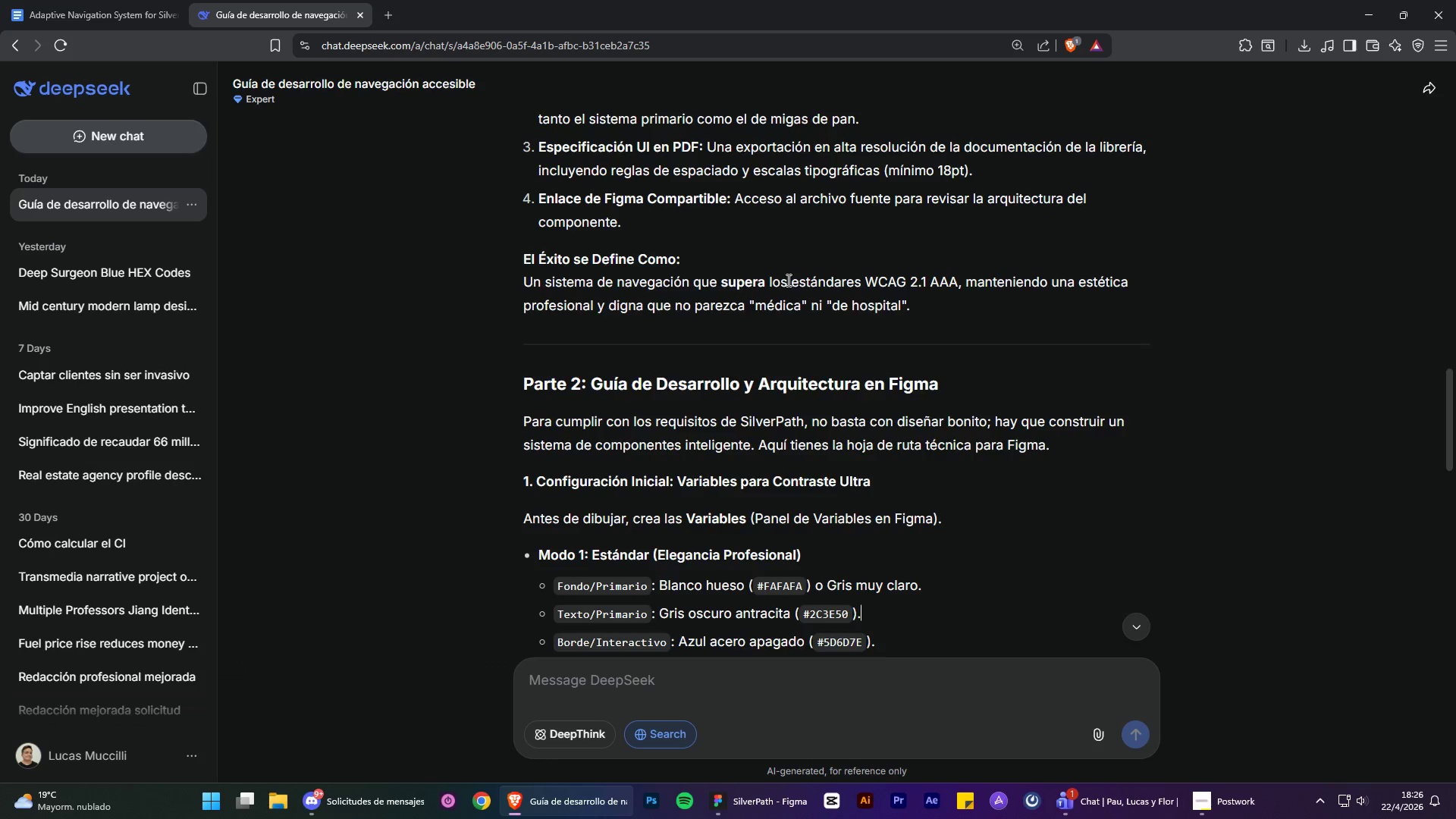 
left_click_drag(start_coordinate=[790, 280], to_coordinate=[954, 277])
 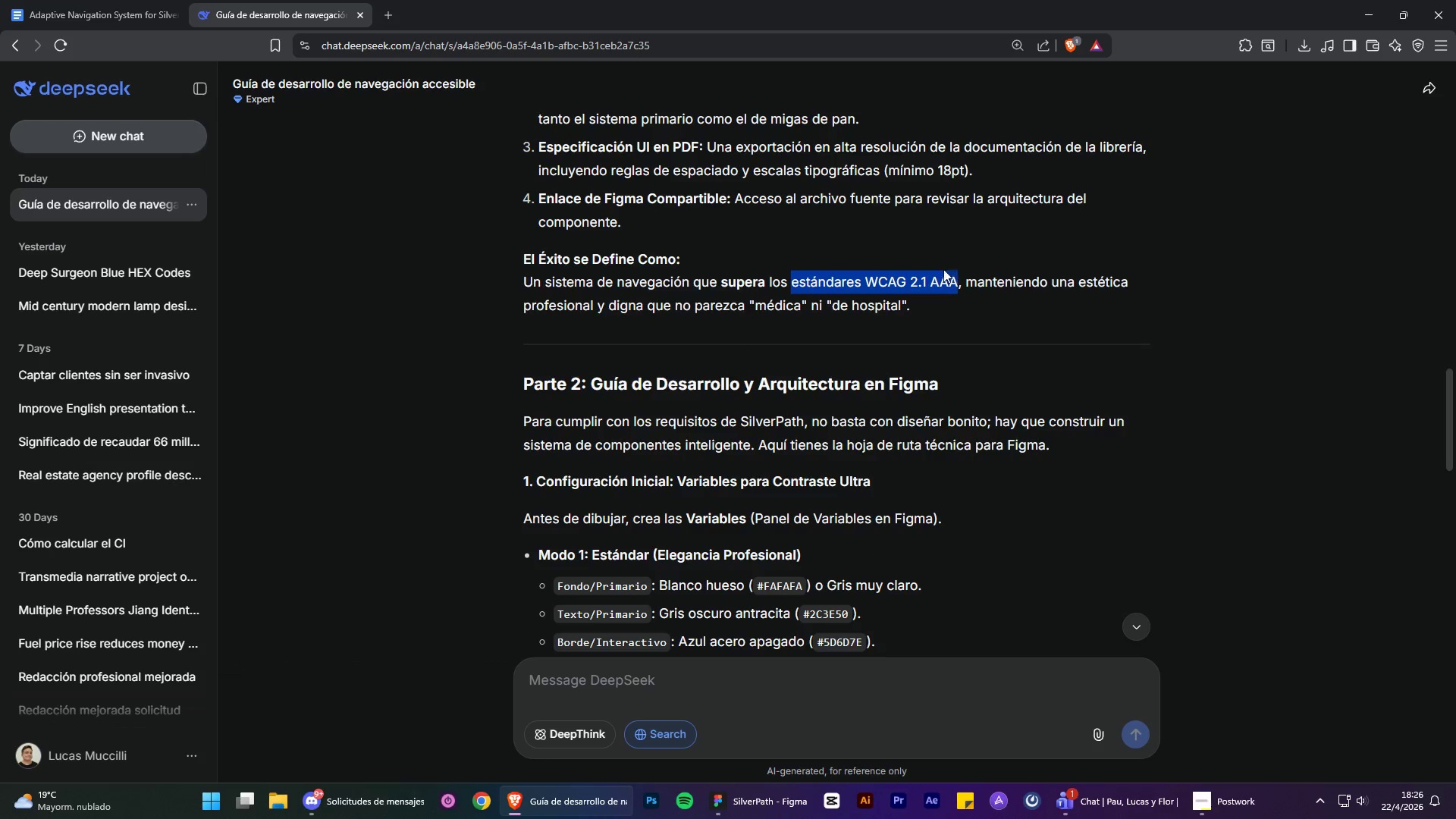 
key(Control+ControlLeft)
 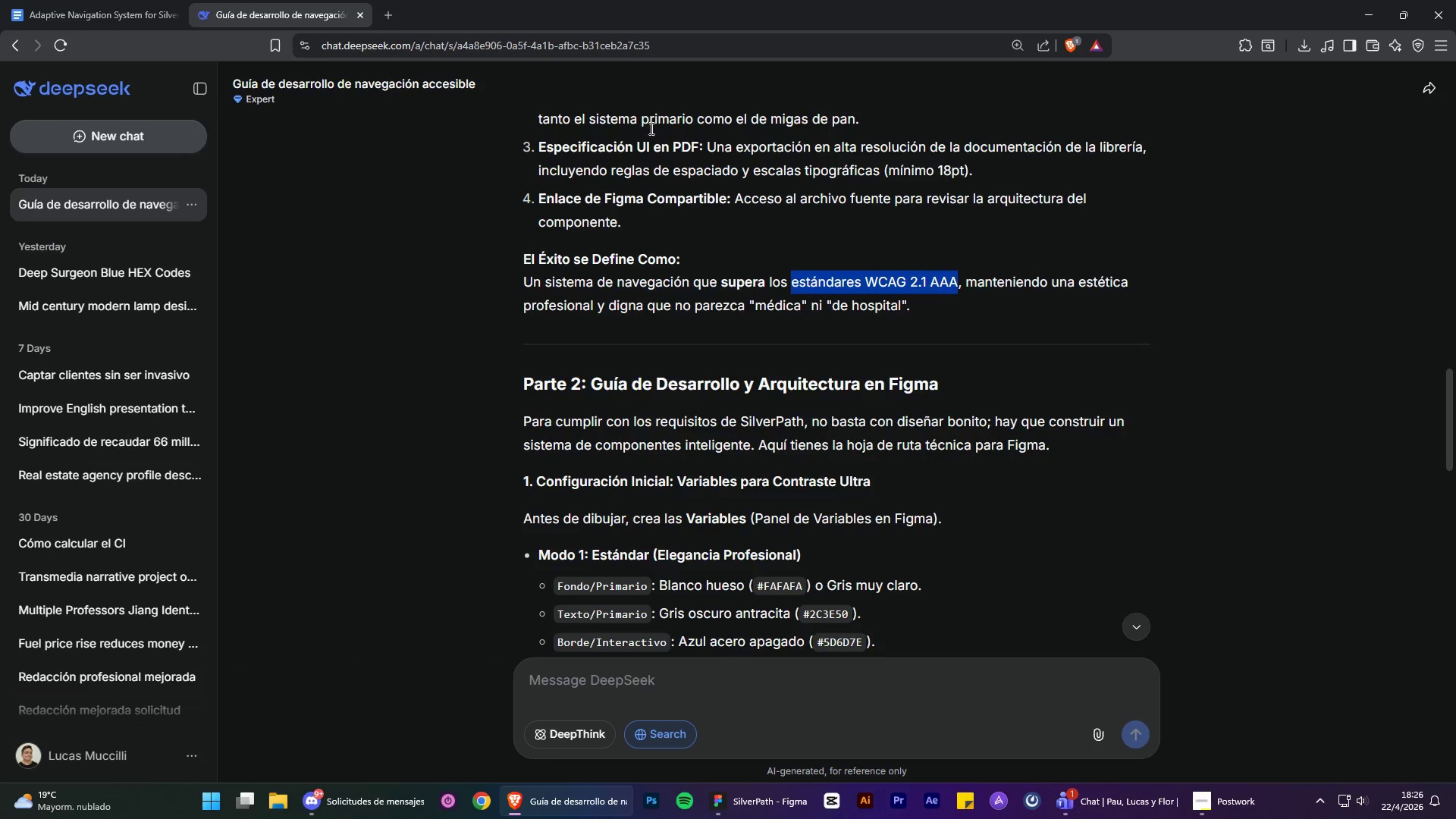 
key(Control+C)
 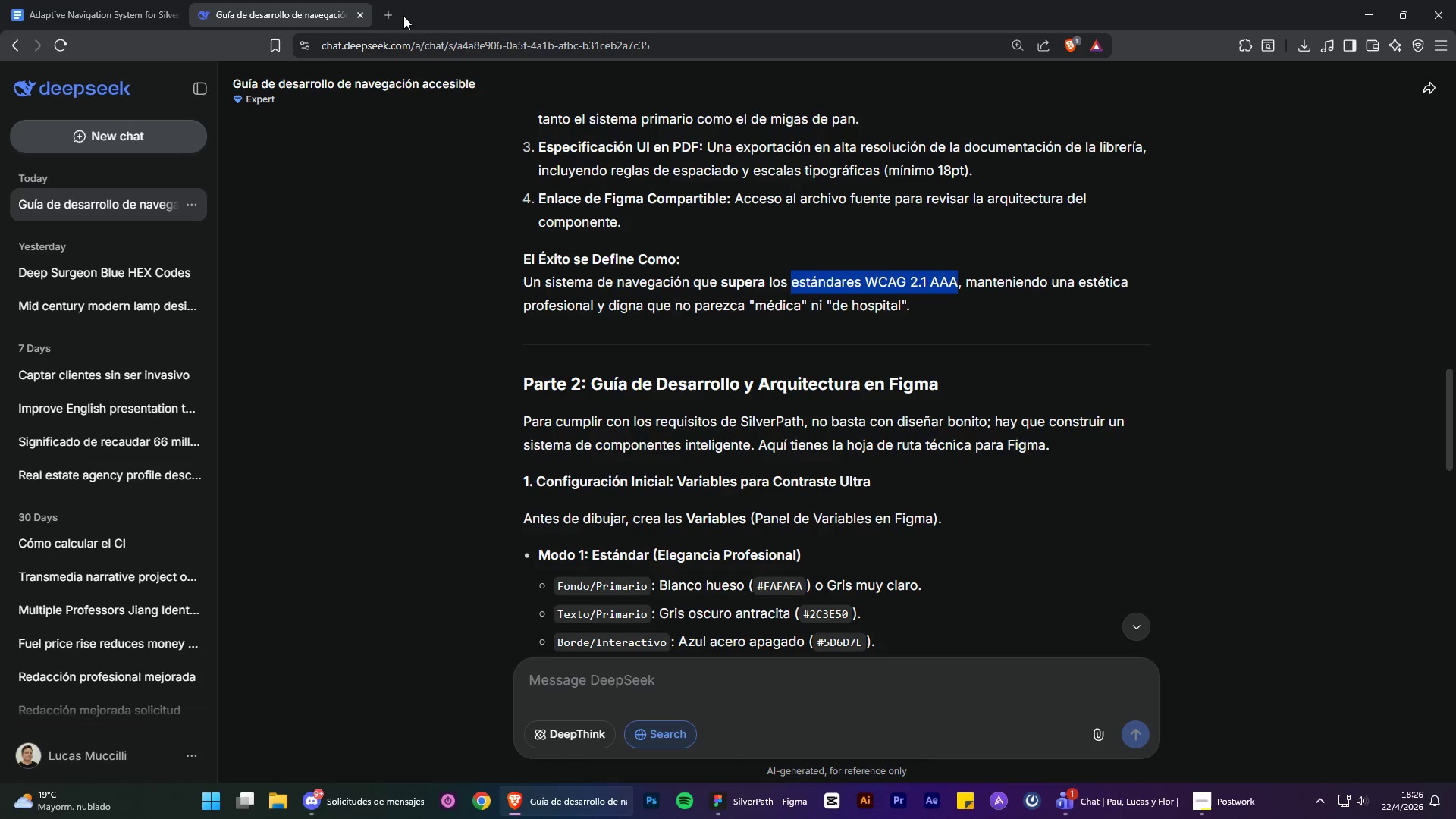 
left_click([386, 20])
 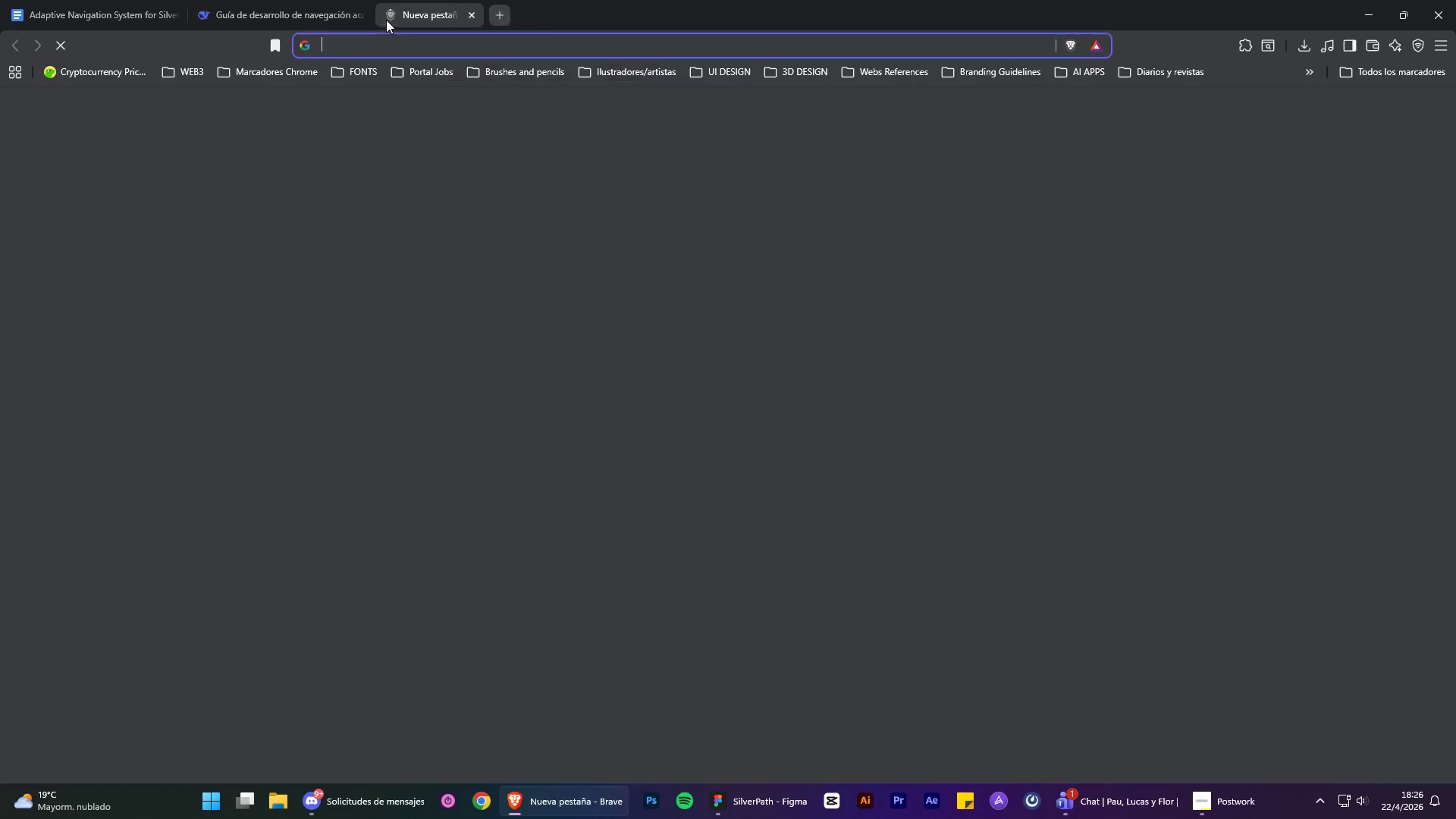 
key(Control+ControlLeft)
 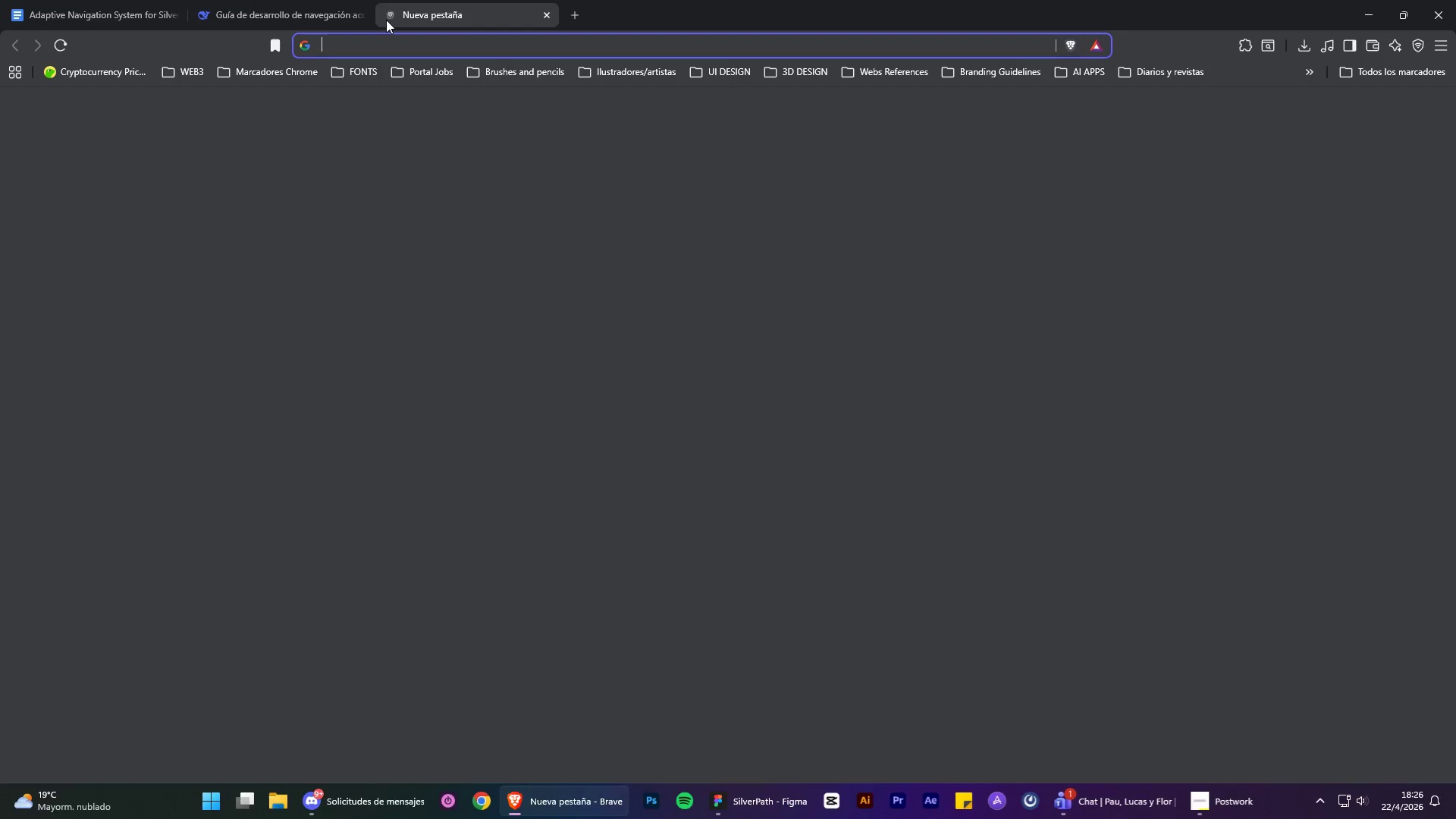 
key(V)
 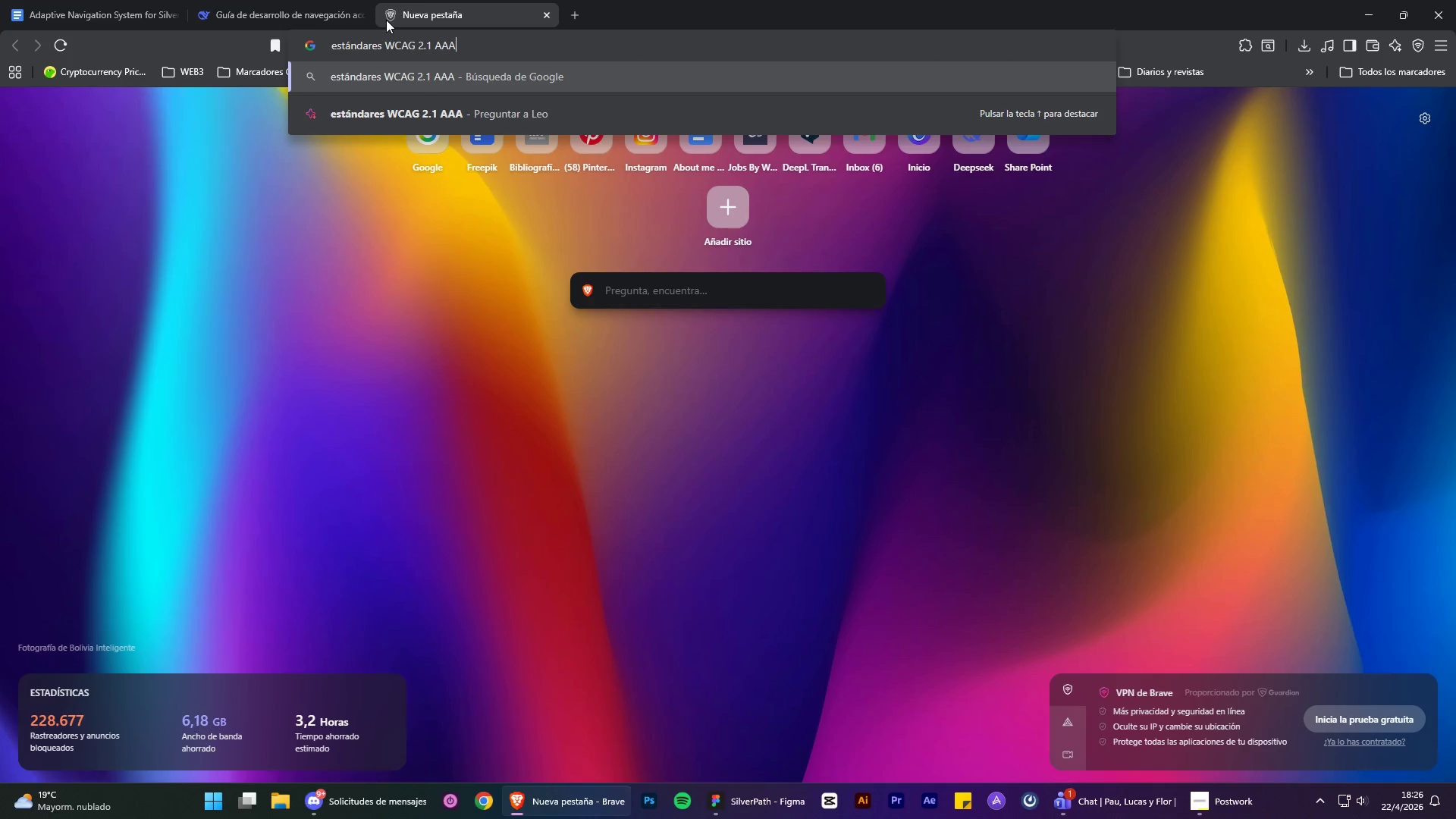 
key(Enter)
 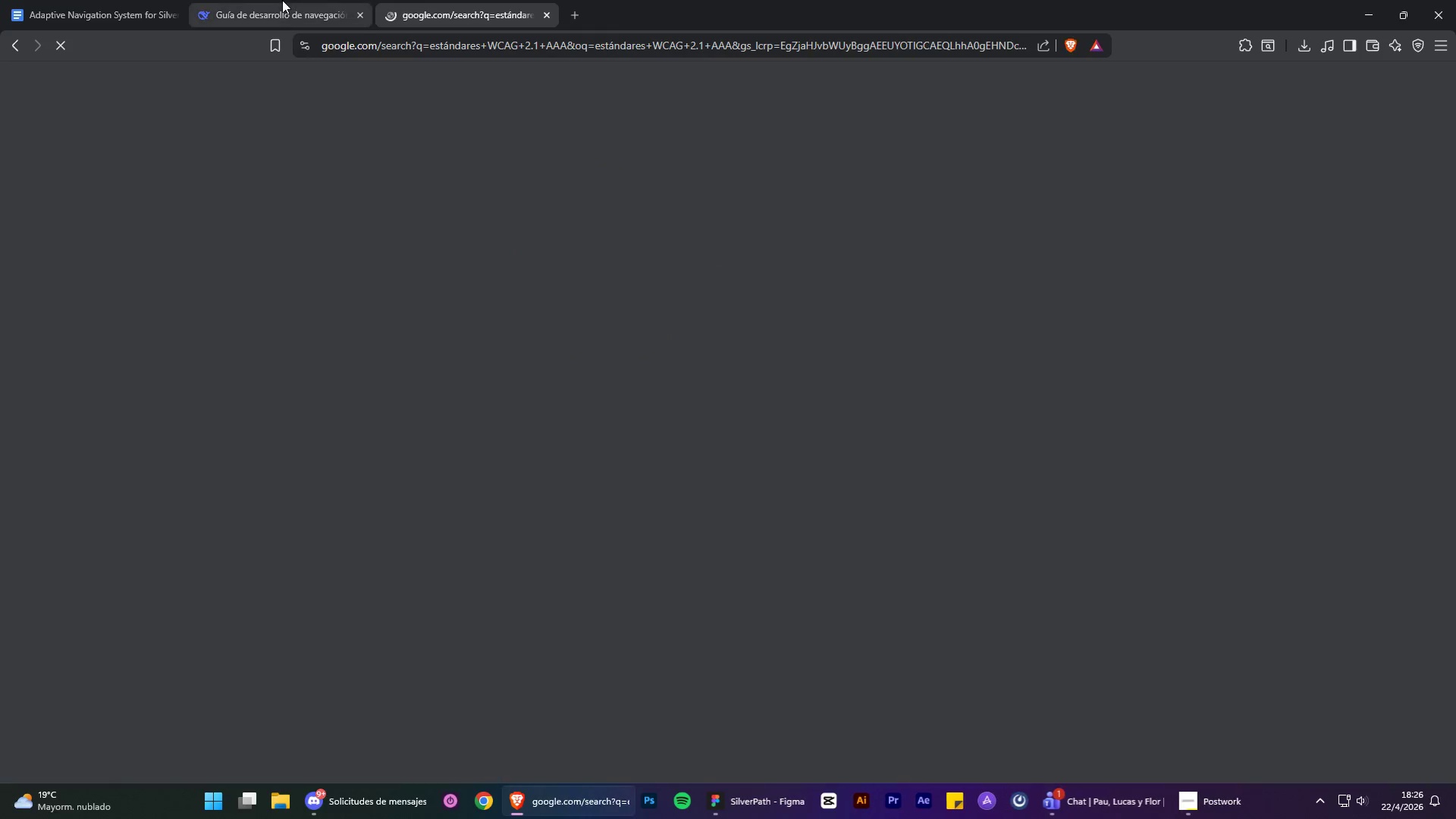 
left_click([281, 0])
 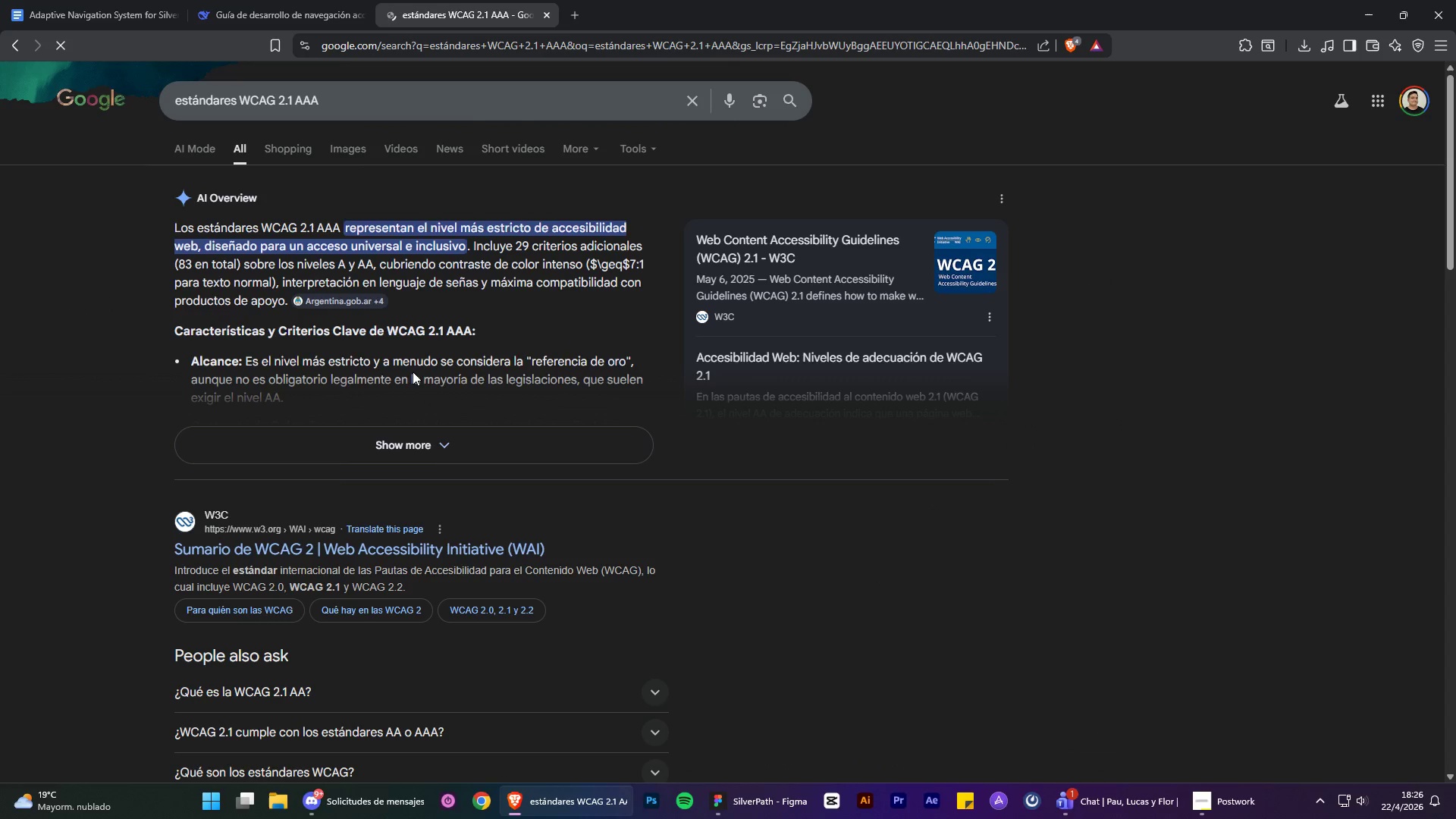 
left_click([425, 435])
 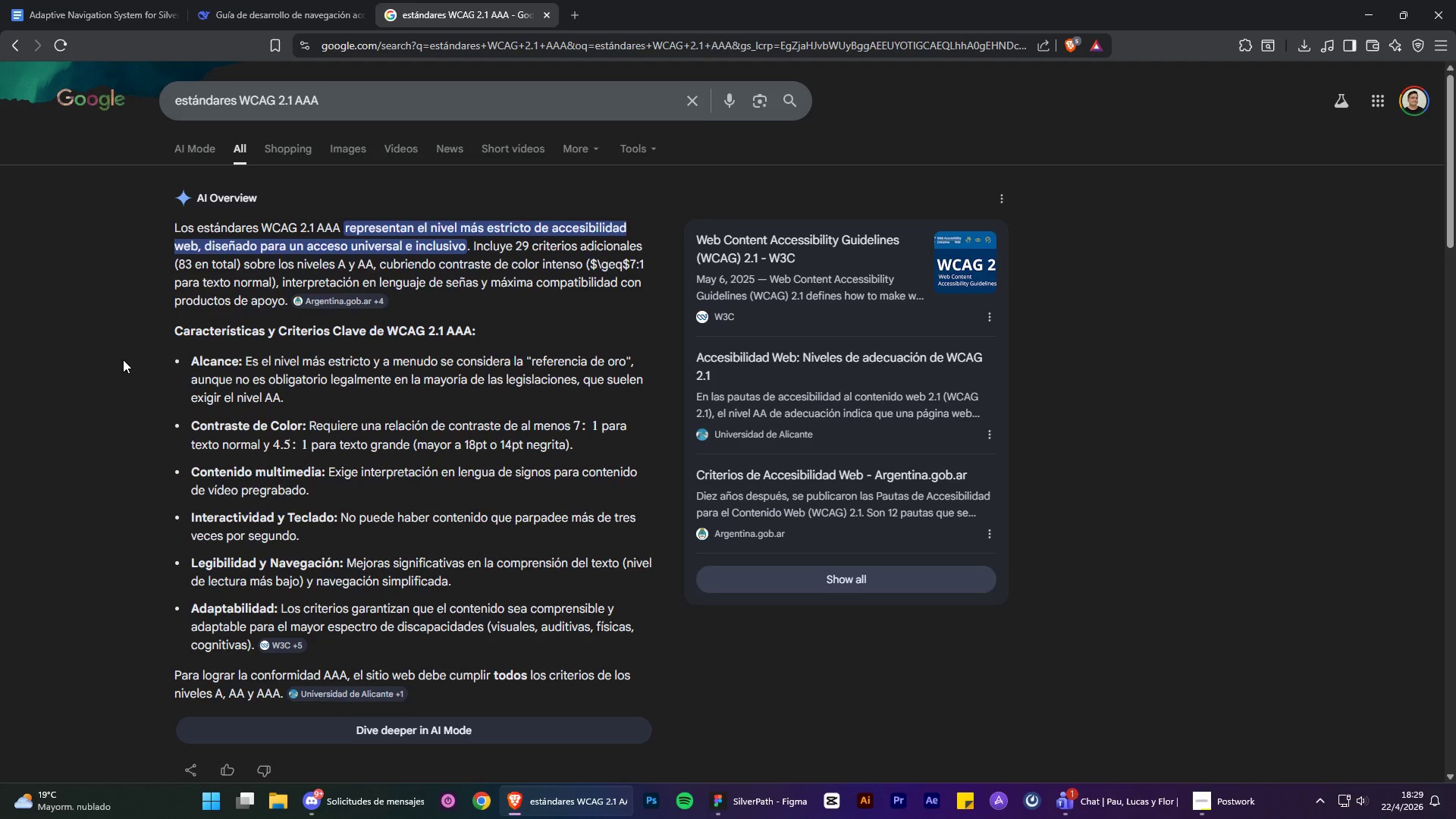 
wait(150.11)
 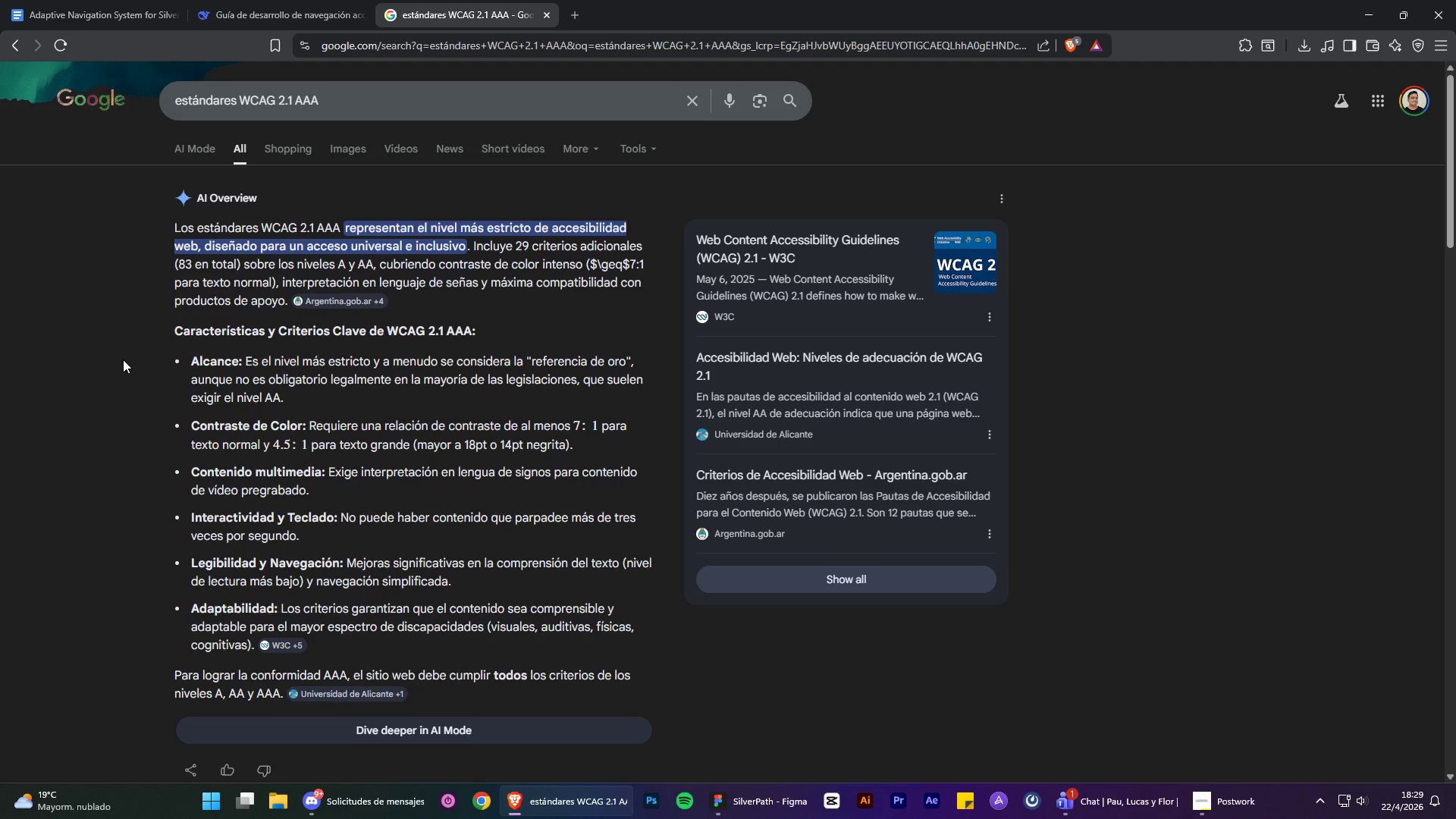 
left_click([291, 0])
 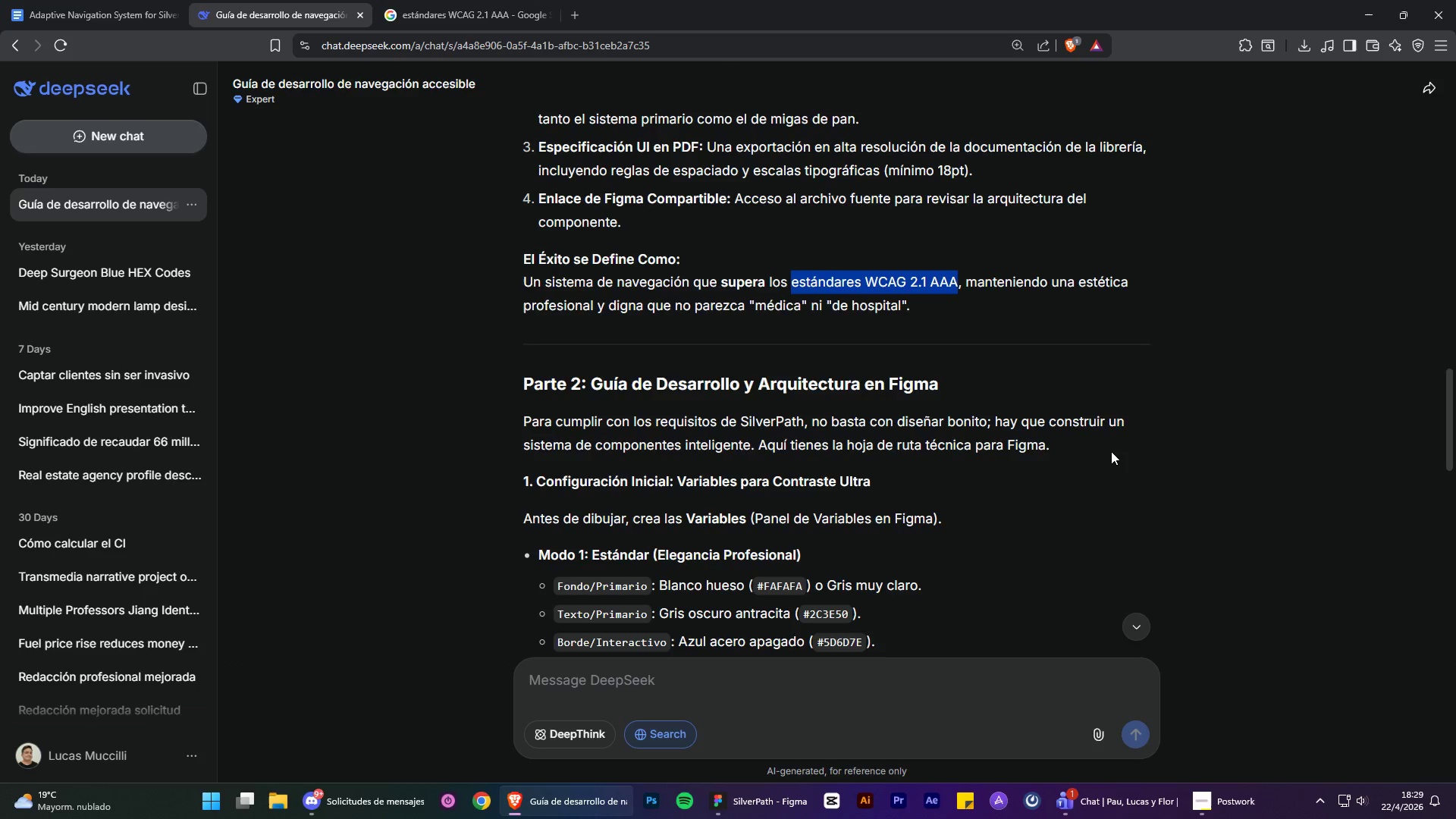 
scroll: coordinate [1111, 451], scroll_direction: down, amount: 1.0
 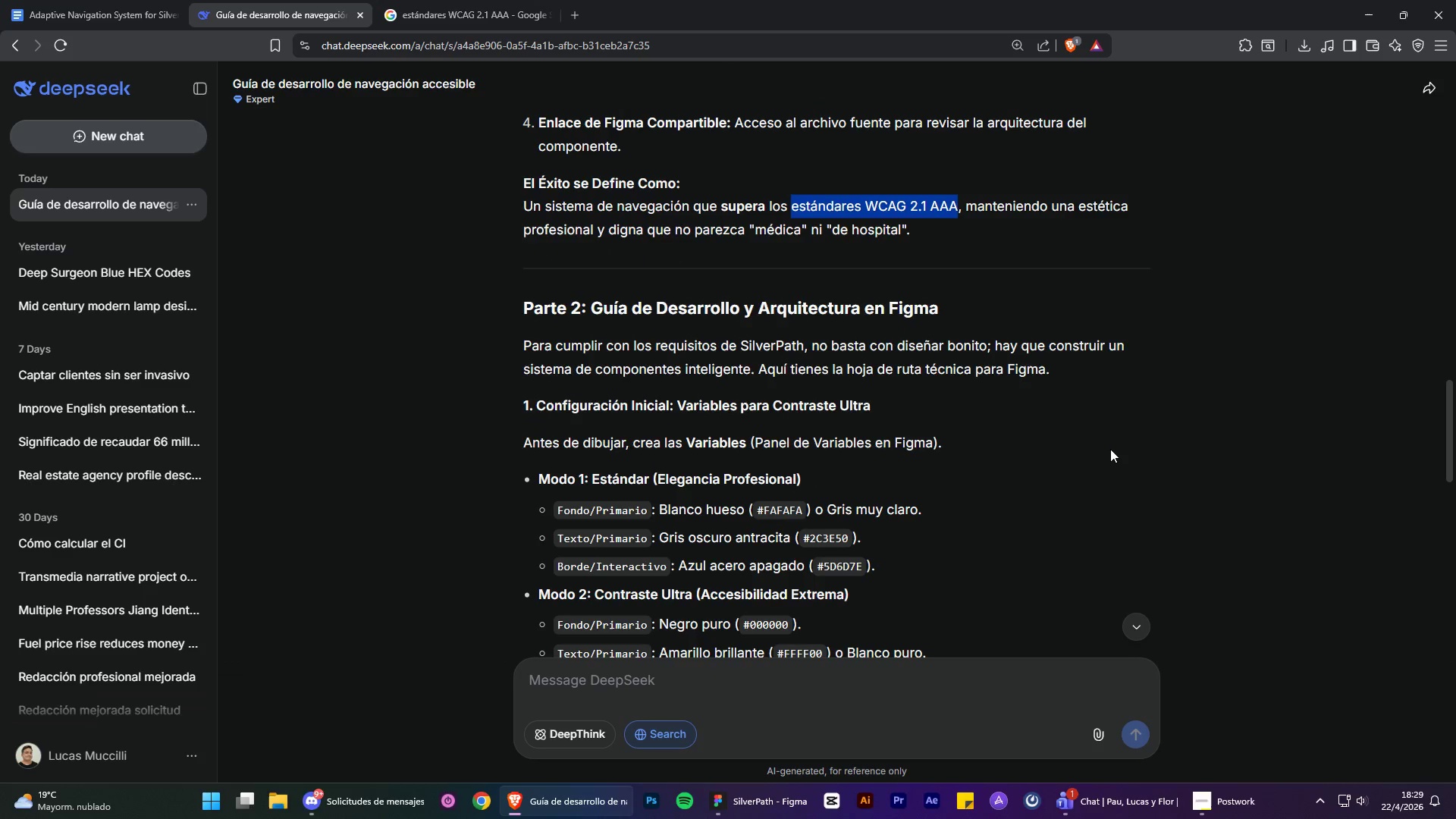 
left_click([1110, 449])
 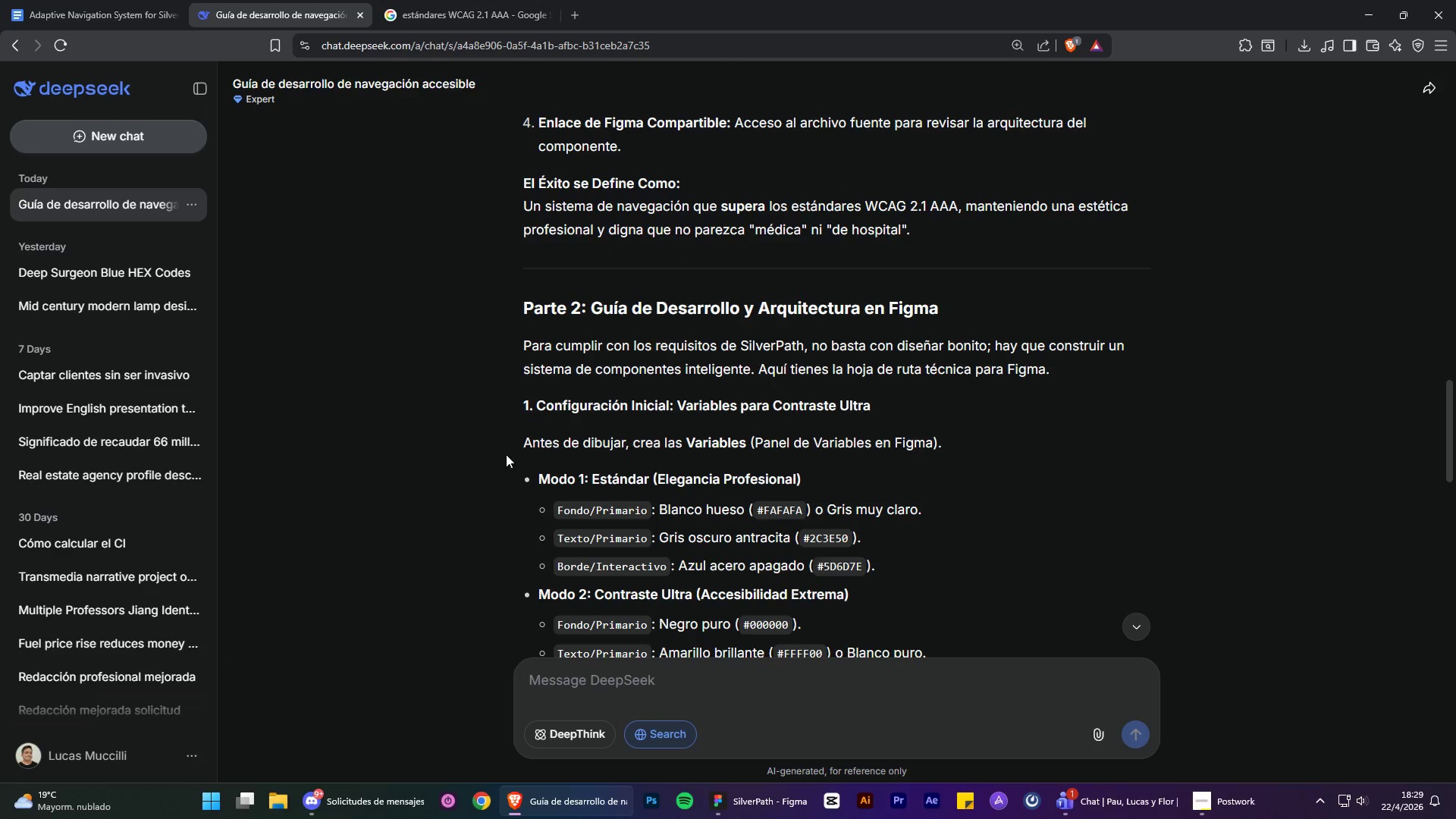 
scroll: coordinate [482, 440], scroll_direction: down, amount: 8.0
 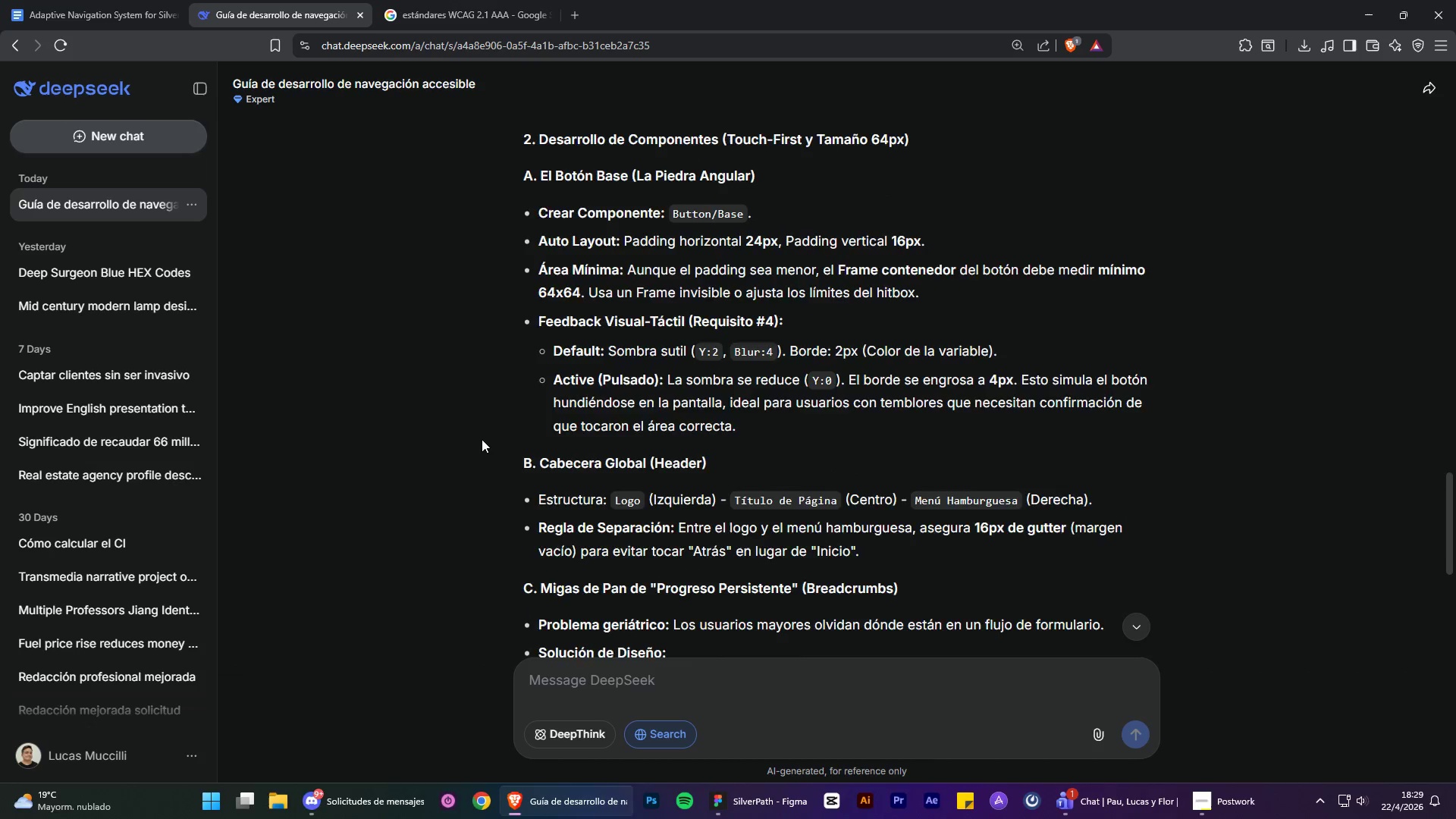 
scroll: coordinate [482, 425], scroll_direction: up, amount: 4.0
 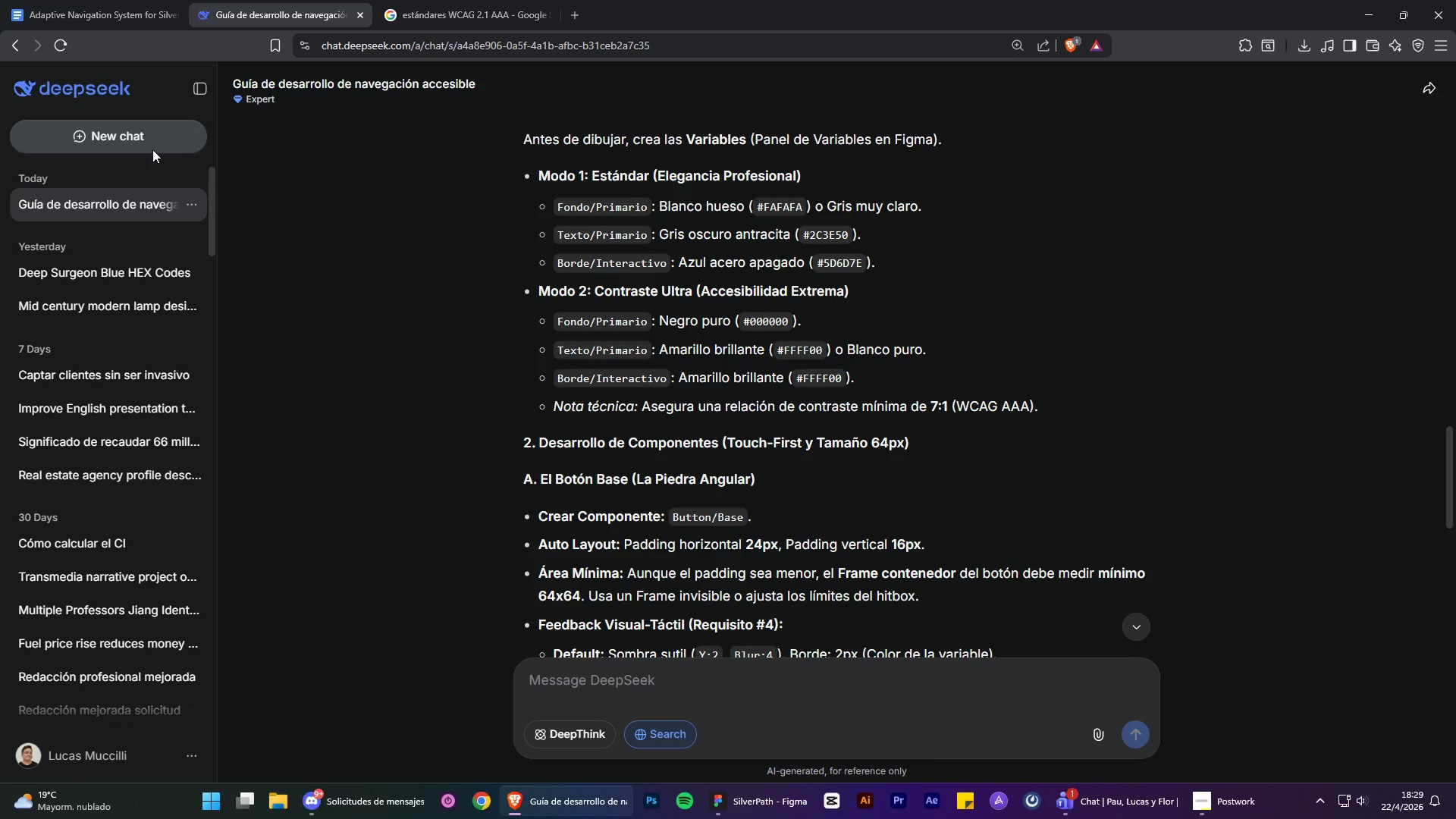 
mouse_move([121, 91])
 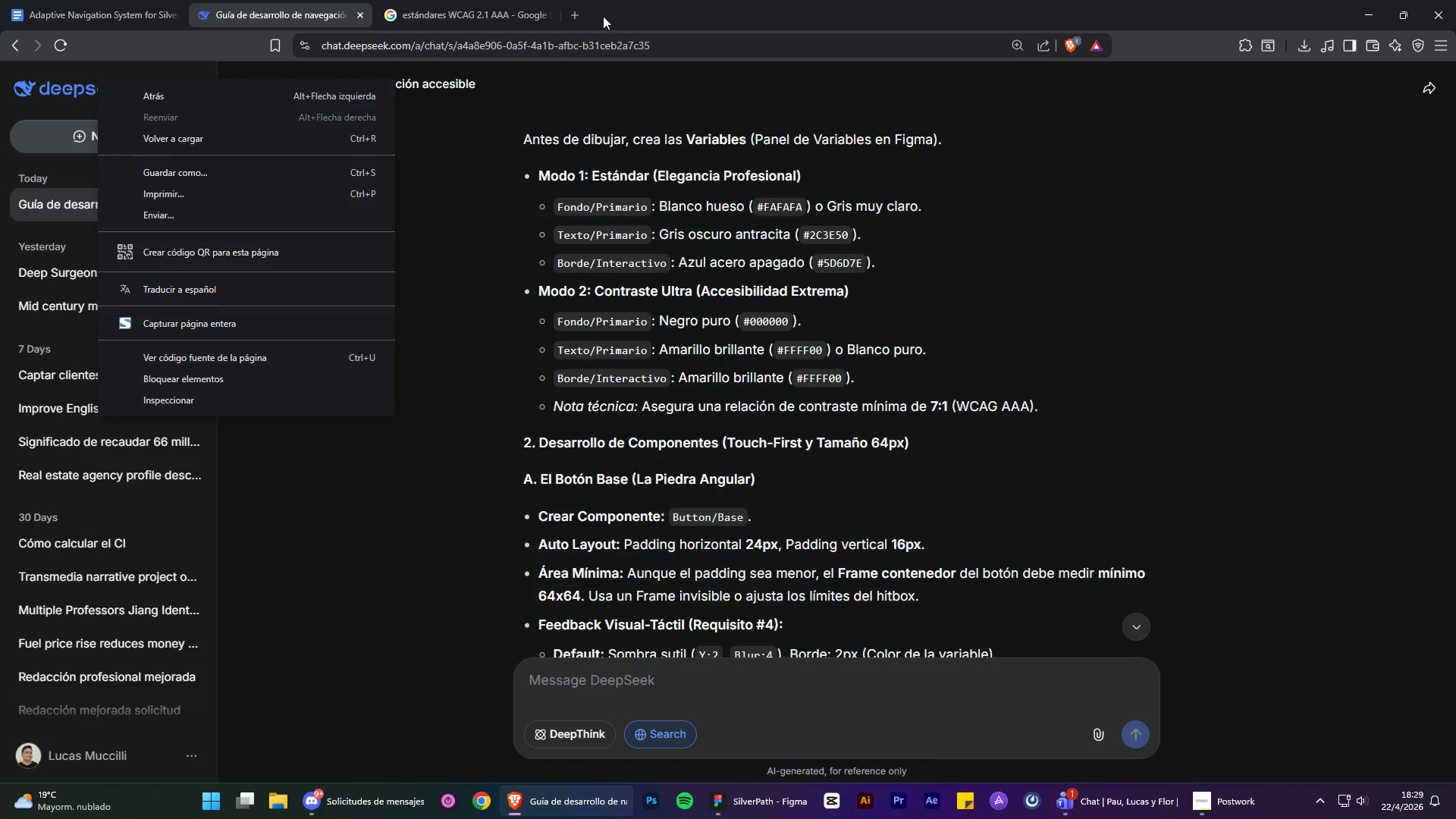 
left_click([579, 11])
 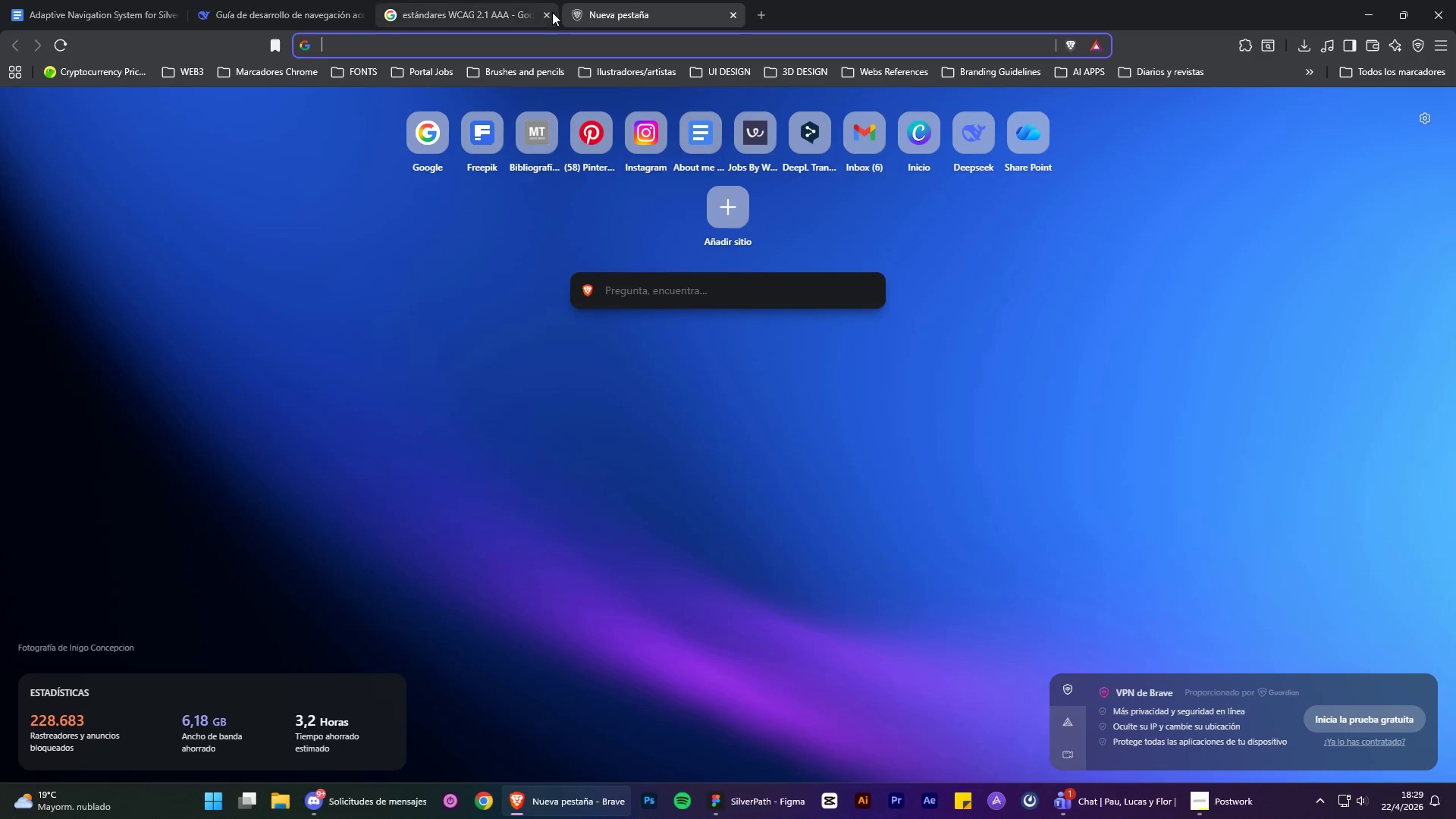 
left_click([548, 14])
 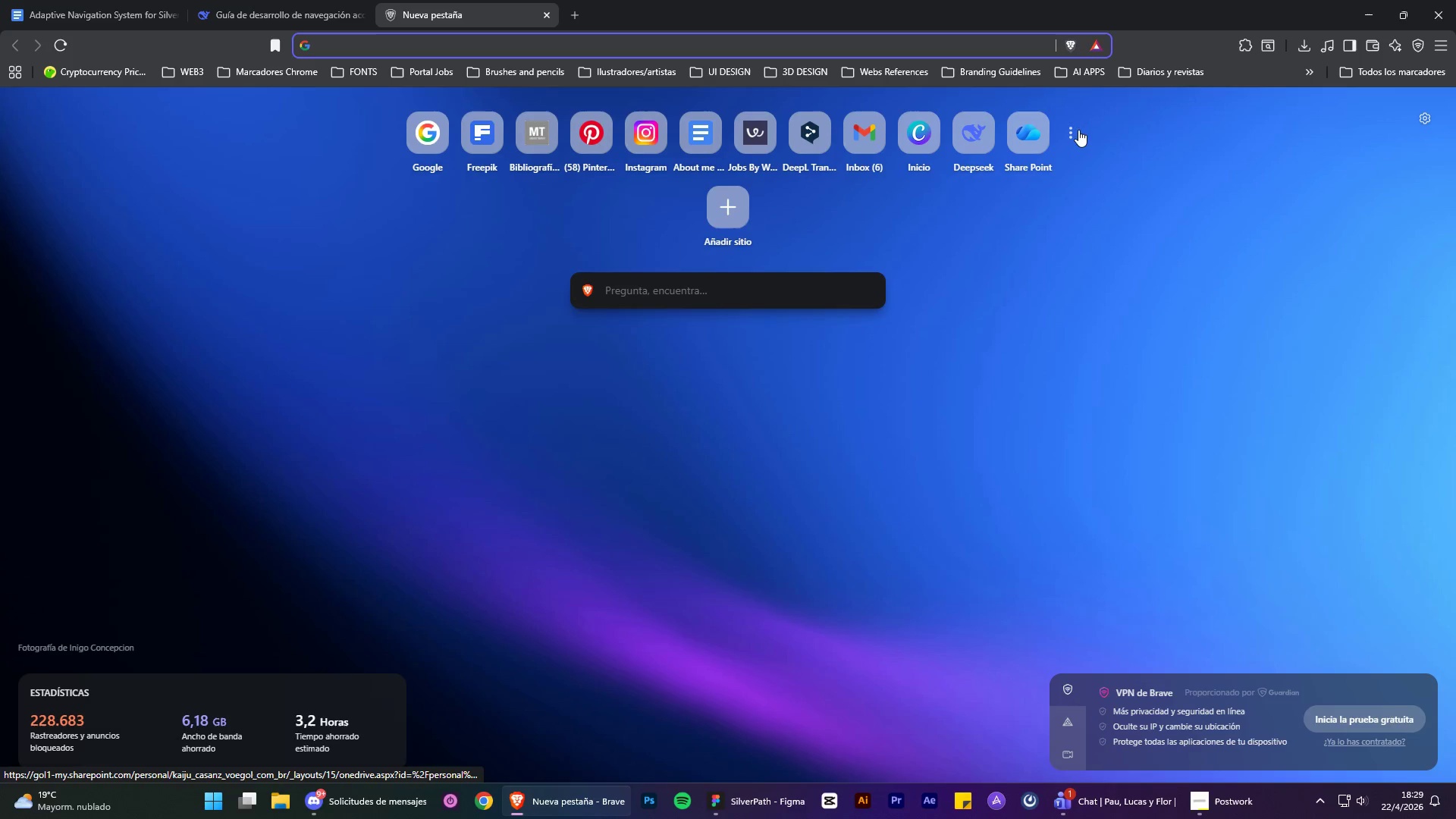 
left_click([973, 150])
 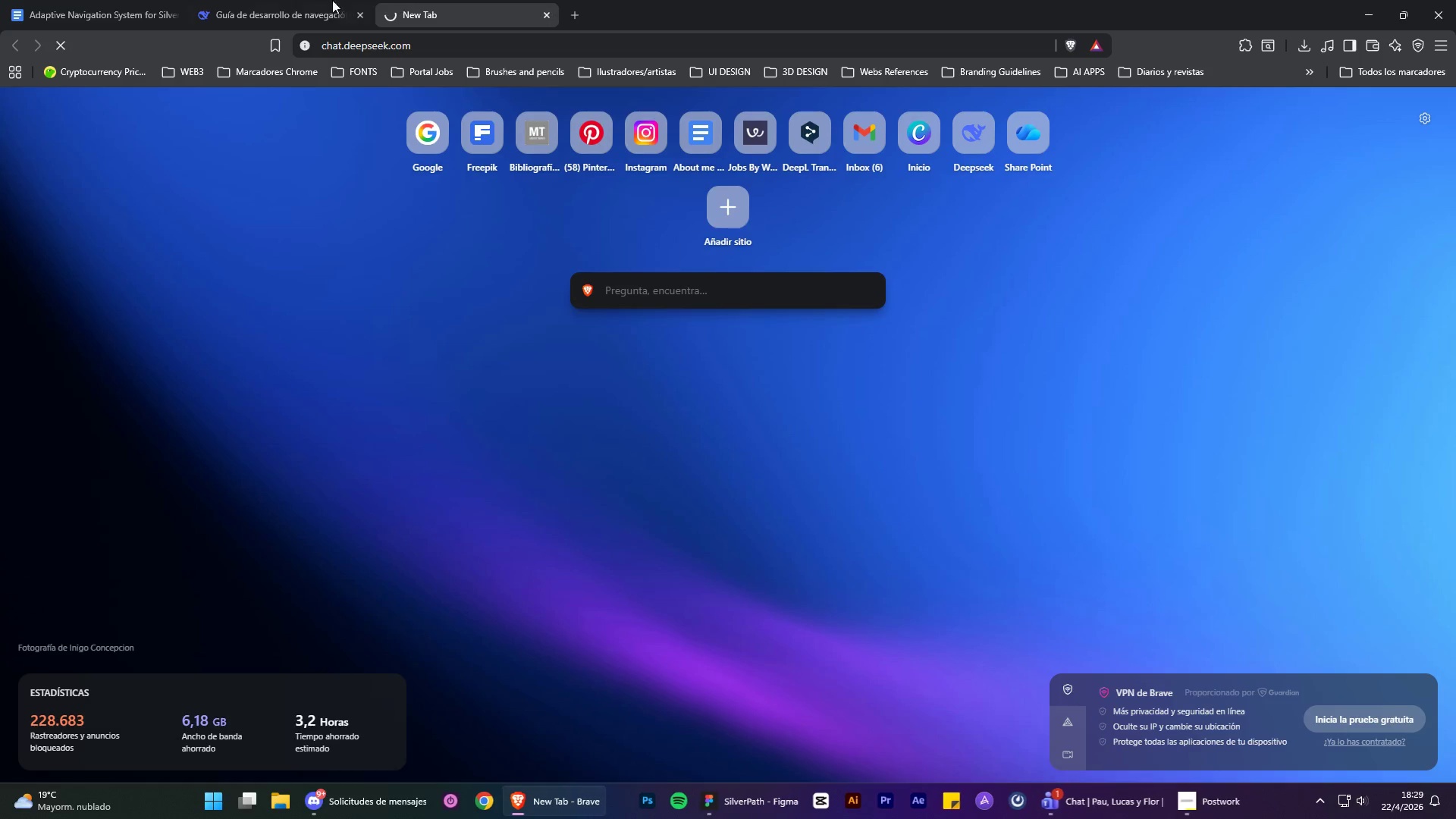 
left_click([318, 0])
 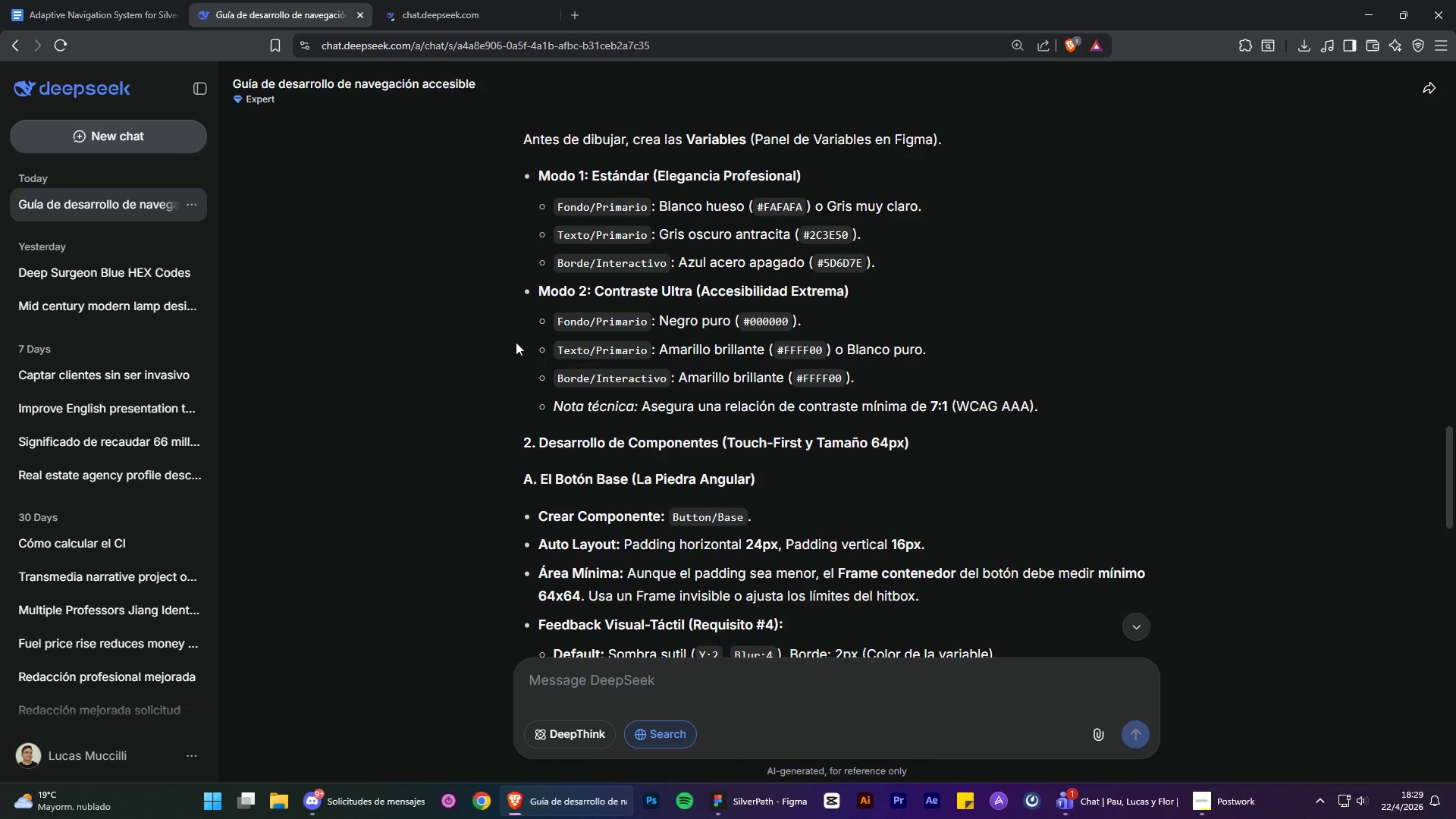 
scroll: coordinate [563, 392], scroll_direction: up, amount: 2.0
 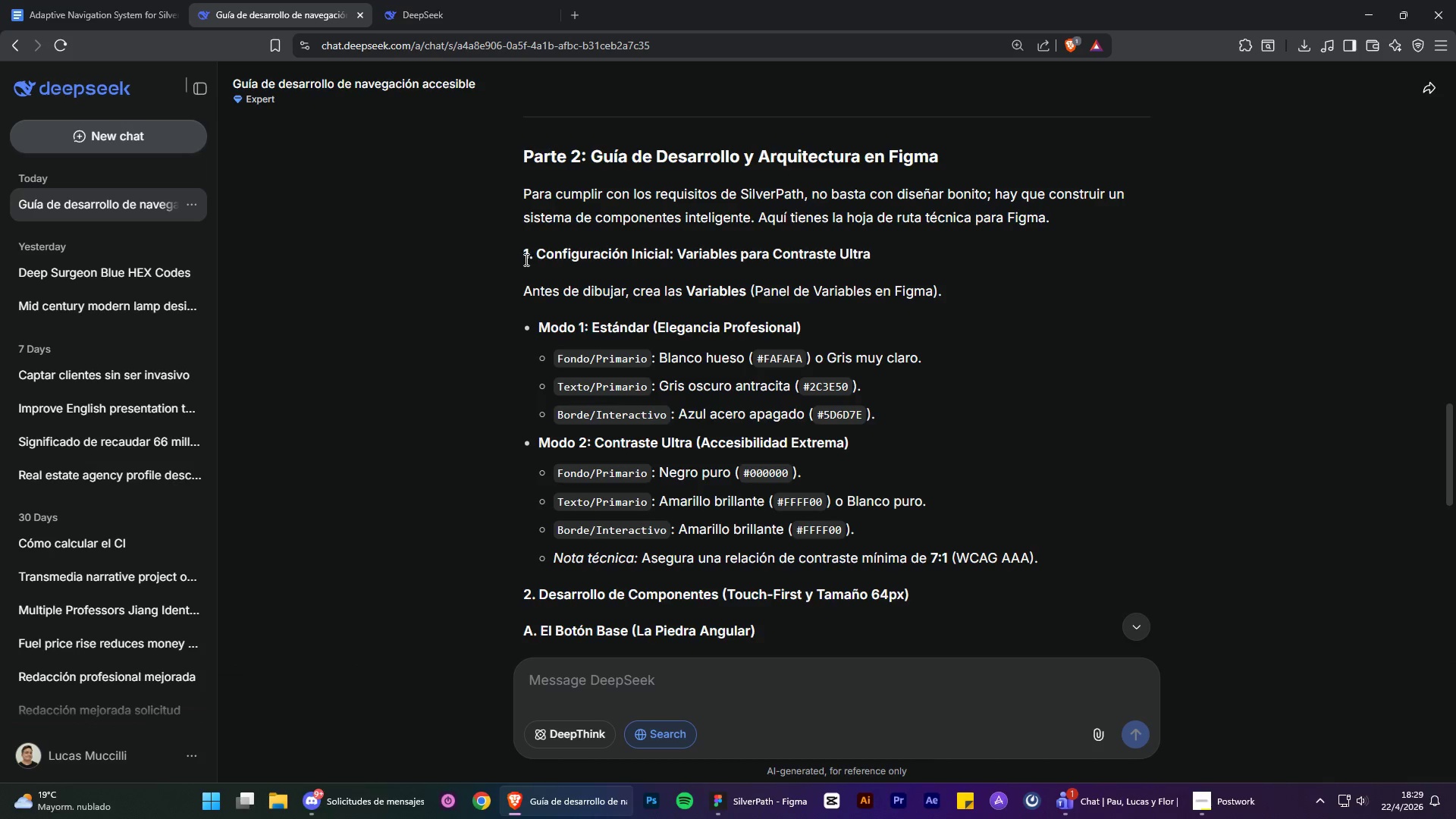 
left_click_drag(start_coordinate=[522, 254], to_coordinate=[1094, 566])
 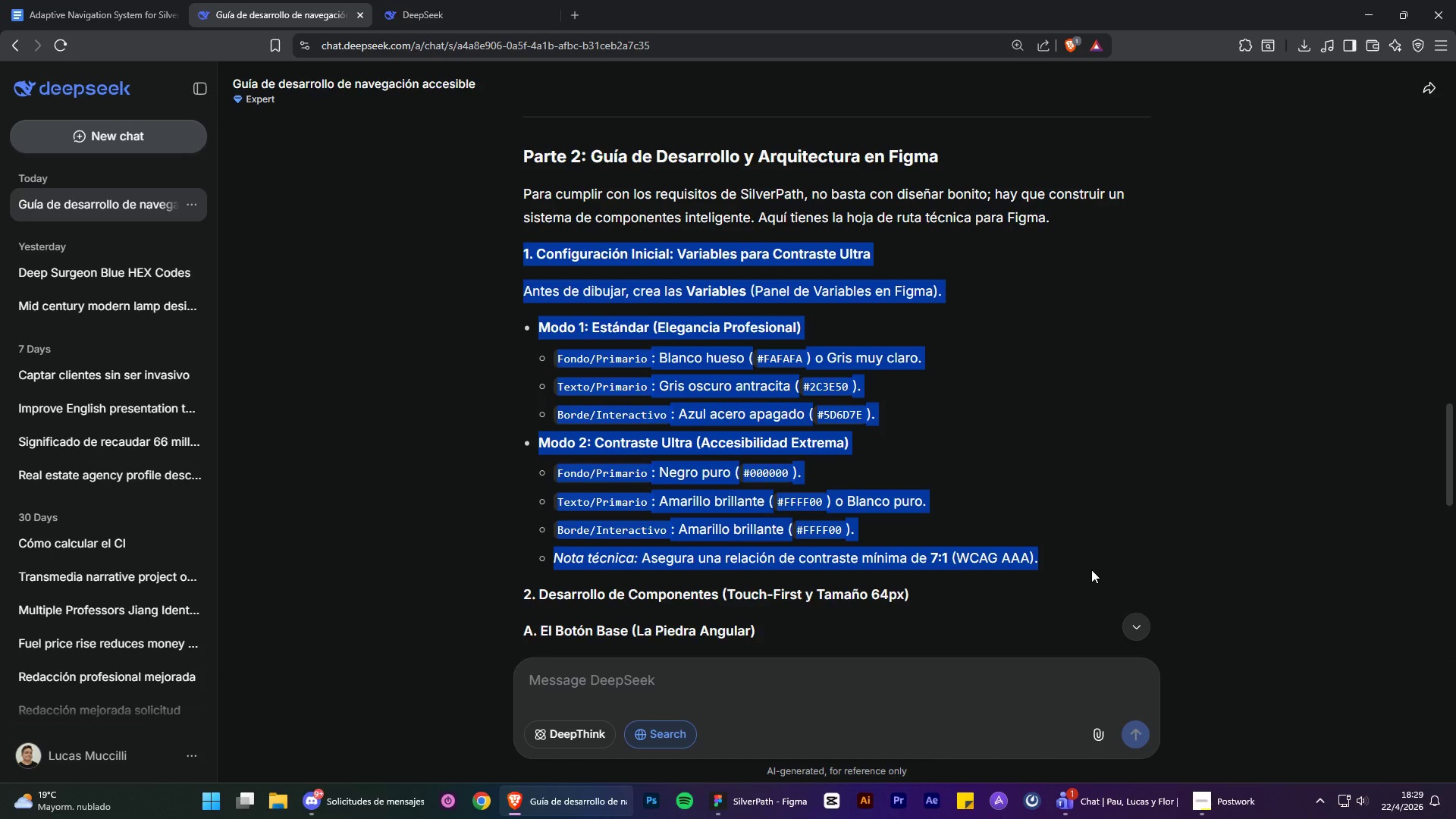 
key(Control+C)
 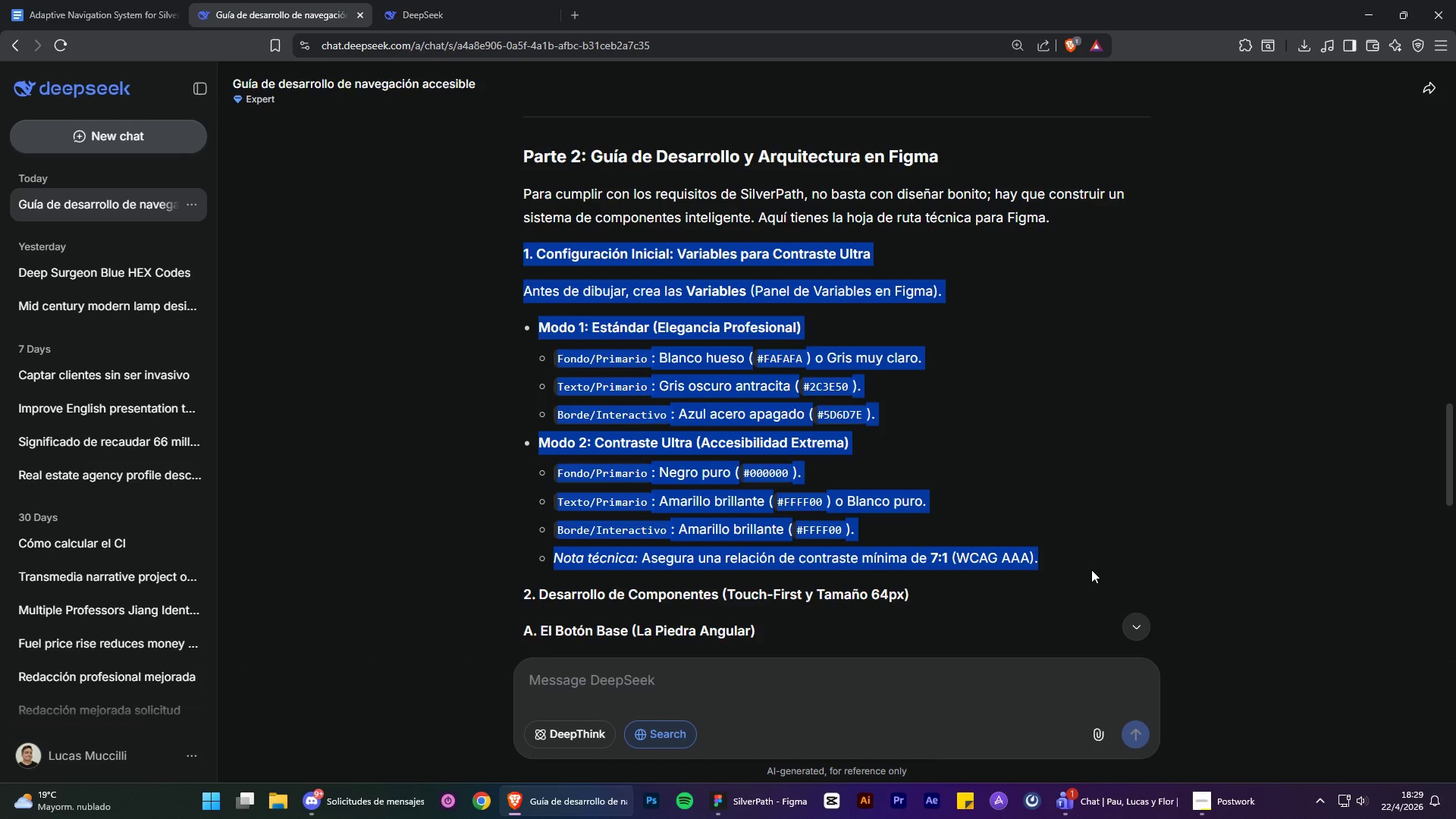 
key(Control+C)
 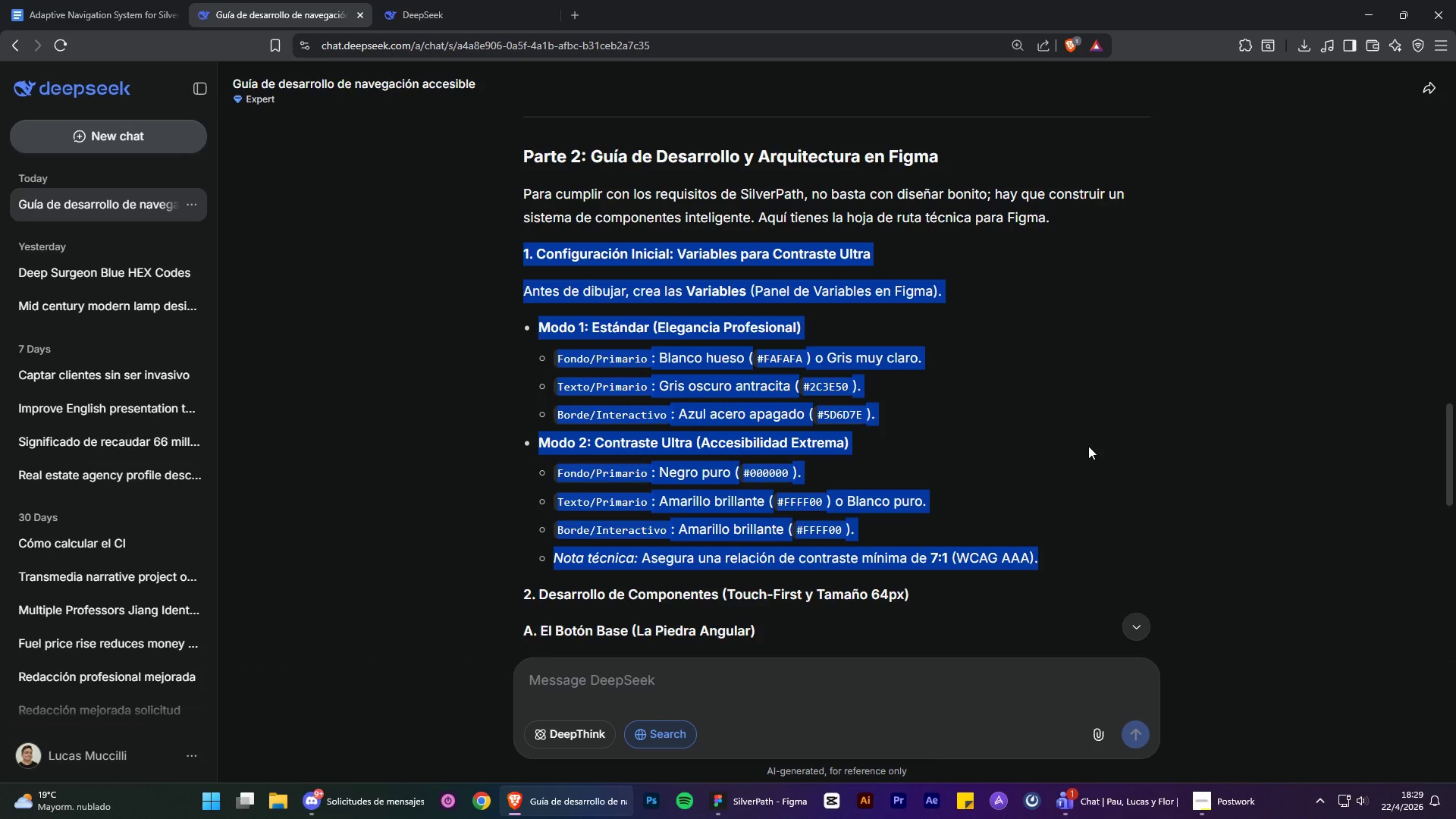 
left_click([1088, 446])
 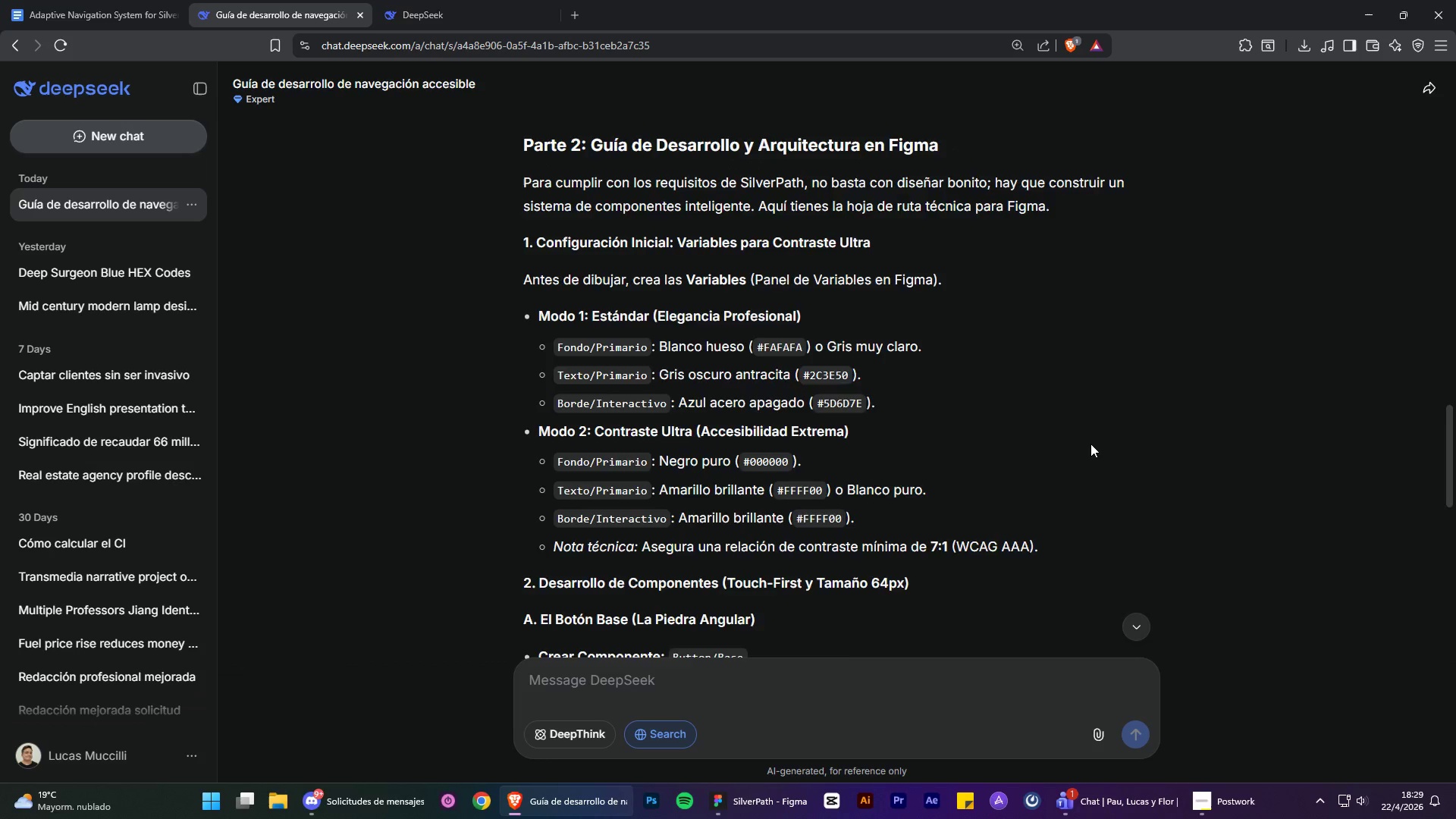 
scroll: coordinate [1095, 431], scroll_direction: down, amount: 30.0
 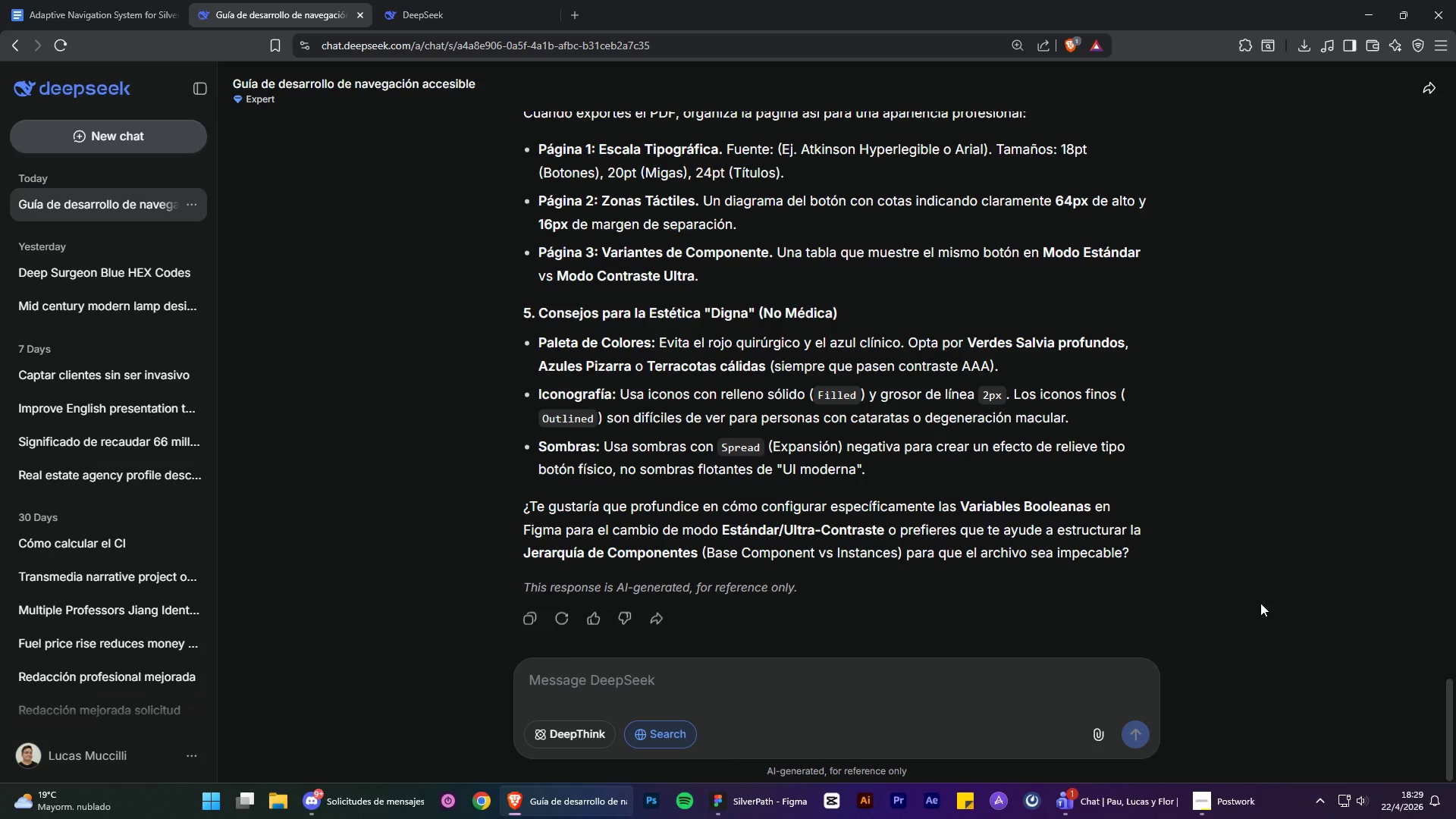 
wait(10.68)
 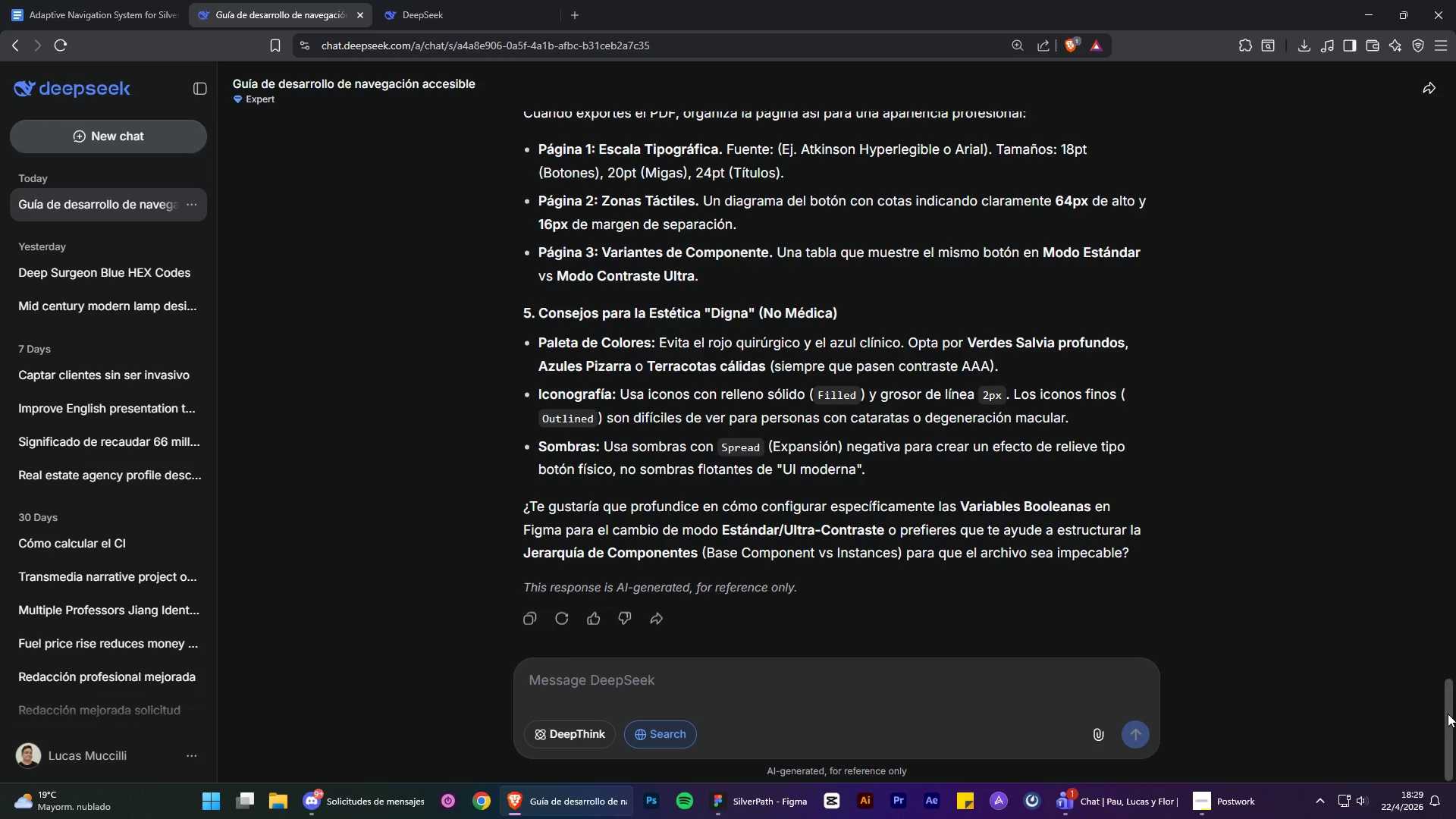 
left_click_drag(start_coordinate=[1448, 714], to_coordinate=[1451, 485])
 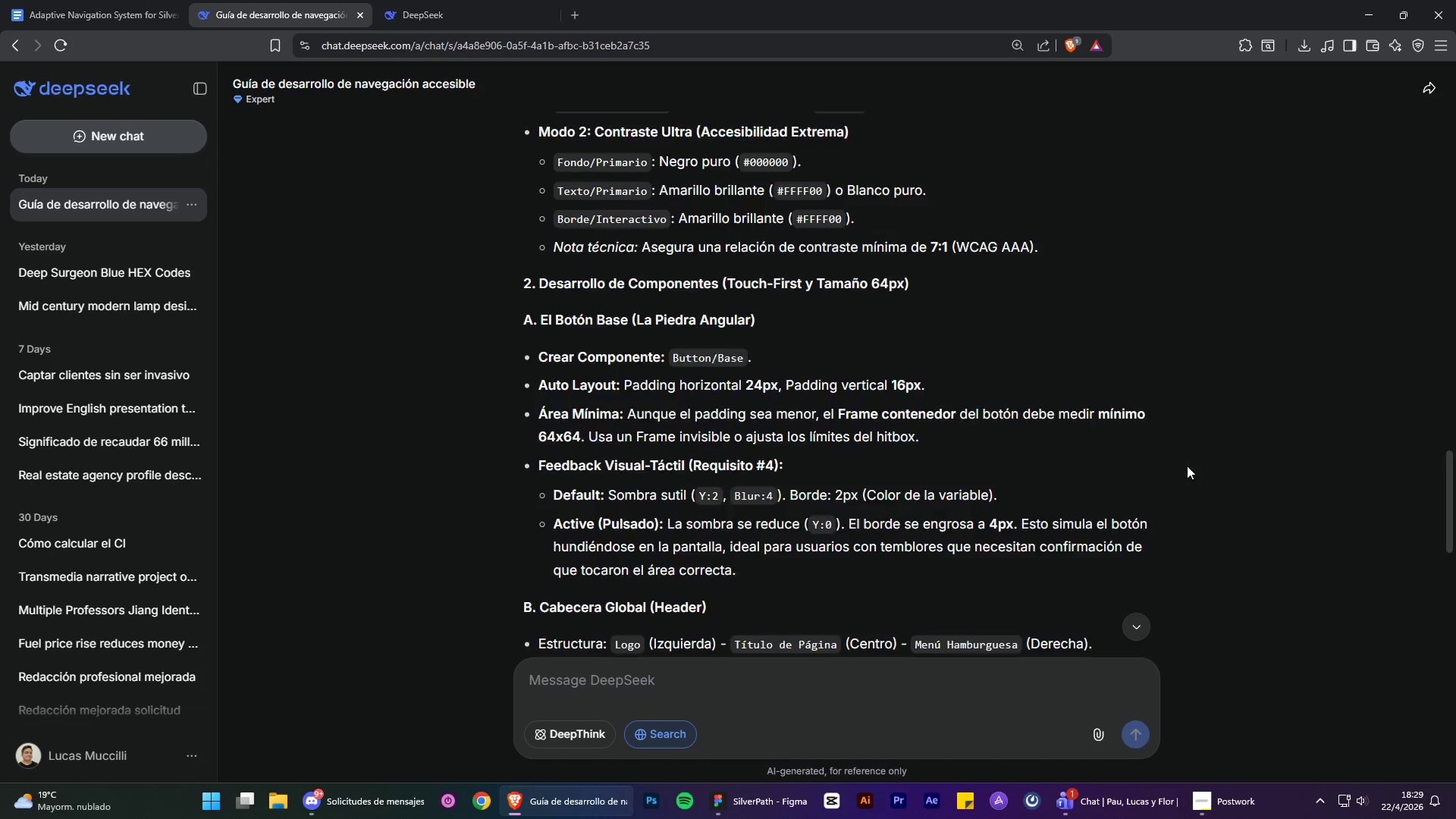 
scroll: coordinate [1426, 694], scroll_direction: down, amount: 1.0
 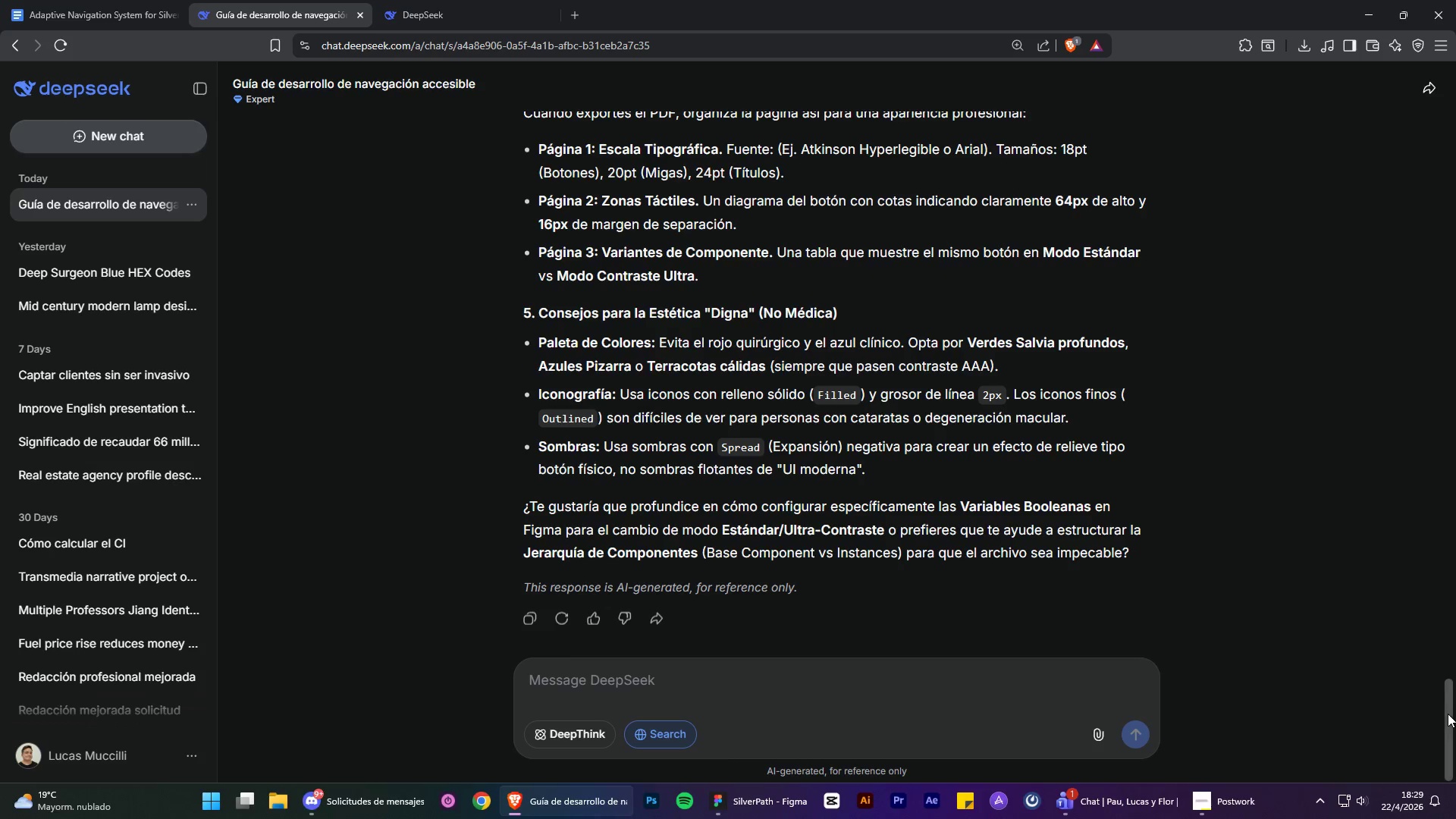 
scroll: coordinate [1185, 444], scroll_direction: up, amount: 19.0
 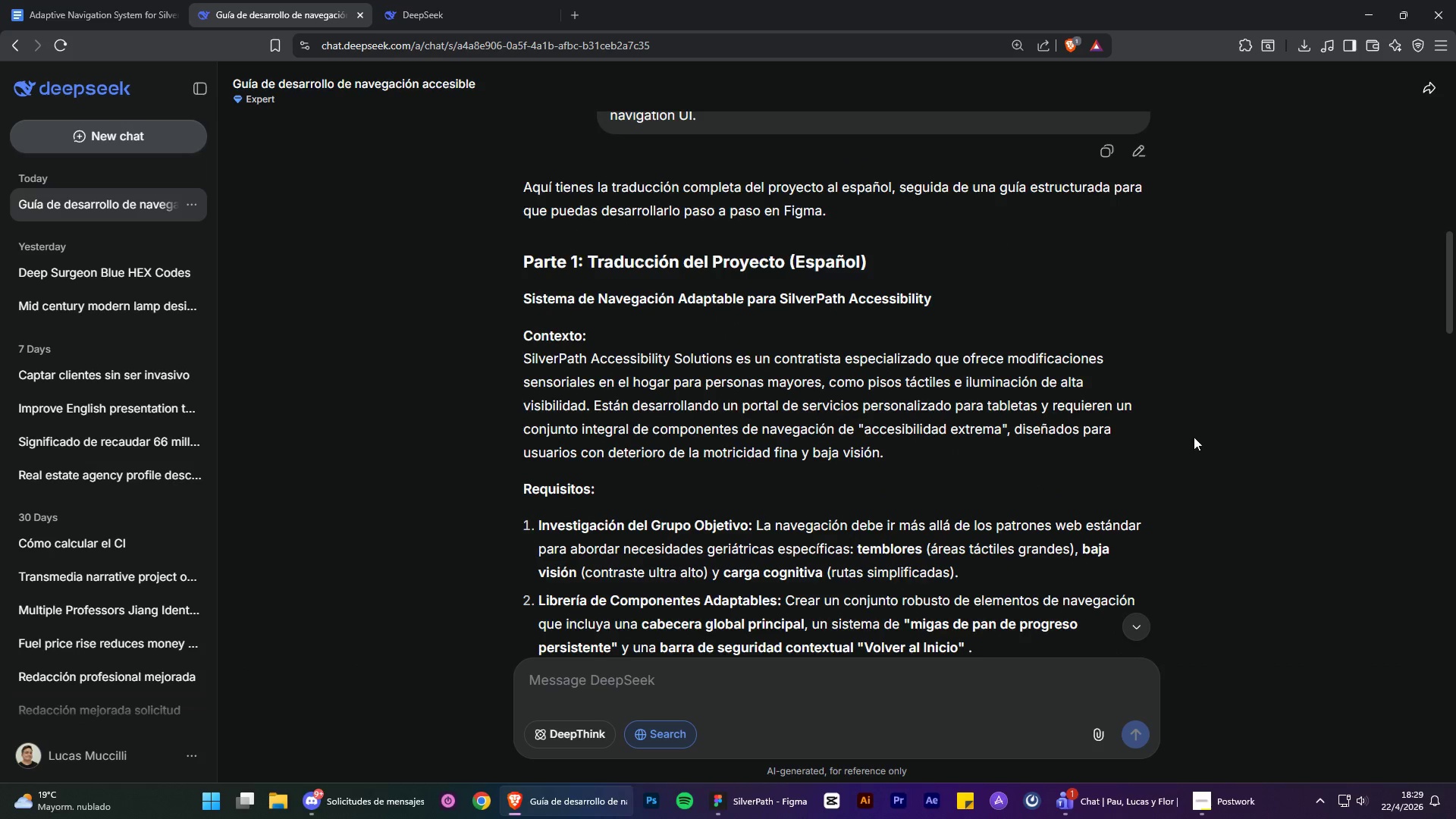 
scroll: coordinate [981, 470], scroll_direction: down, amount: 21.0
 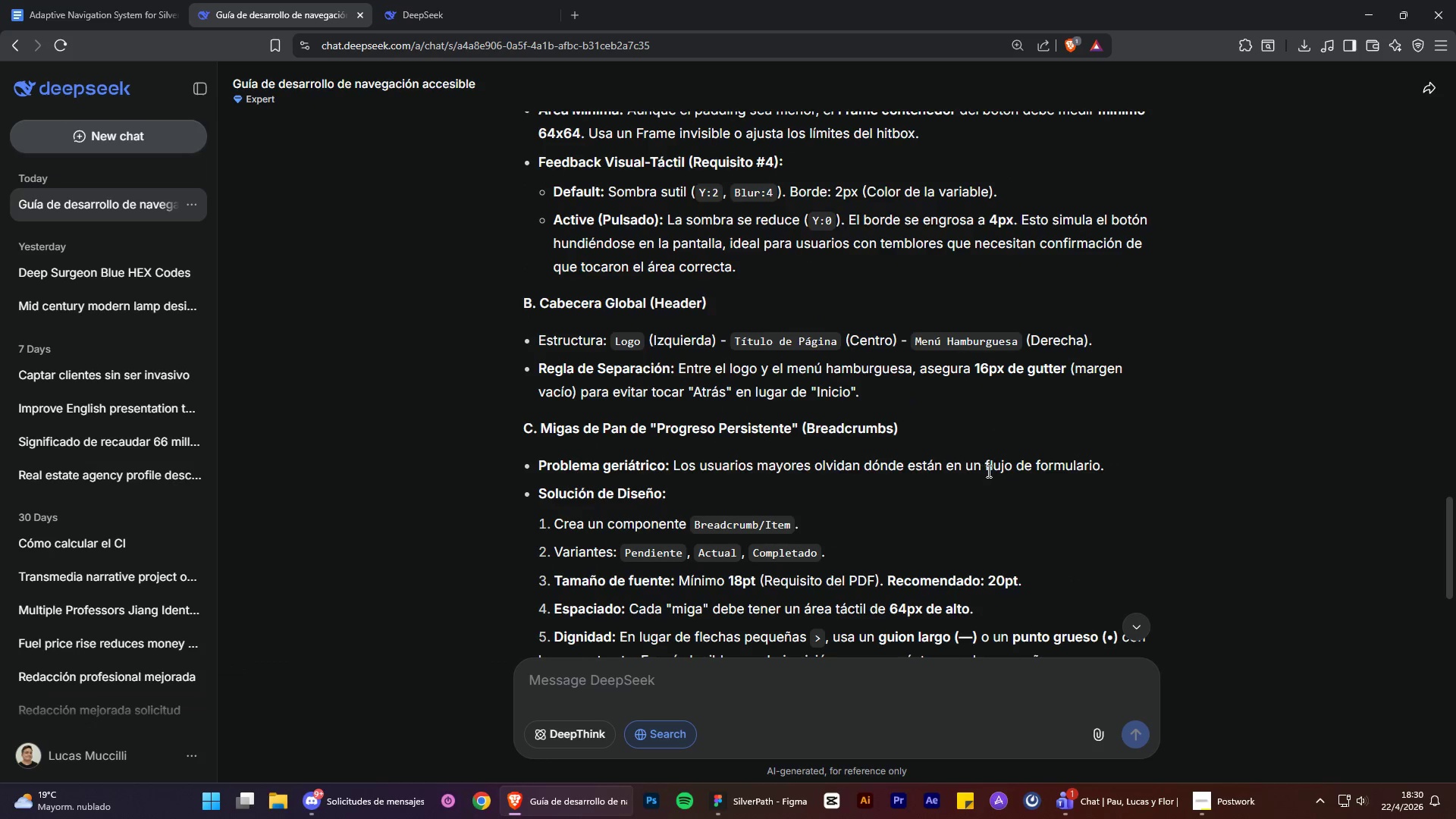 
scroll: coordinate [952, 464], scroll_direction: down, amount: 10.0
 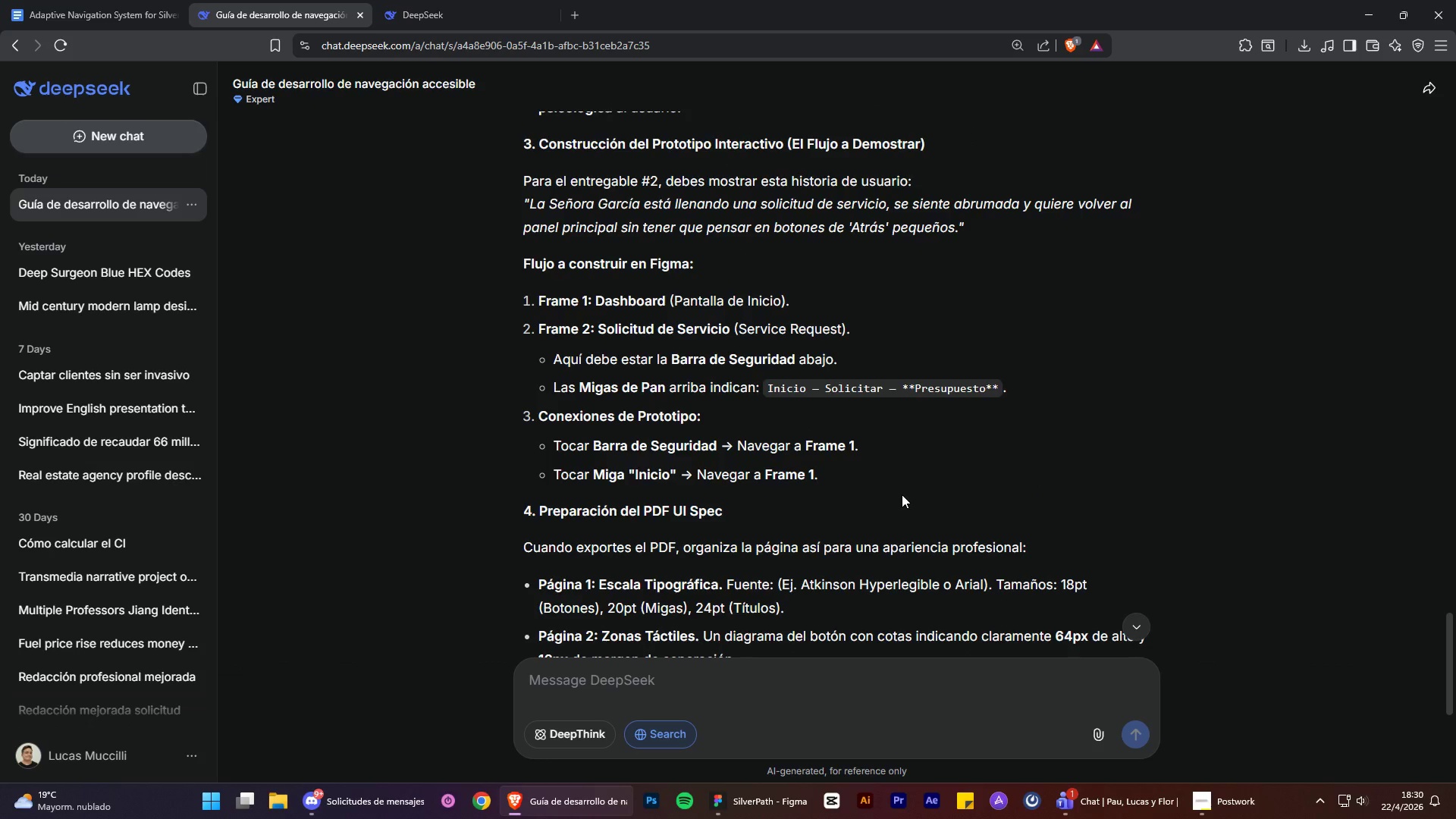 
scroll: coordinate [902, 494], scroll_direction: up, amount: 3.0
 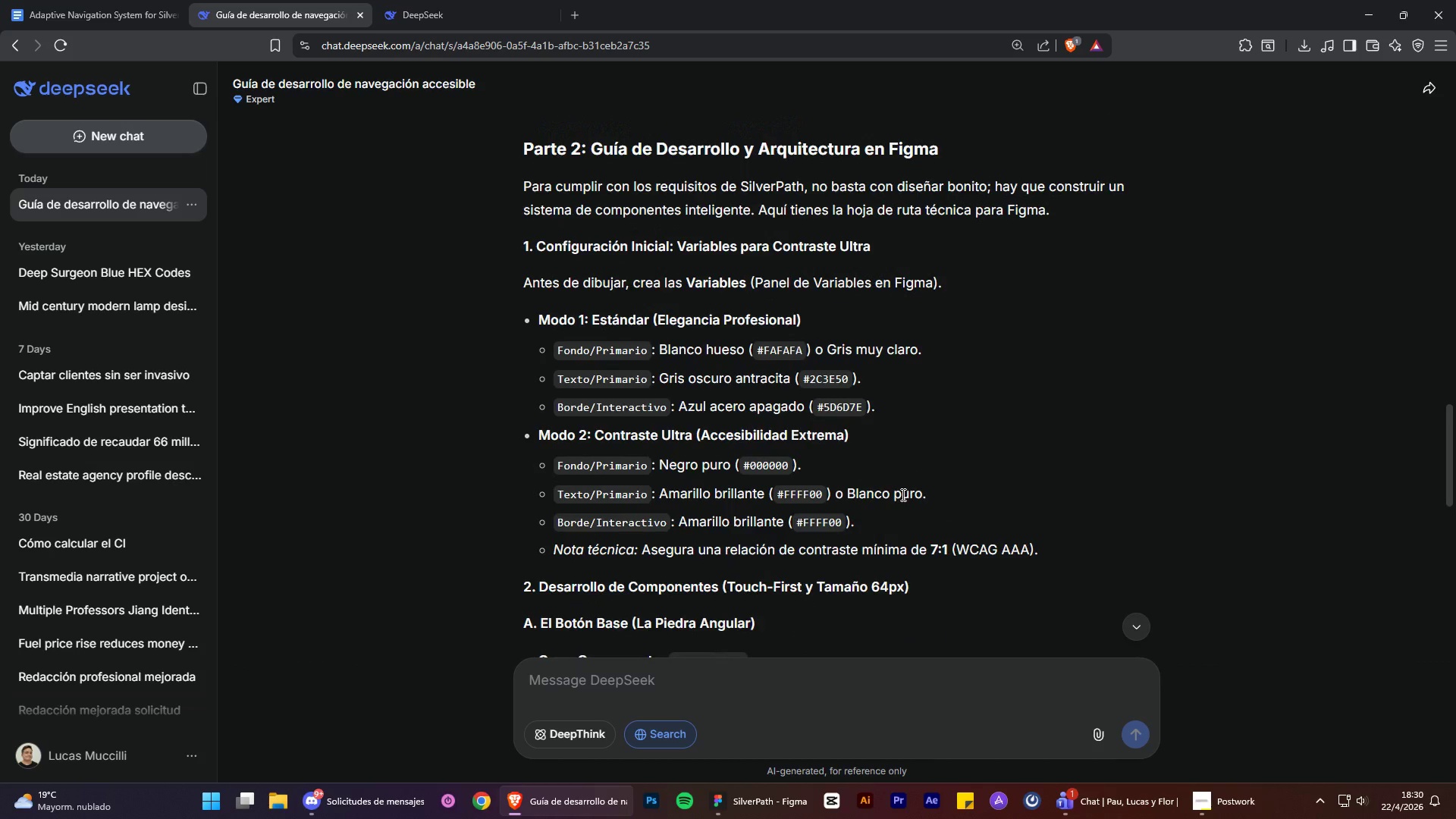 
scroll: coordinate [766, 390], scroll_direction: down, amount: 26.0
 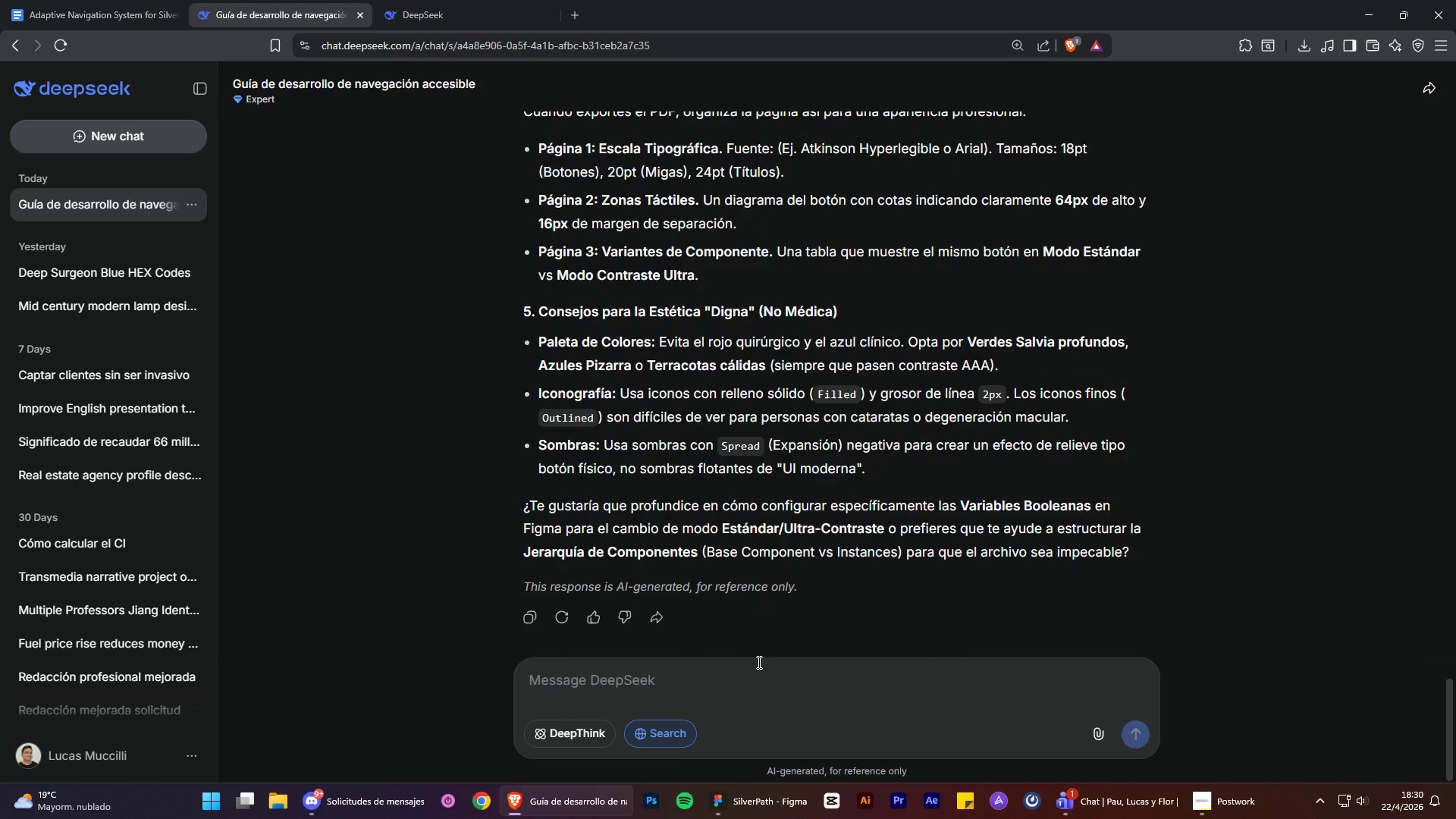 
left_click([718, 677])
 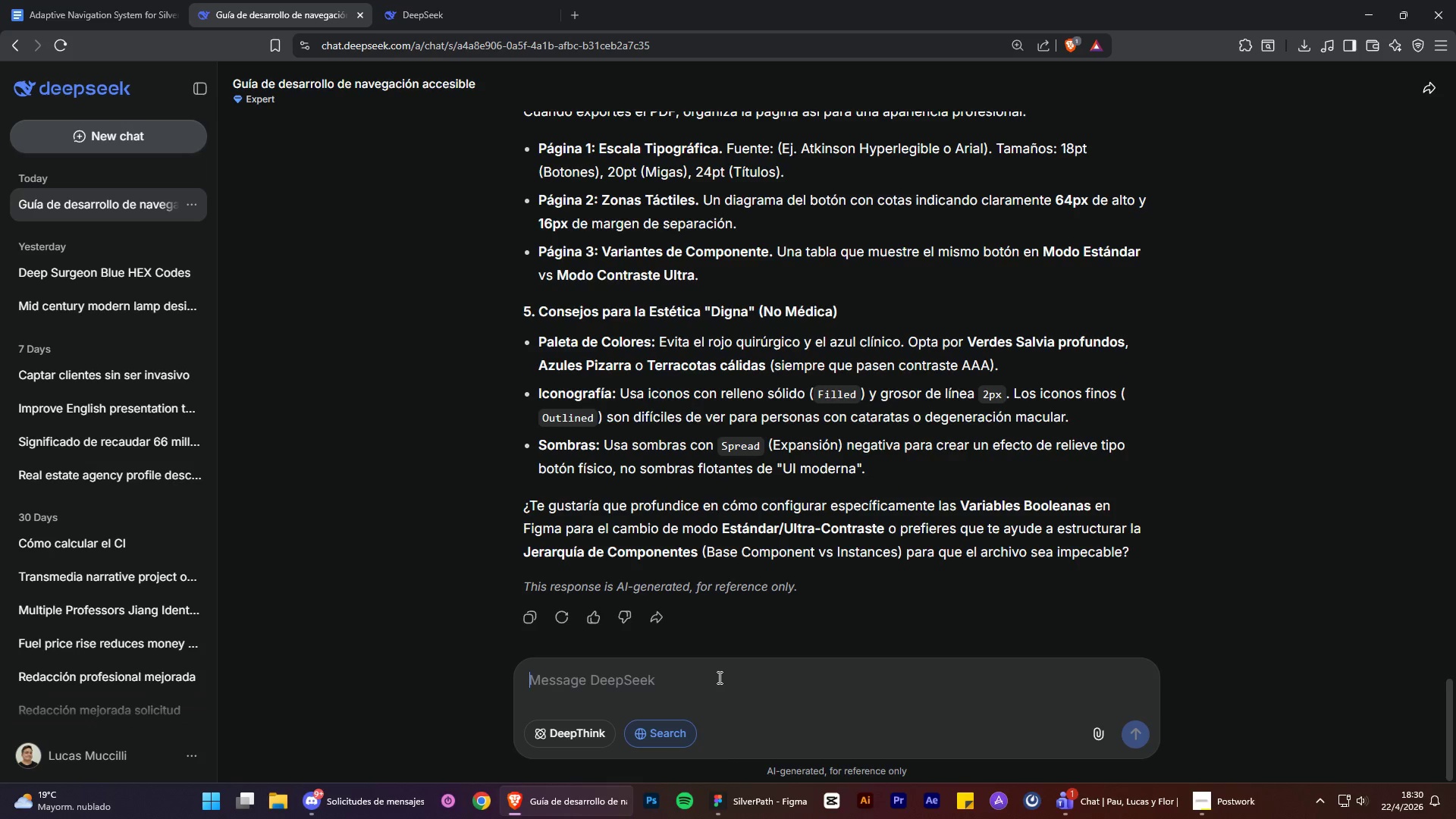 
type(Si guiame en c)
key(Backspace)
type(cada paso desde el 1 al 5 para construir )
 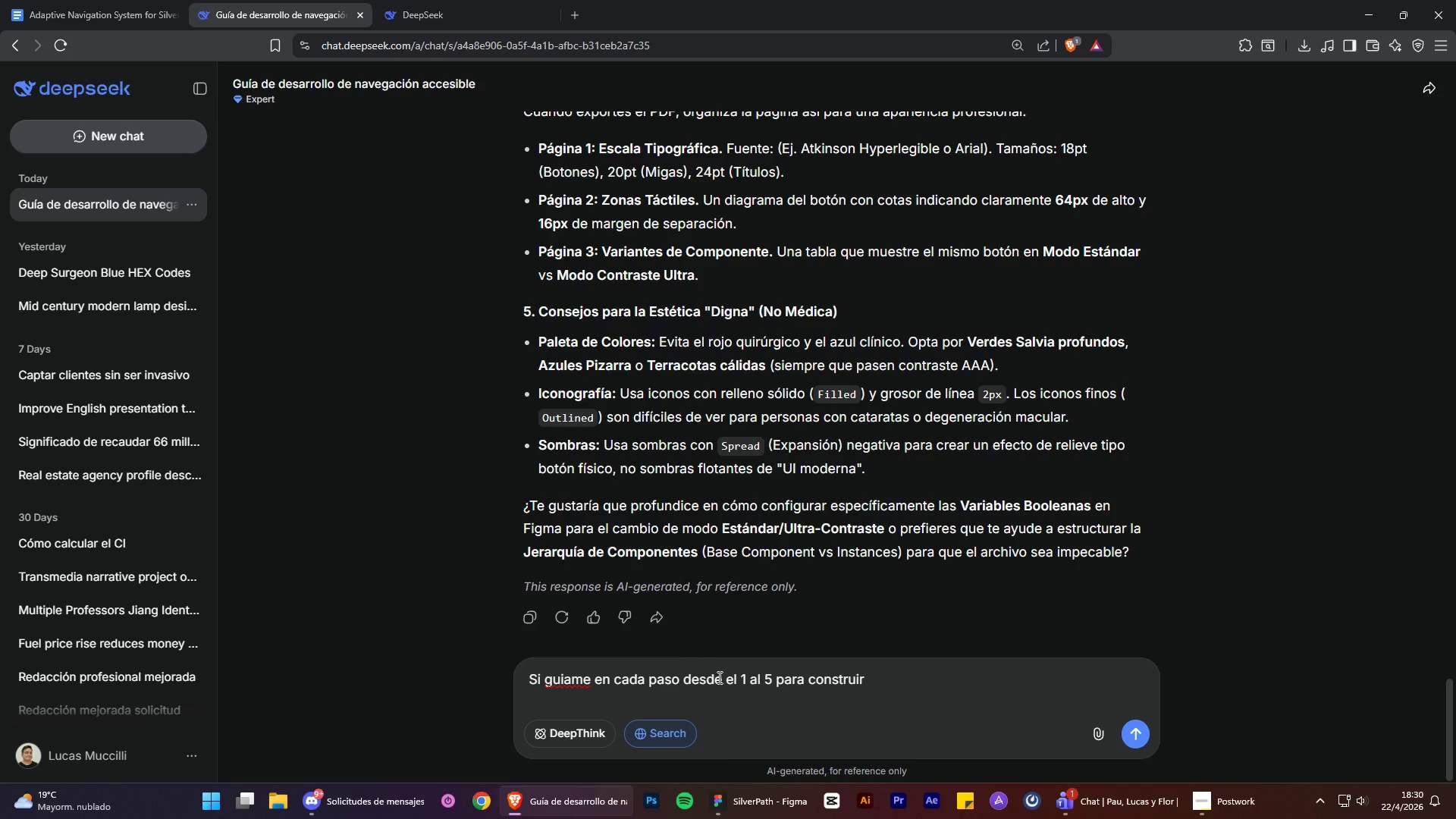 
wait(6.61)
 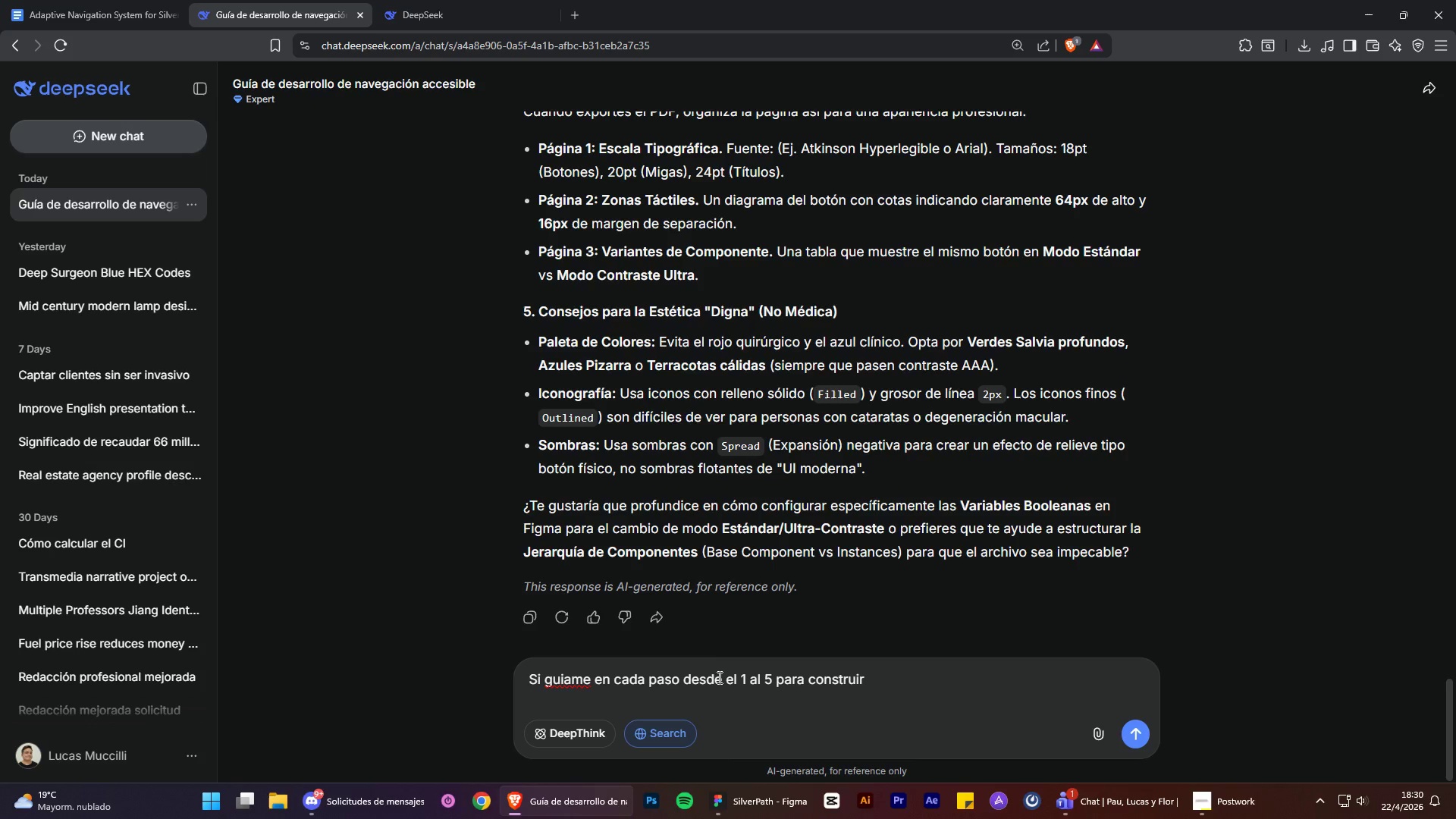 
type(el portal y los componentes en figma)
 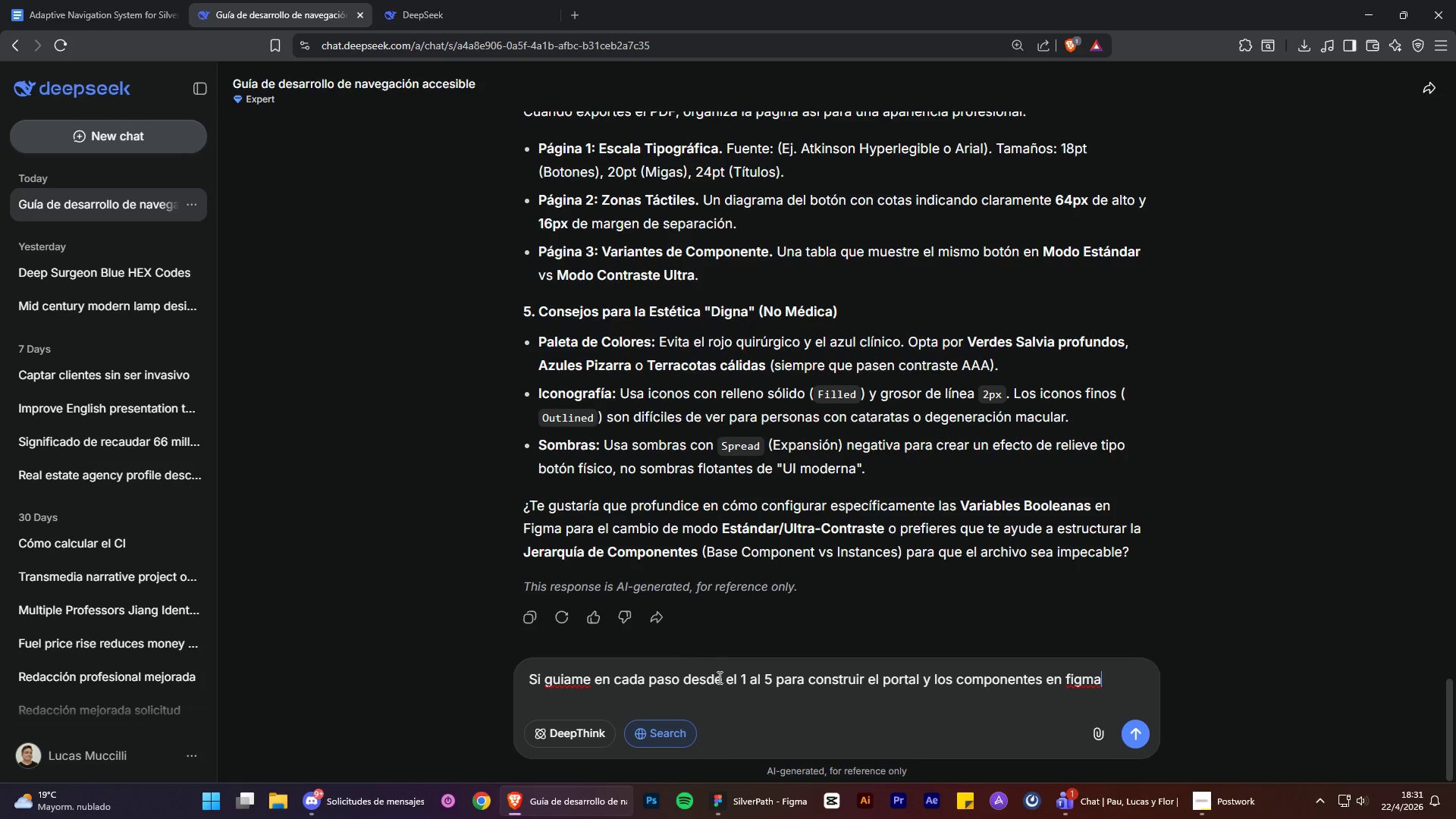 
wait(7.39)
 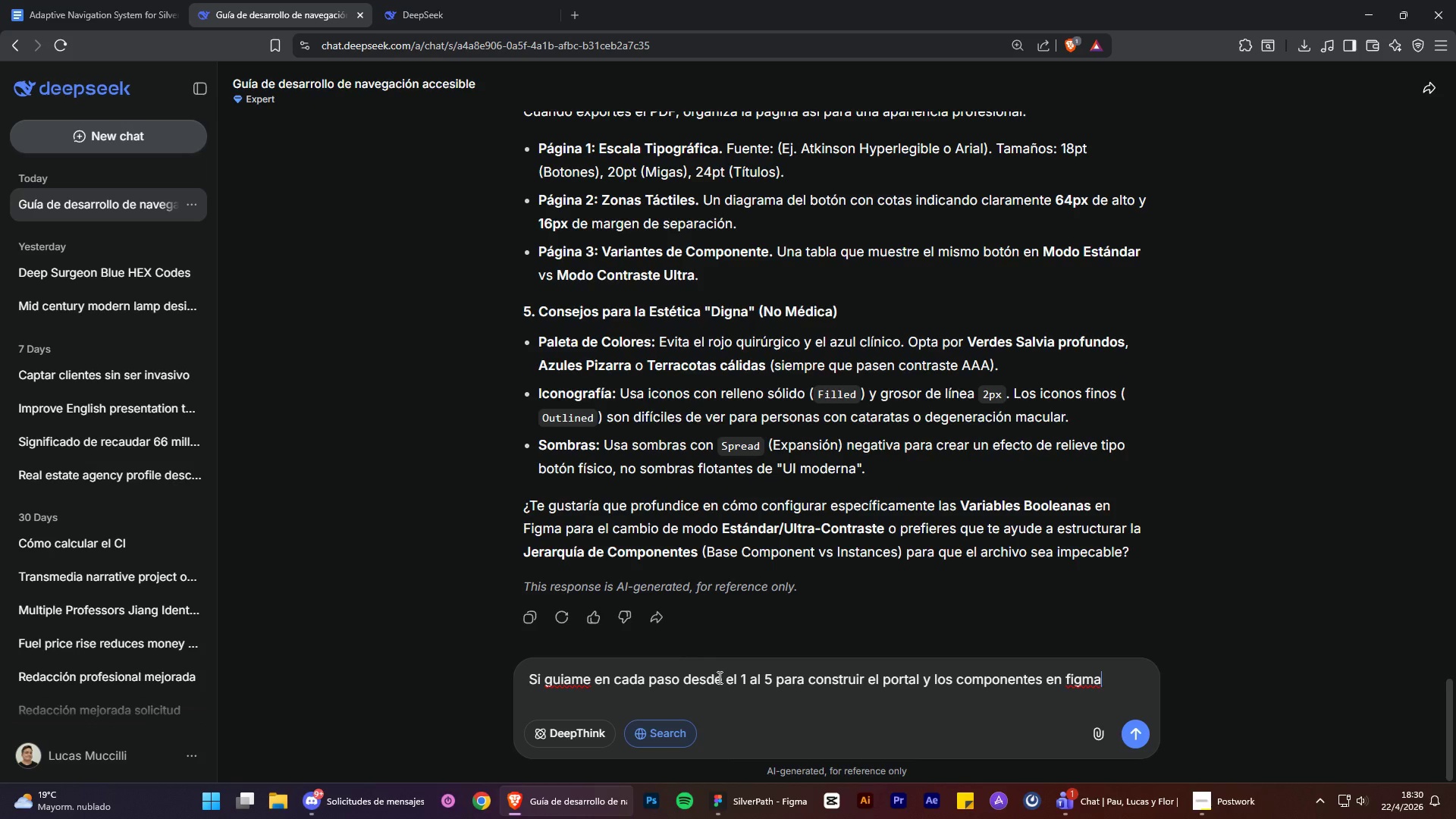 
scroll: coordinate [1024, 391], scroll_direction: up, amount: 18.0
 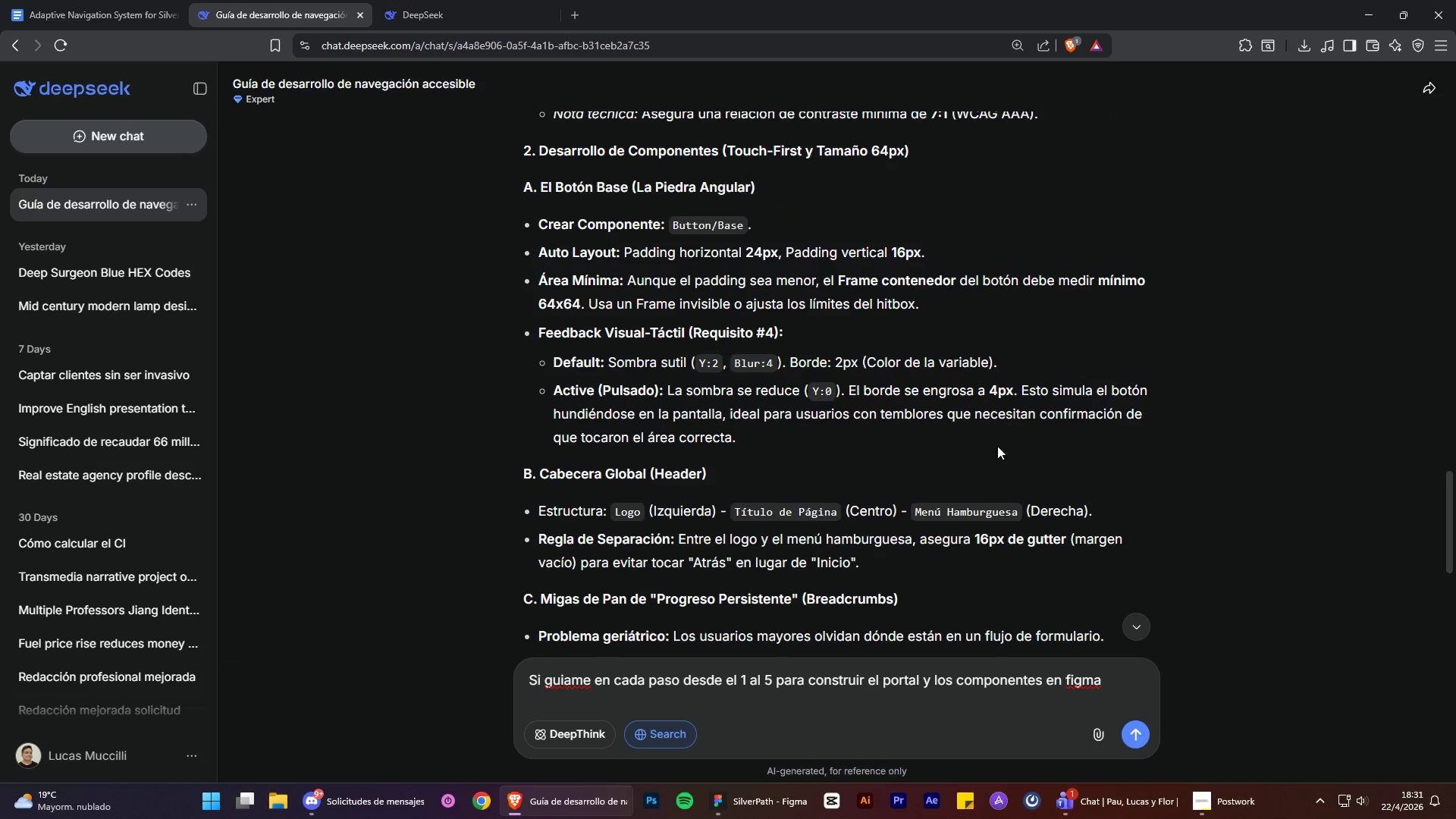 
scroll: coordinate [978, 628], scroll_direction: down, amount: 24.0
 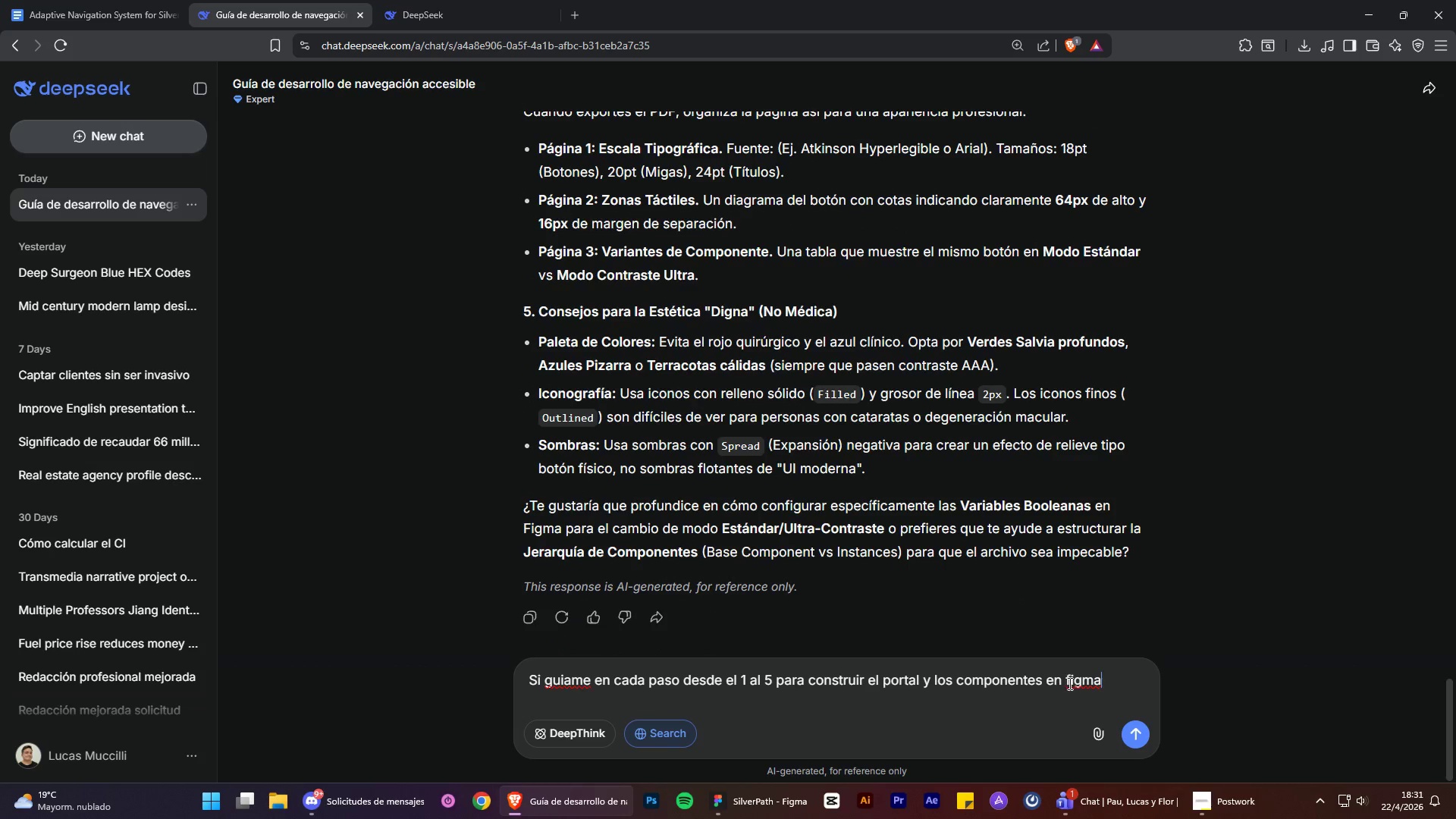 
left_click([1068, 683])
 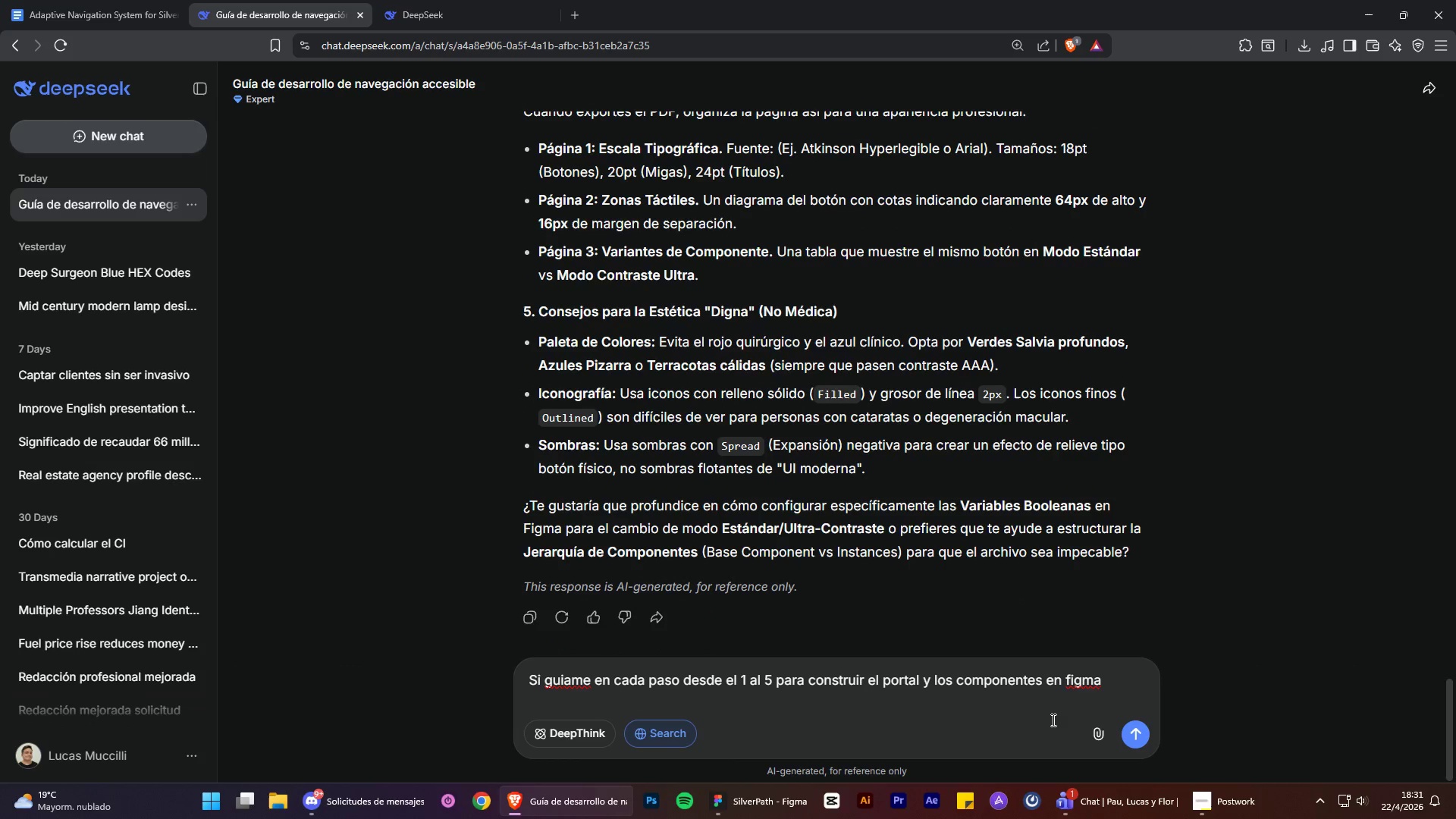 
key(Backspace)
 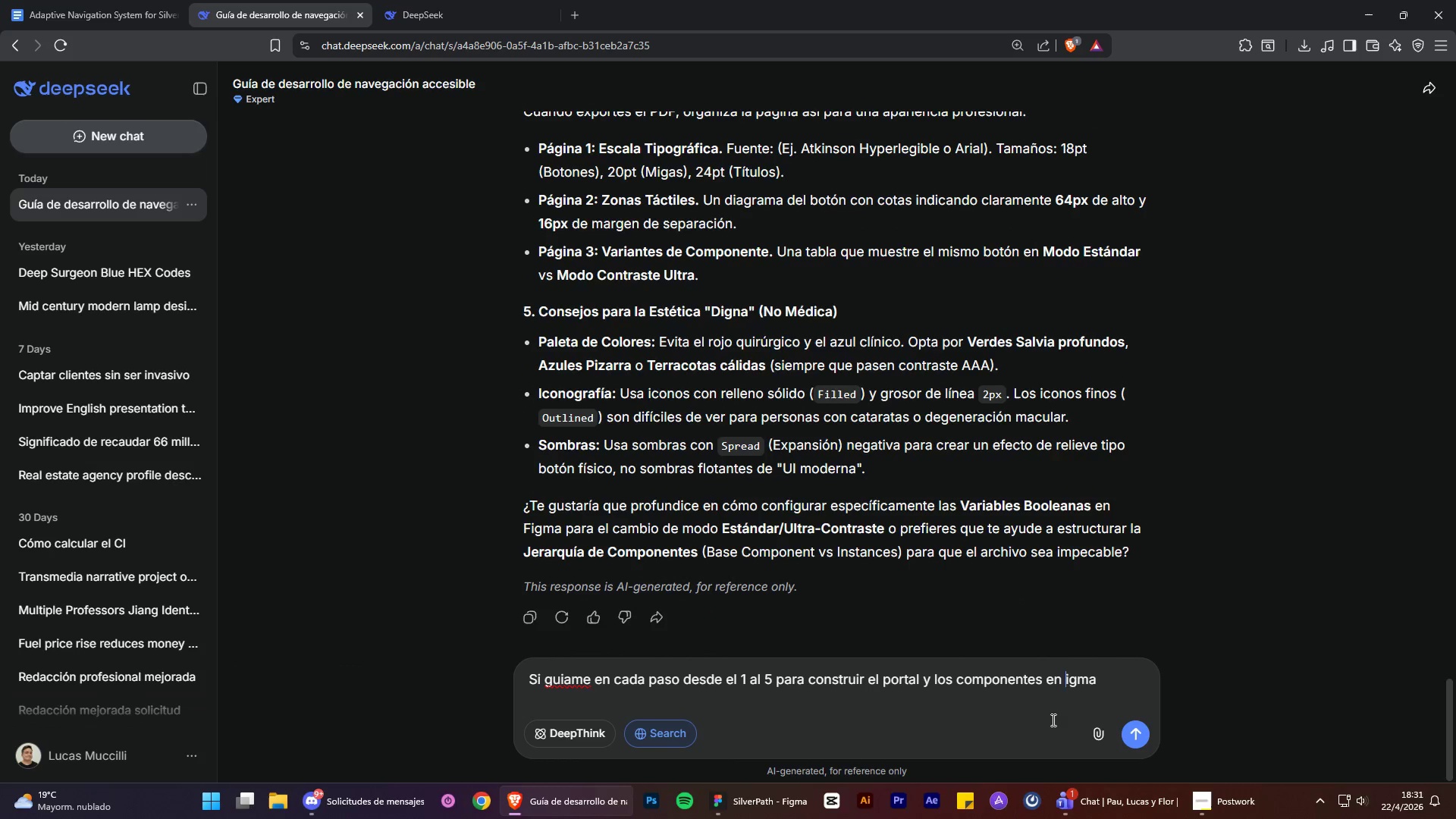 
key(CapsLock)
 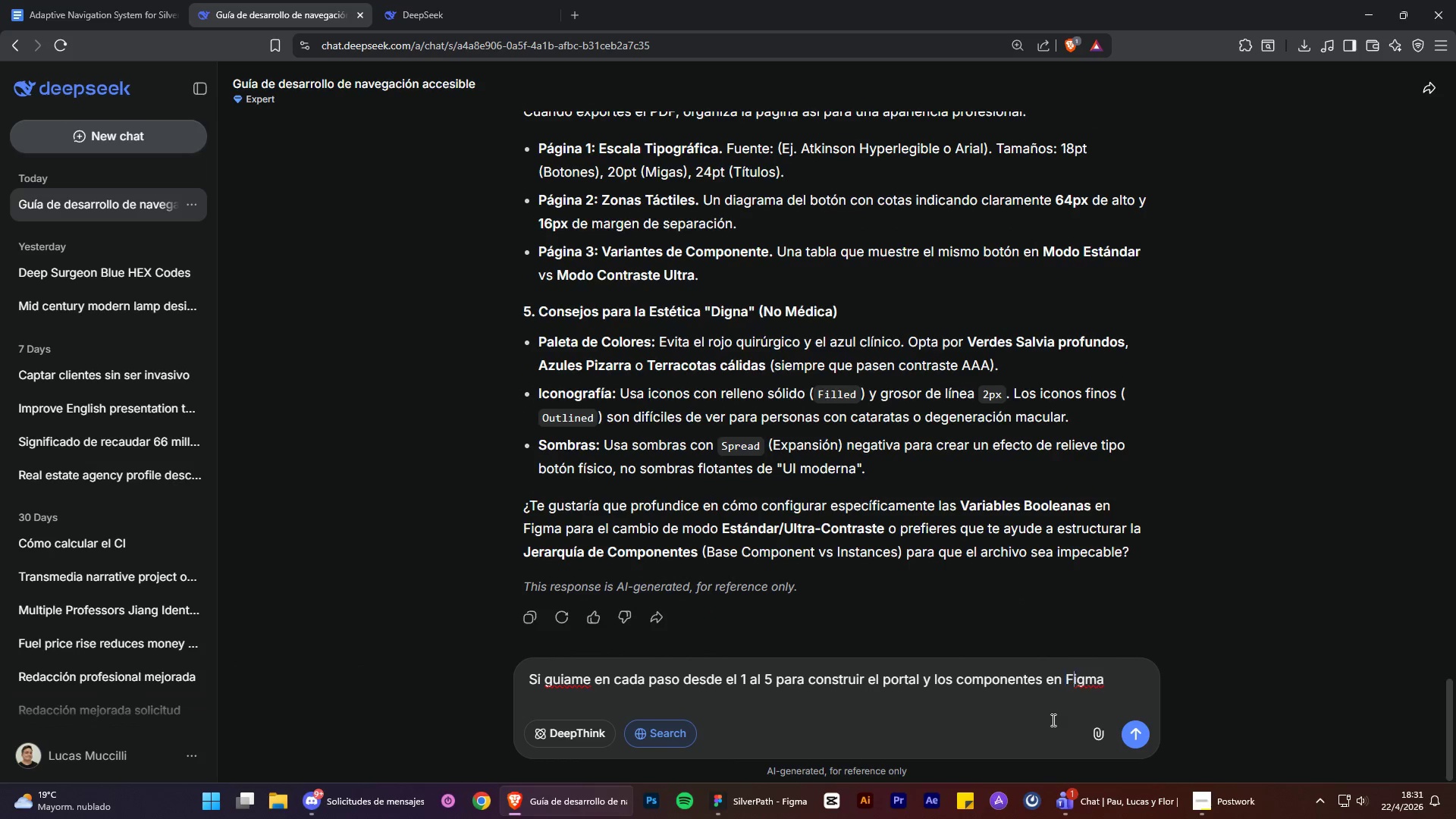 
key(F)
 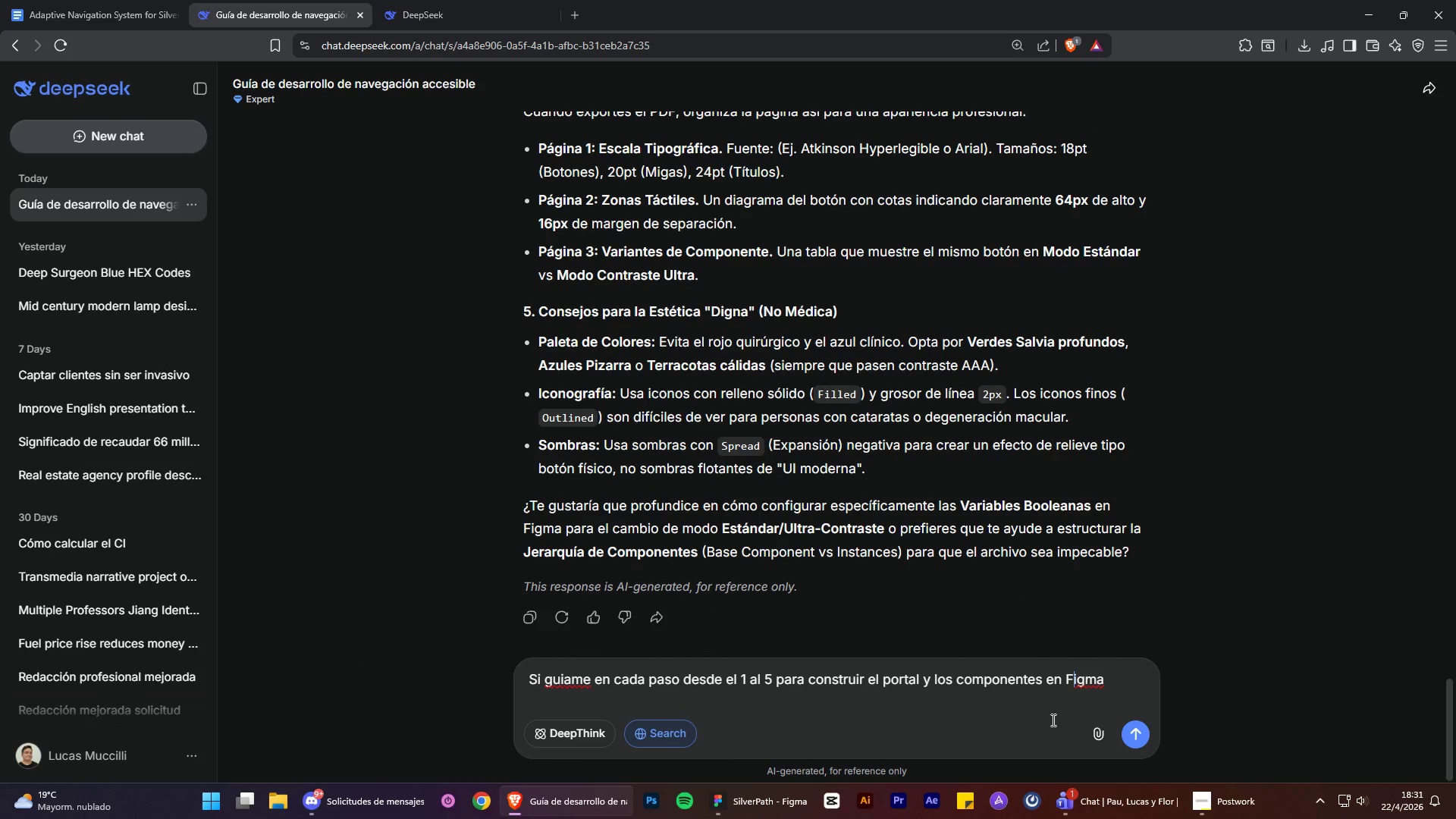 
key(CapsLock)
 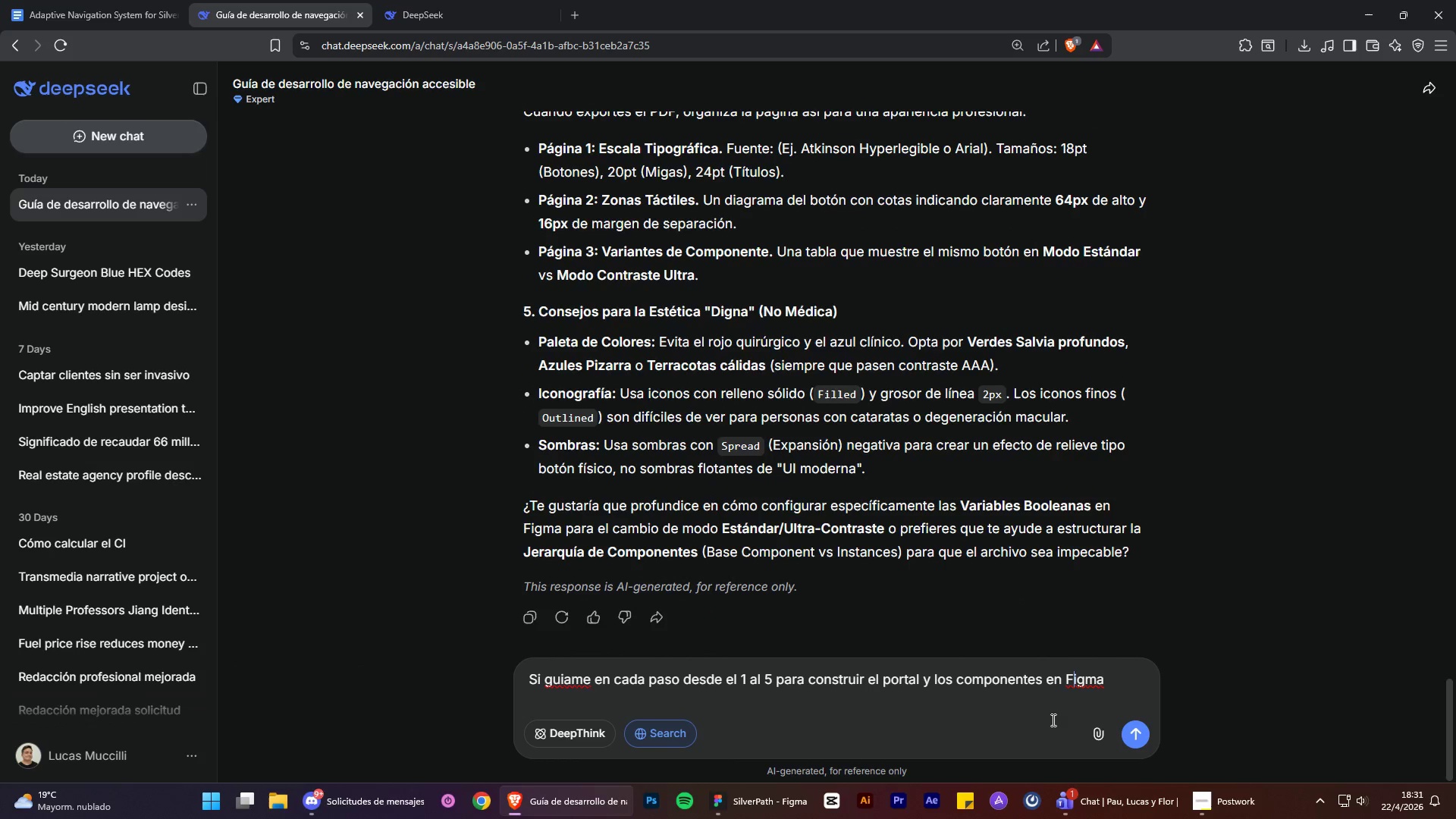 
key(Enter)
 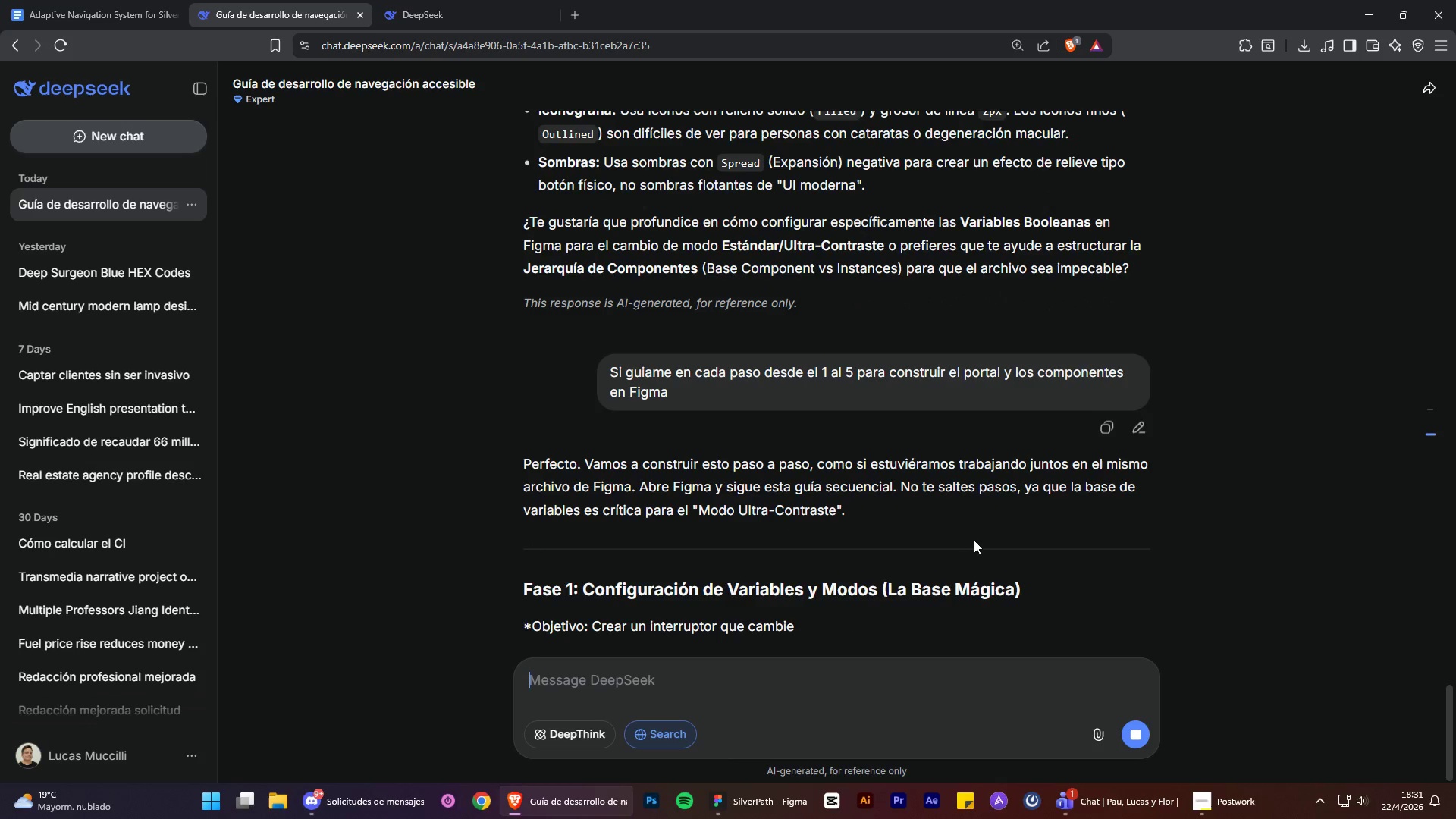 
wait(5.05)
 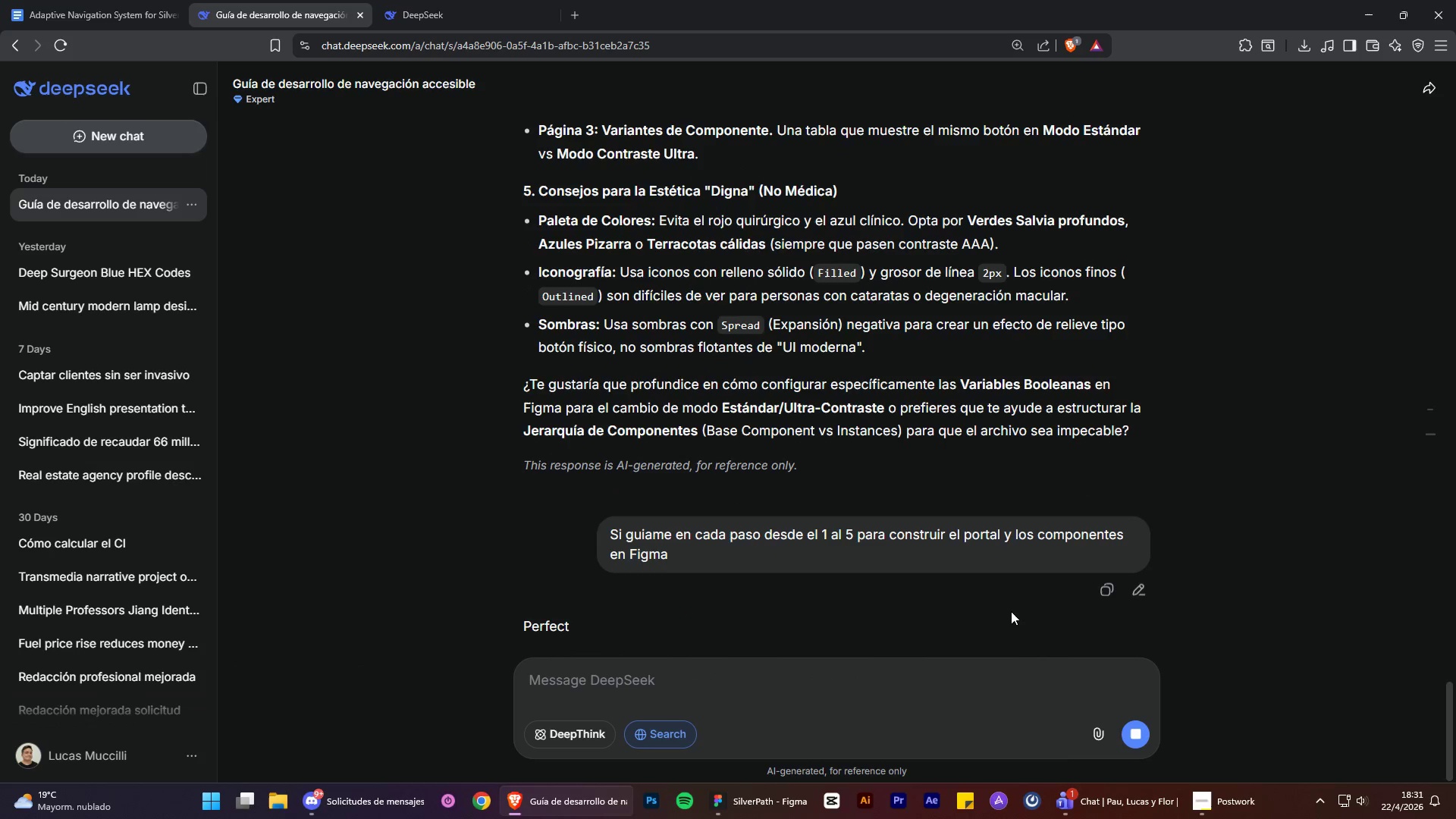 
scroll: coordinate [970, 541], scroll_direction: up, amount: 1.0
 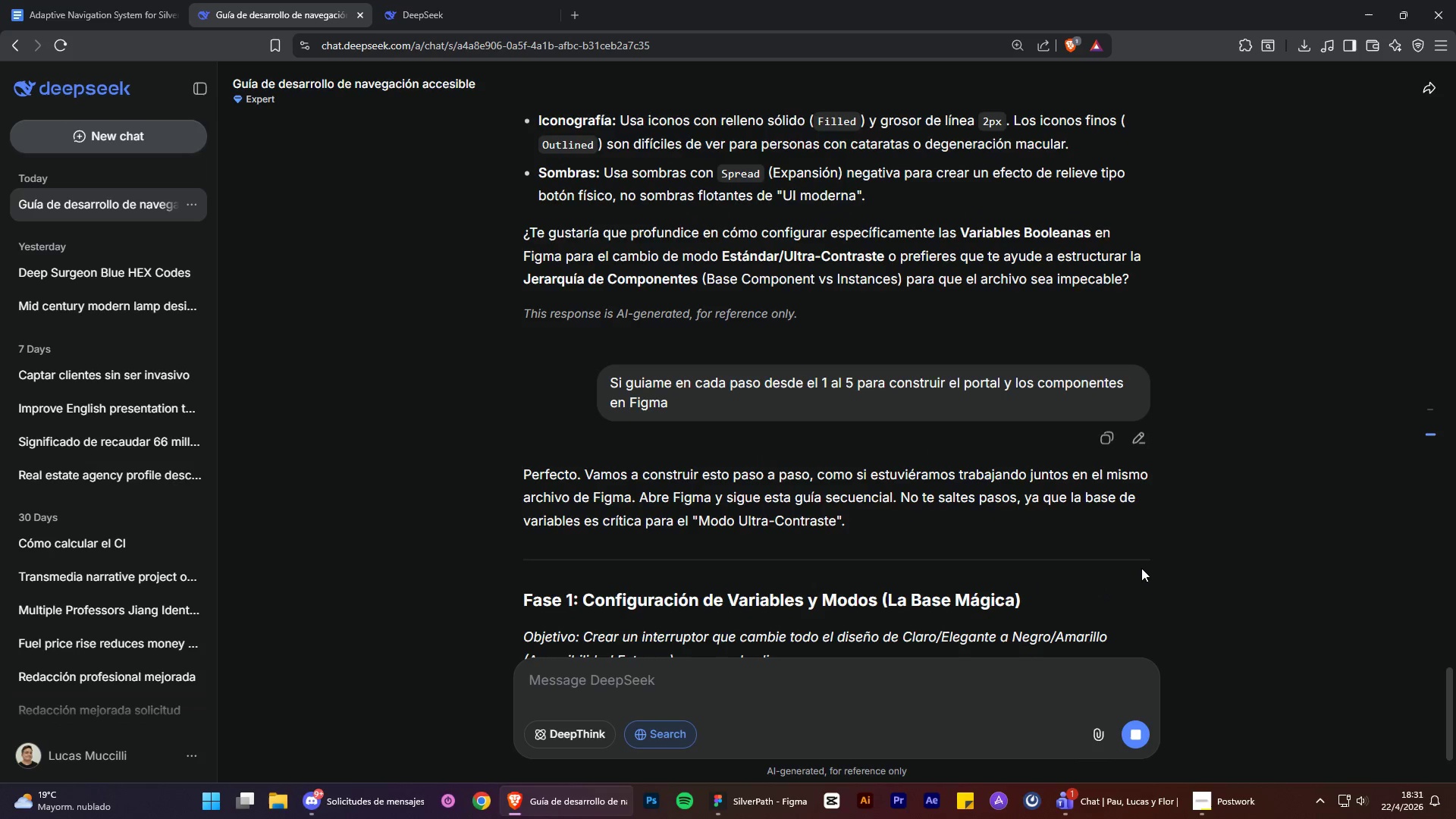 
scroll: coordinate [1141, 566], scroll_direction: down, amount: 1.0
 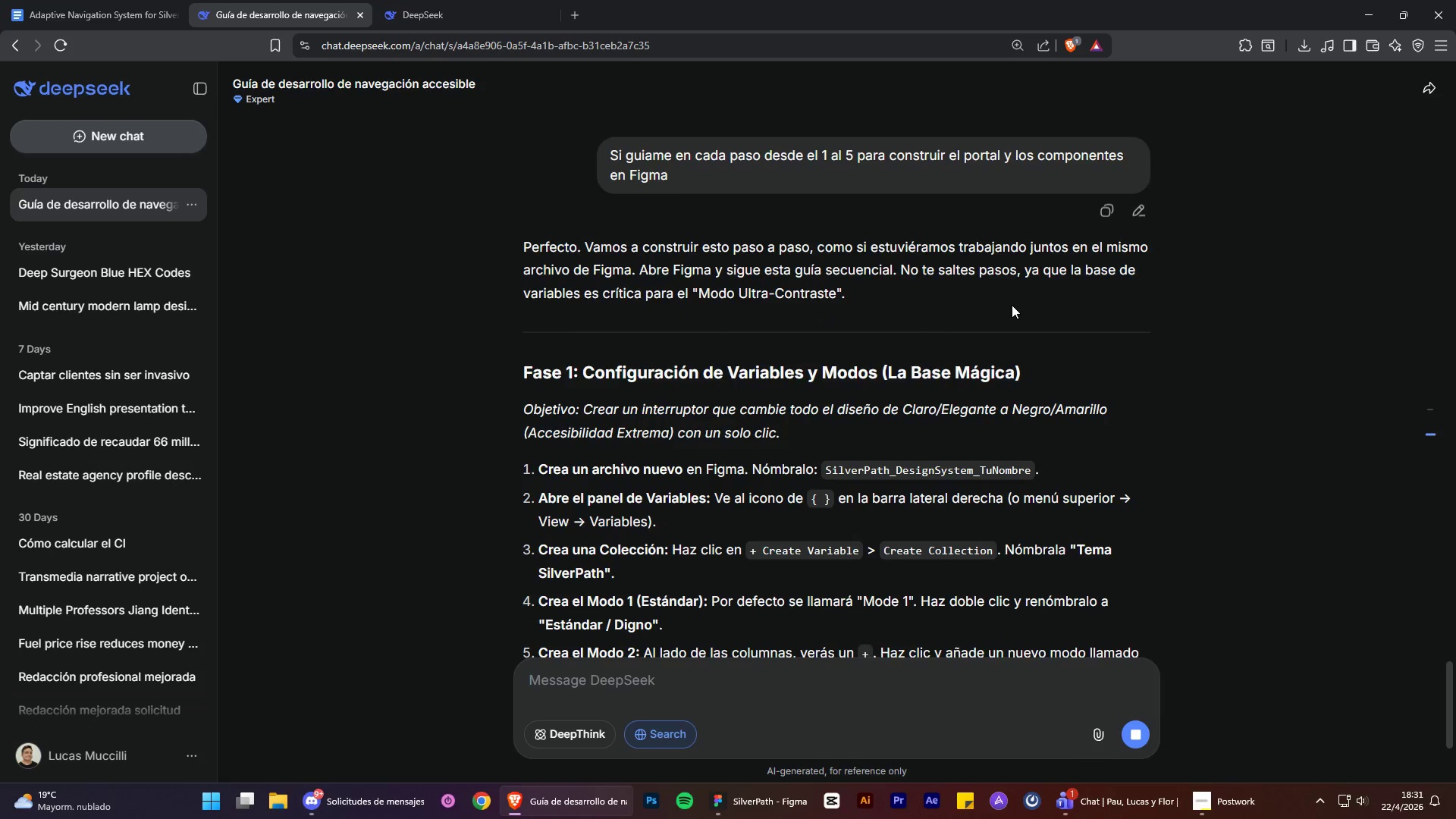 
wait(9.41)
 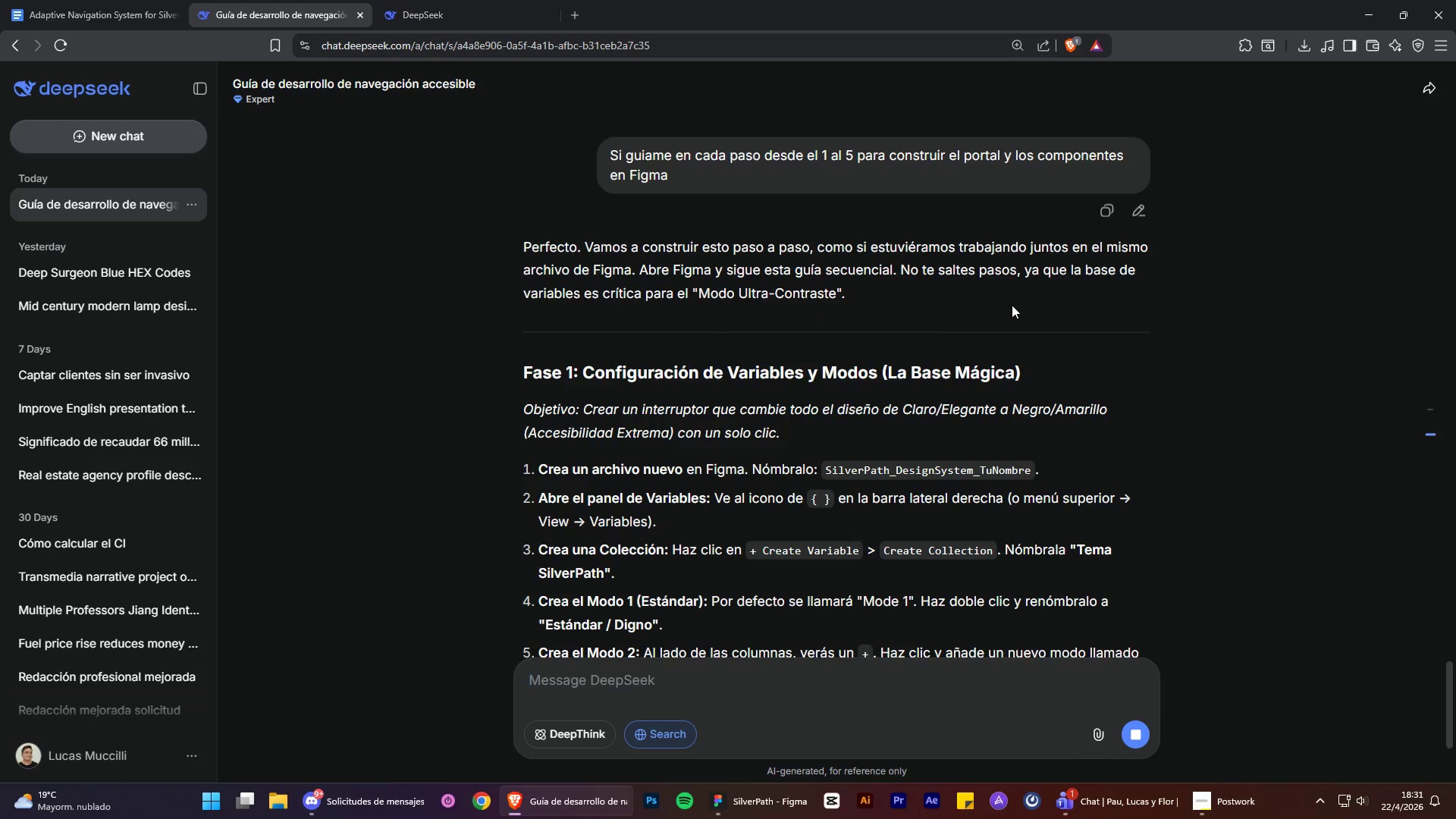 
scroll: coordinate [1182, 550], scroll_direction: down, amount: 2.0
 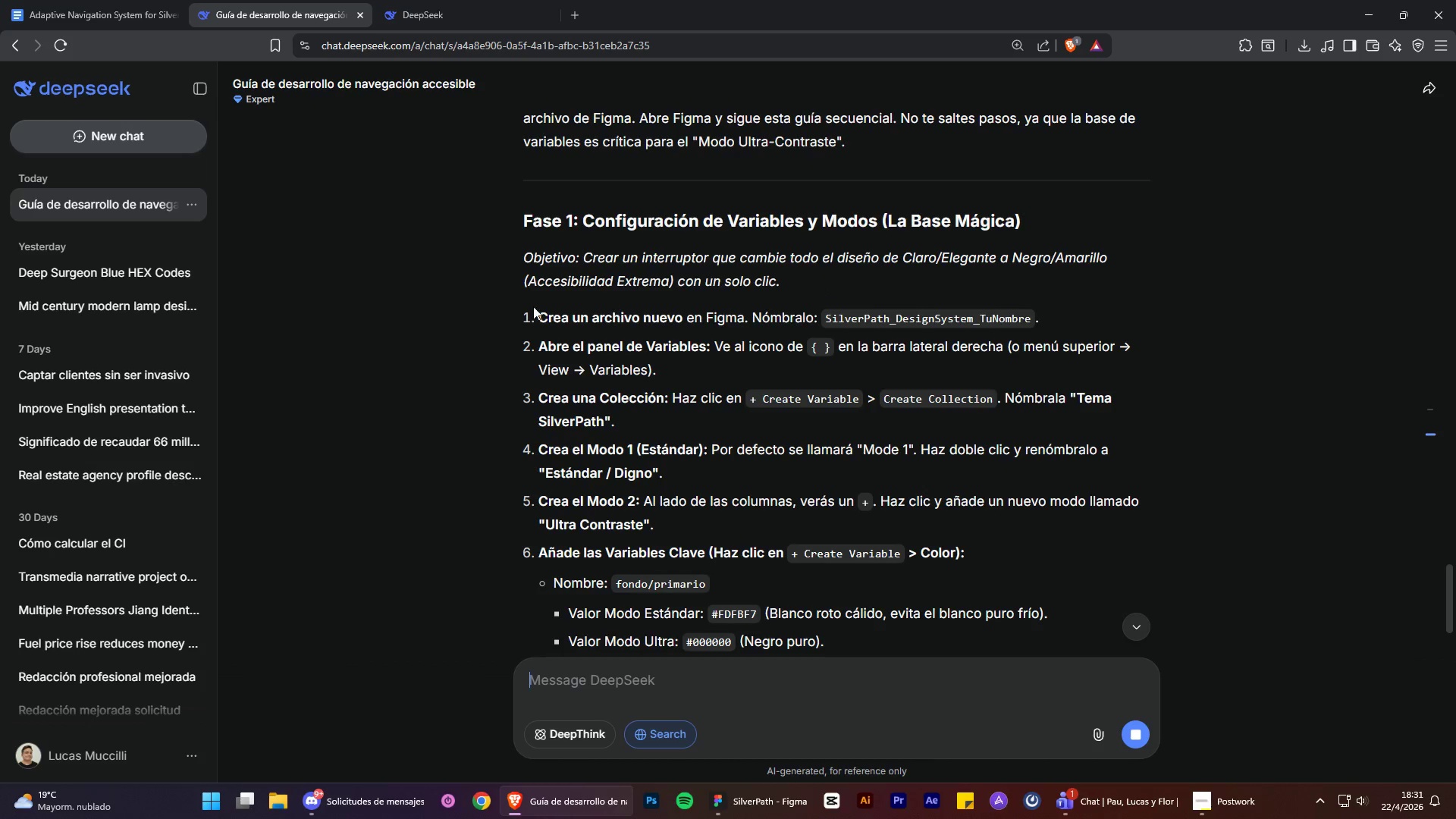 
wait(14.69)
 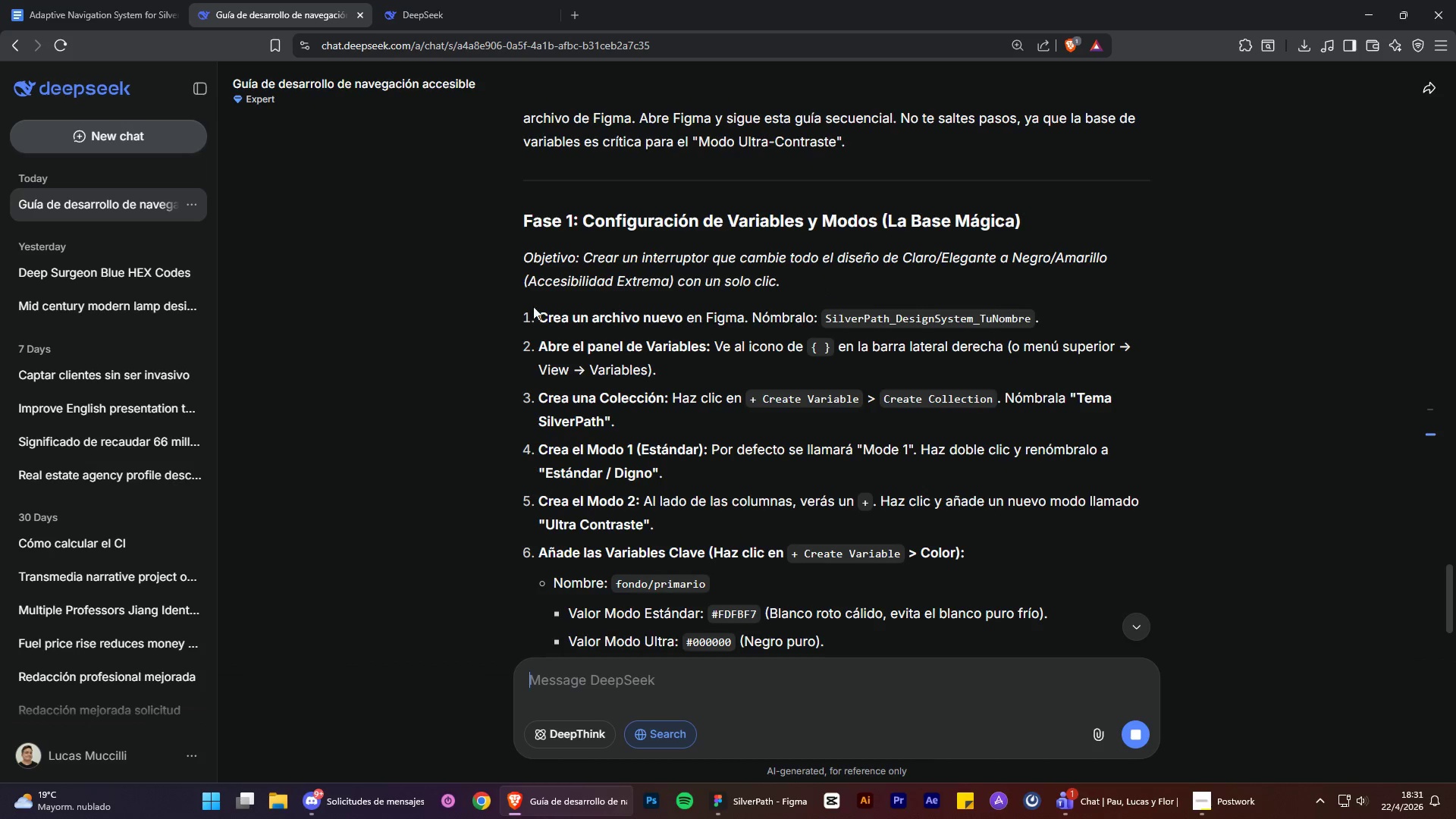 
left_click_drag(start_coordinate=[827, 322], to_coordinate=[1028, 315])
 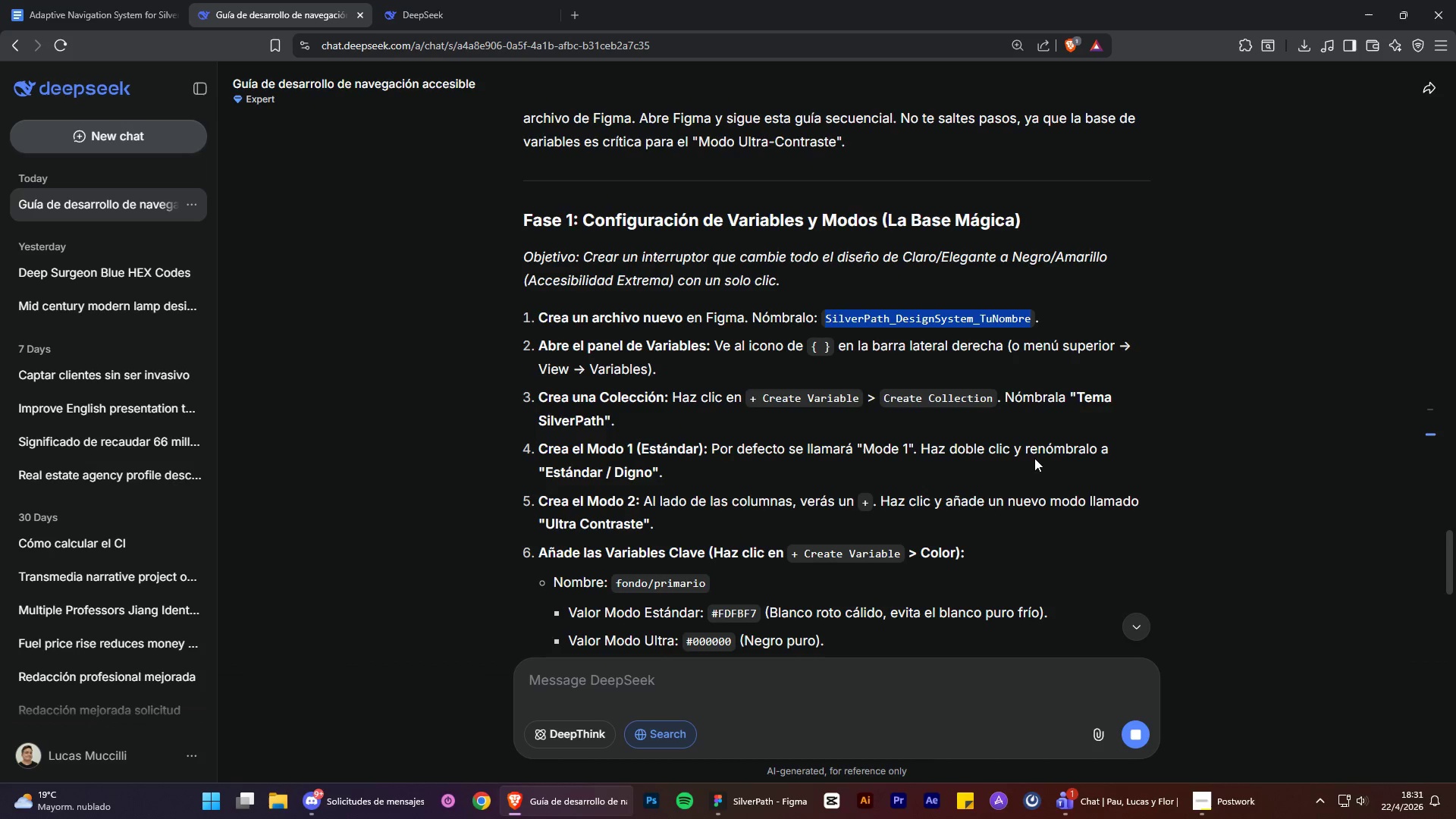 
hold_key(key=ControlLeft, duration=0.56)